 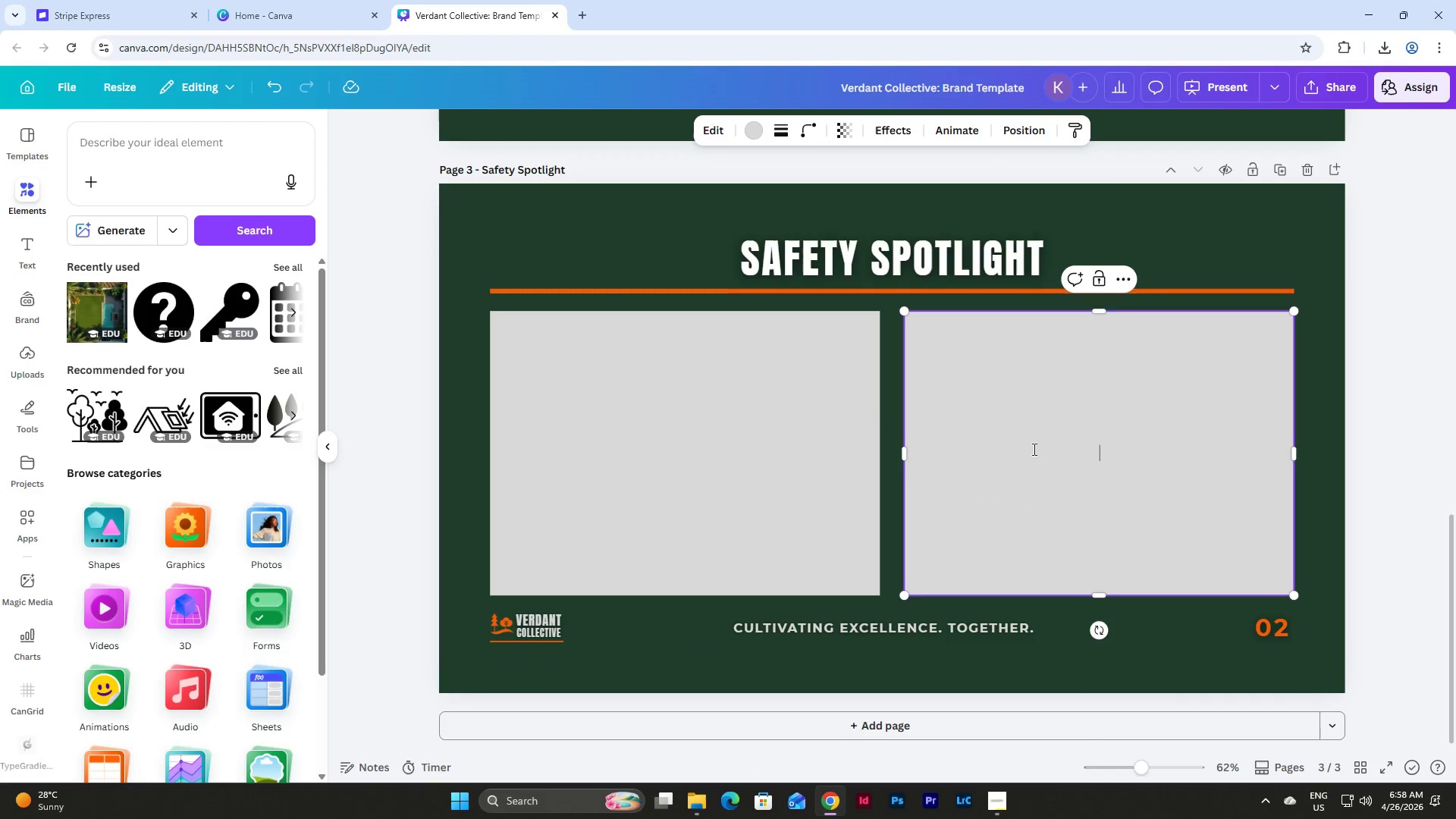 
left_click([758, 134])
 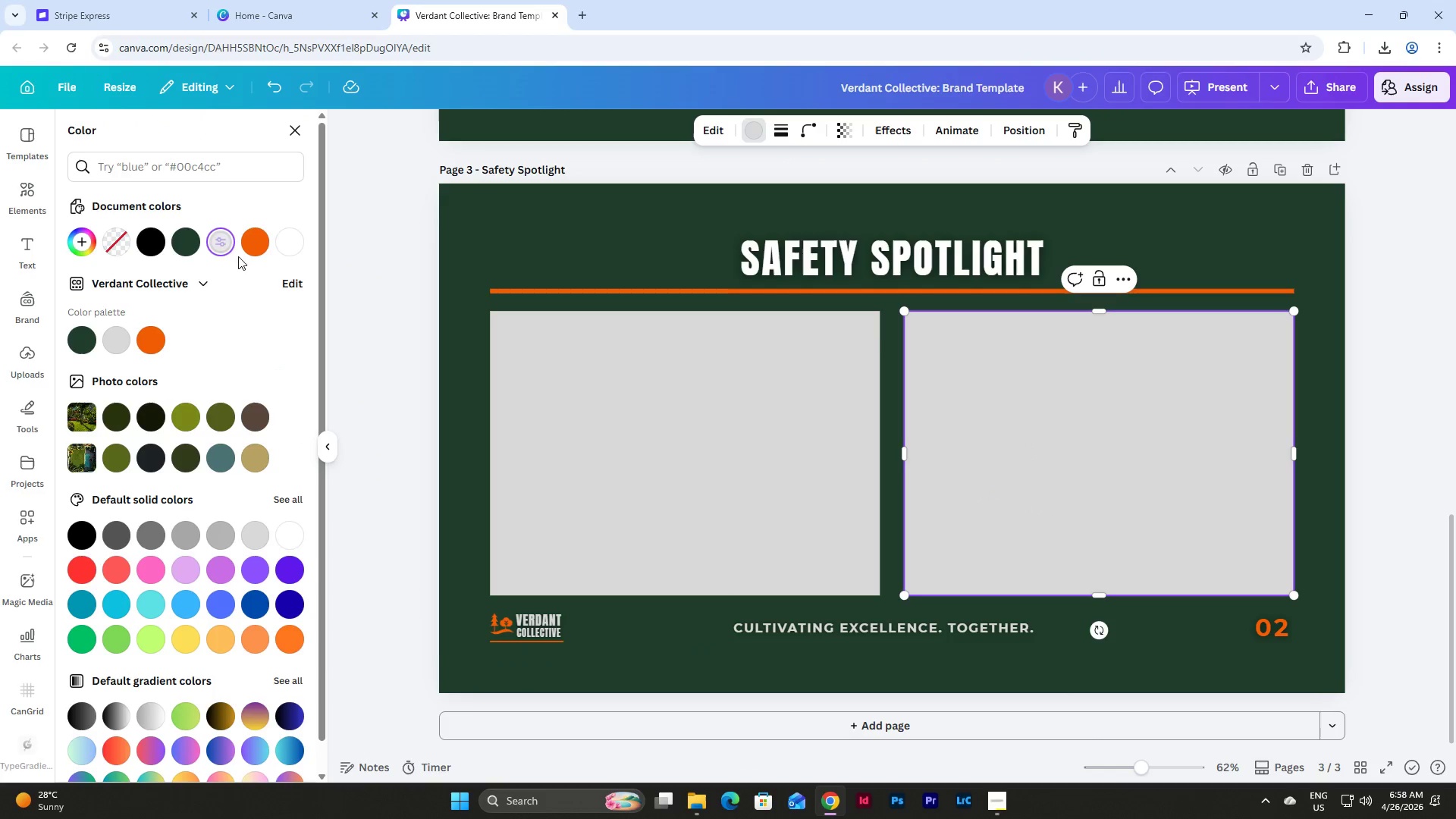 
left_click([256, 243])
 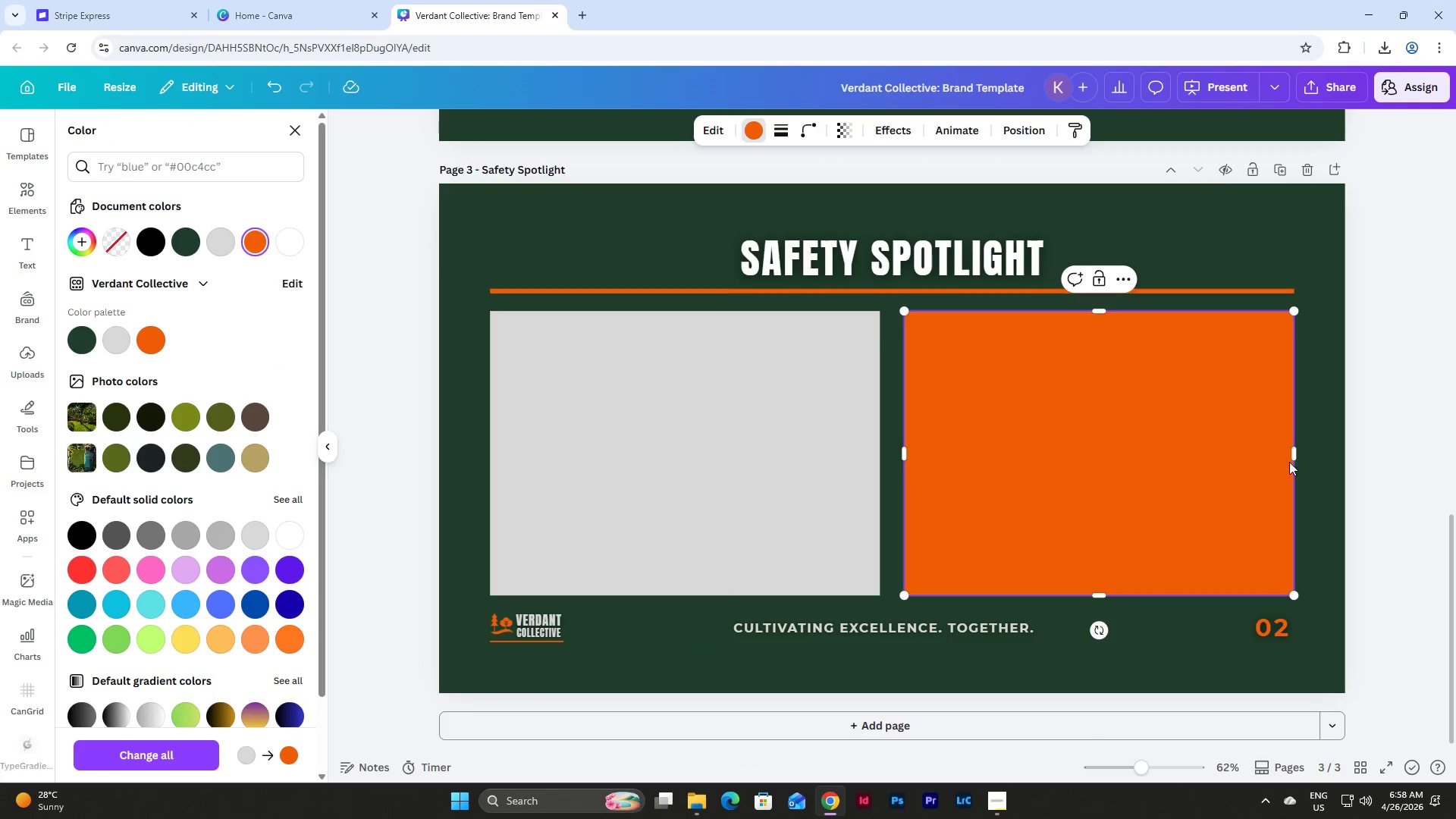 
left_click([1313, 459])
 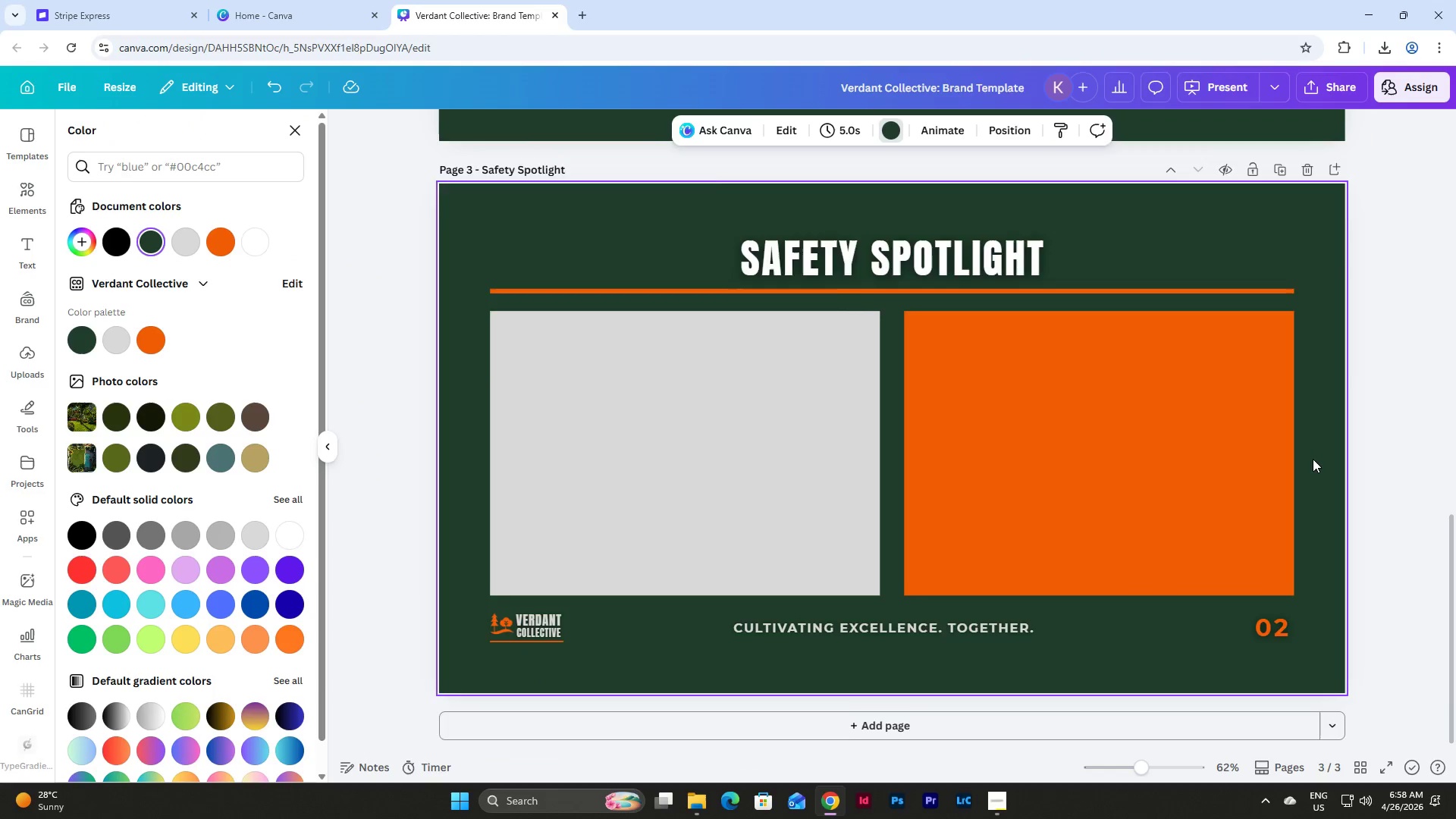 
scroll: coordinate [1313, 459], scroll_direction: up, amount: 4.0
 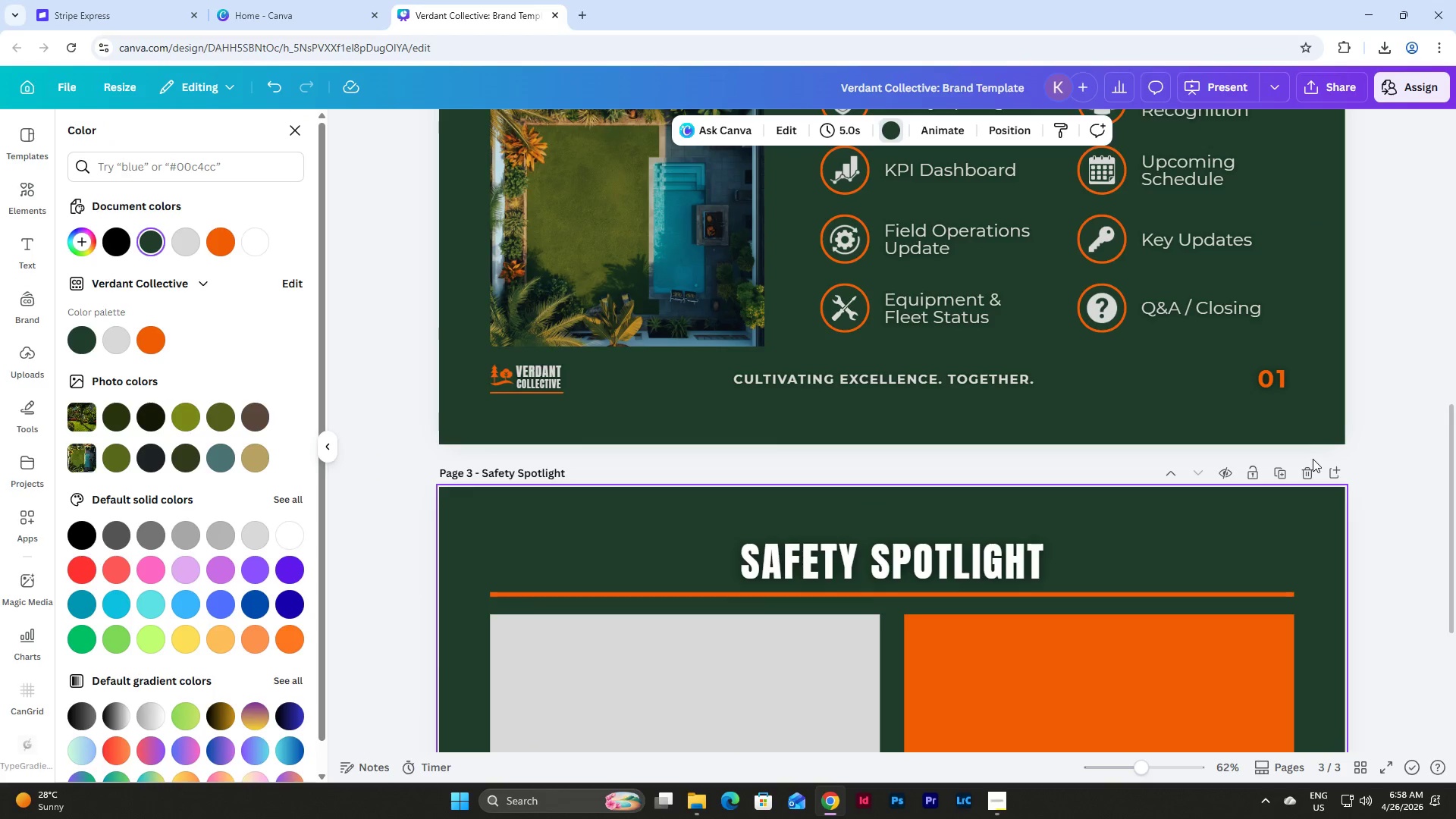 
scroll: coordinate [1313, 459], scroll_direction: down, amount: 4.0
 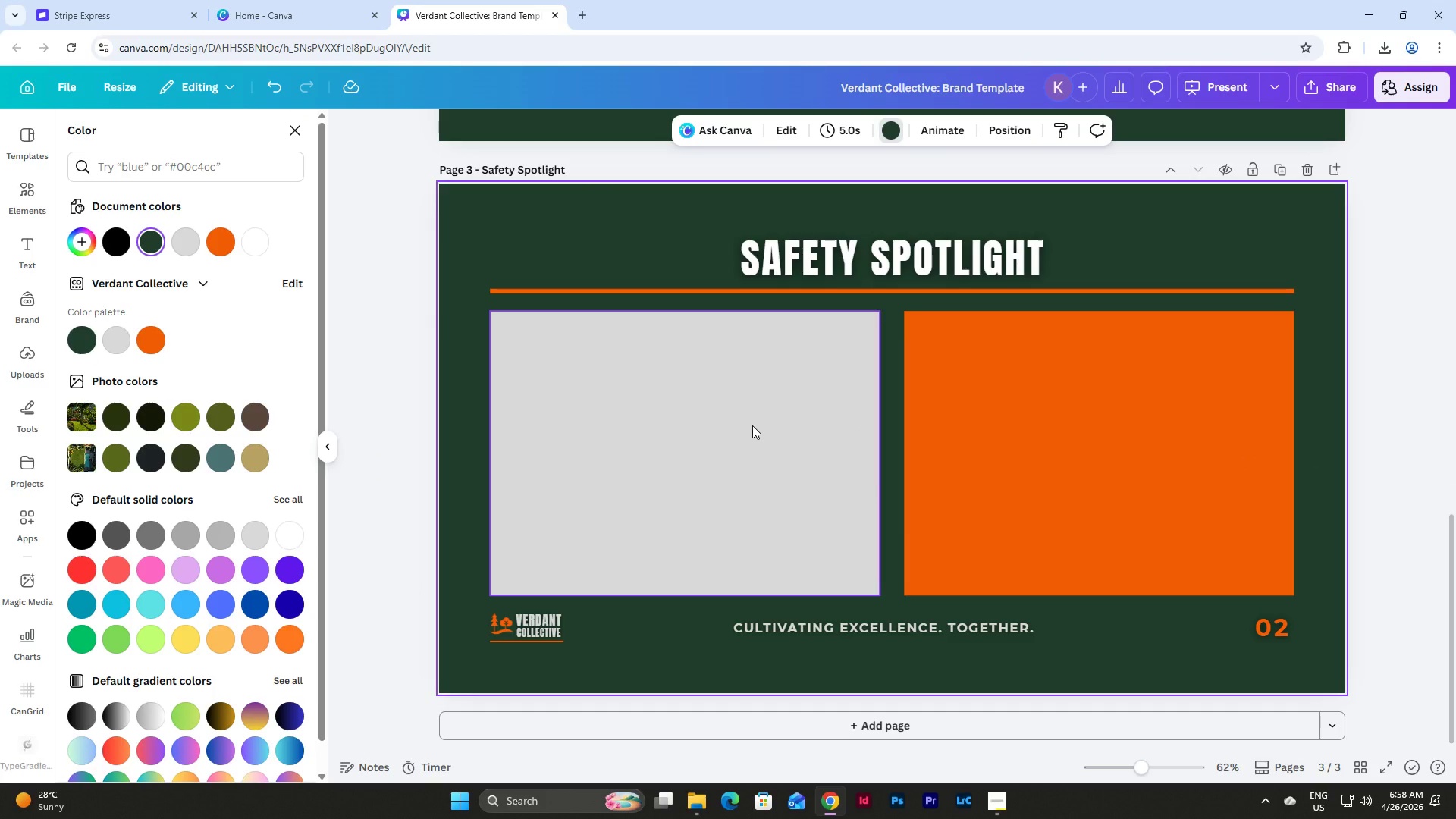 
left_click([752, 425])
 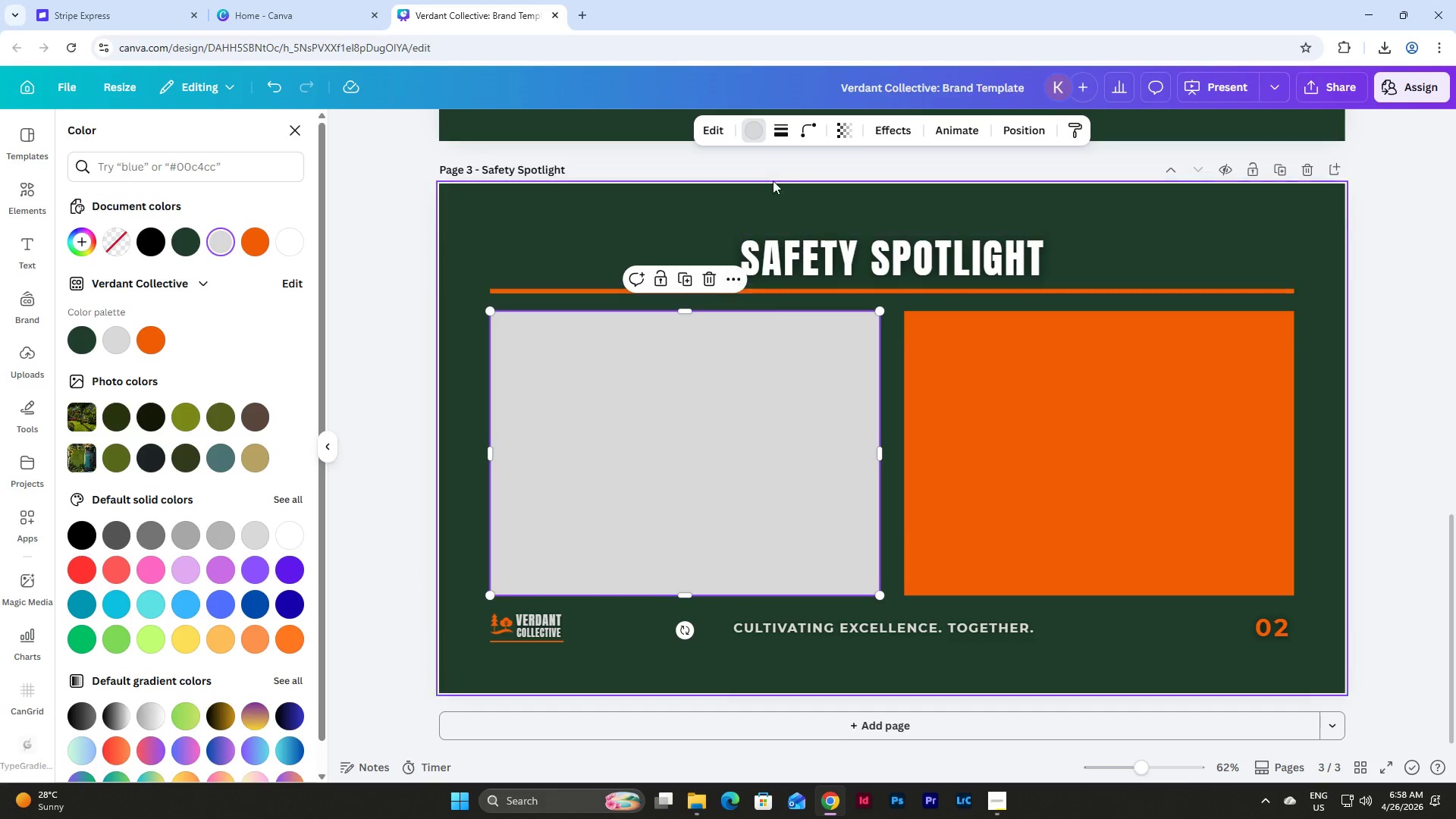 
left_click([811, 131])
 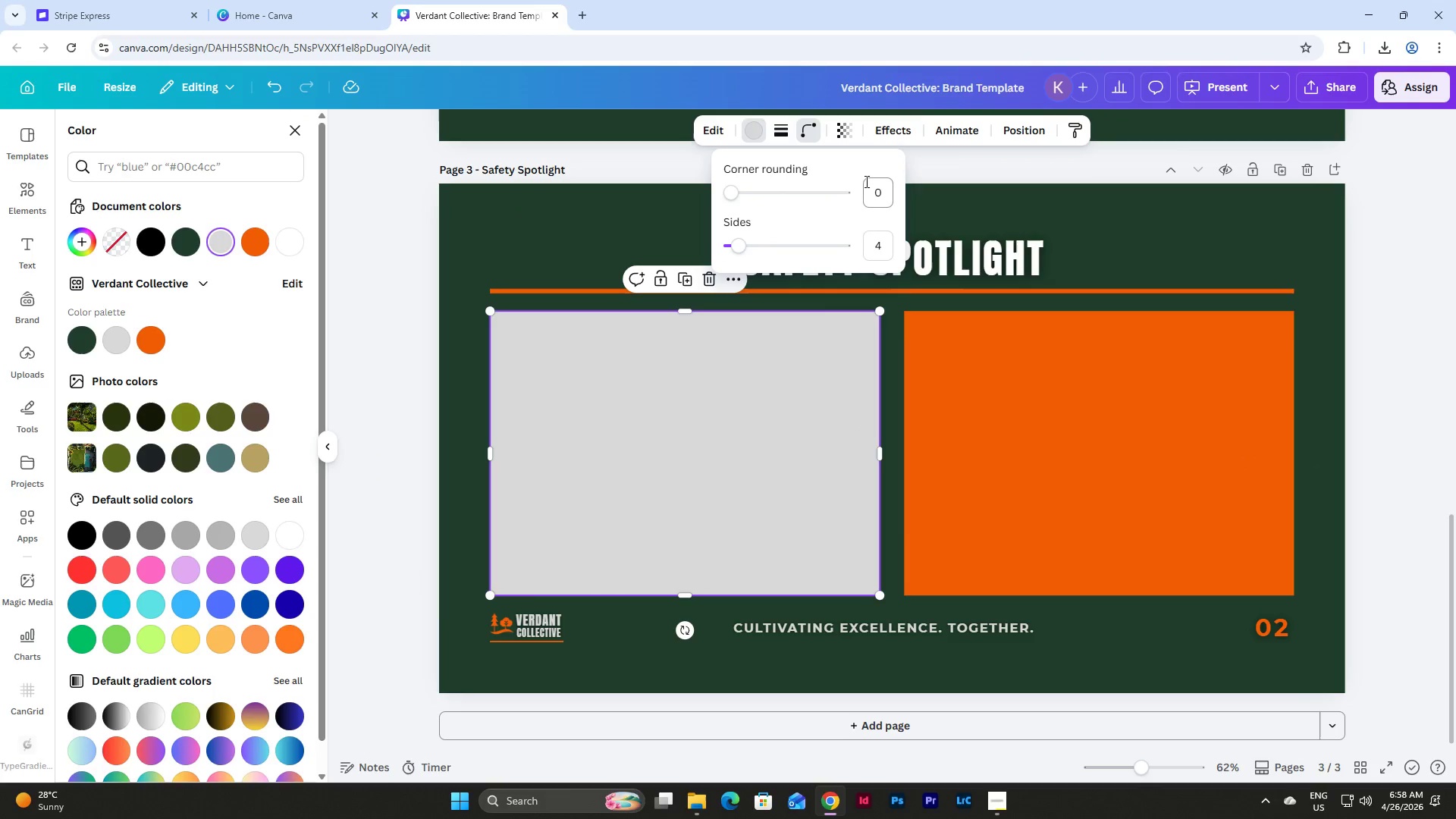 
left_click([874, 192])
 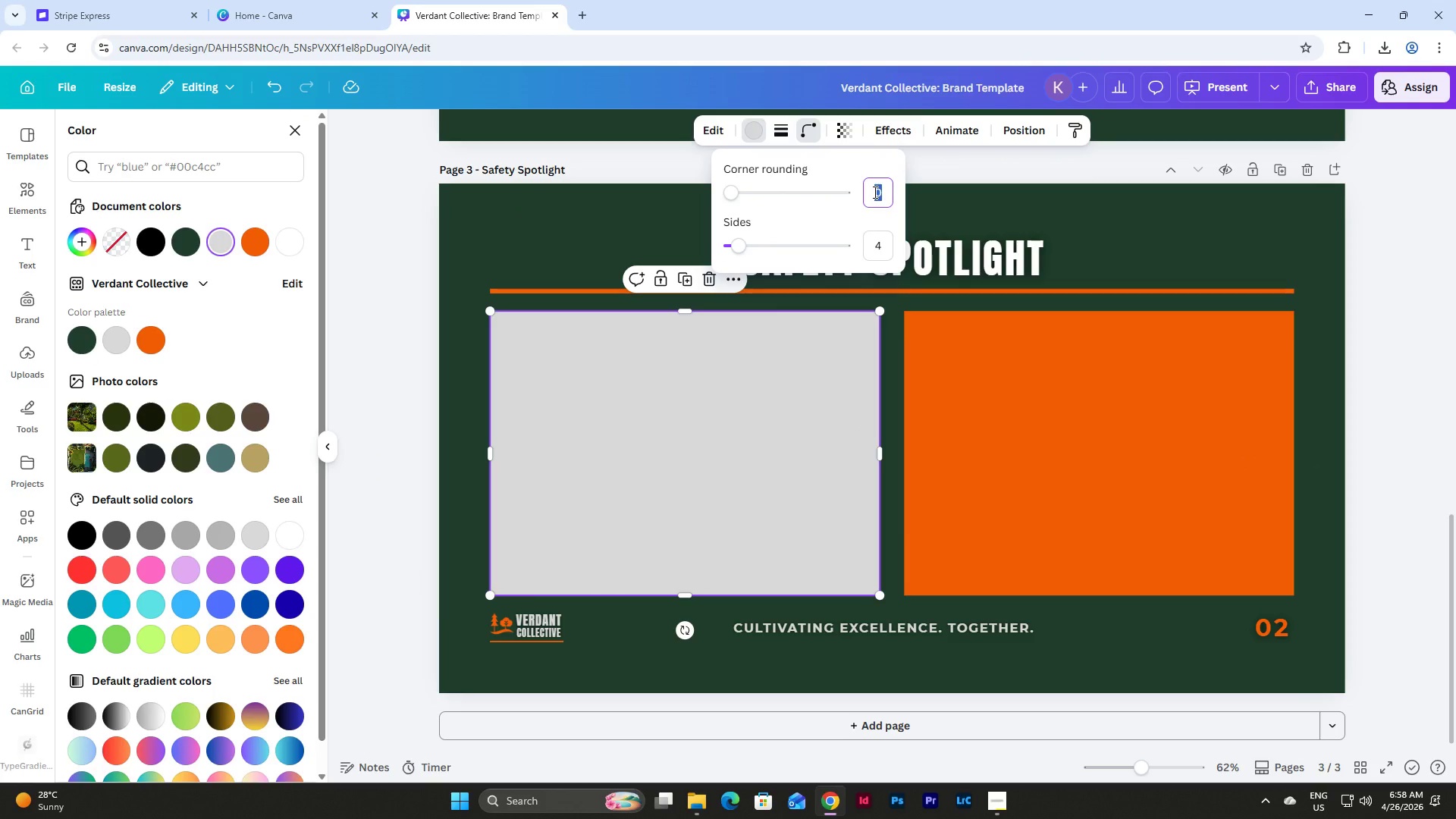 
key(Numpad1)
 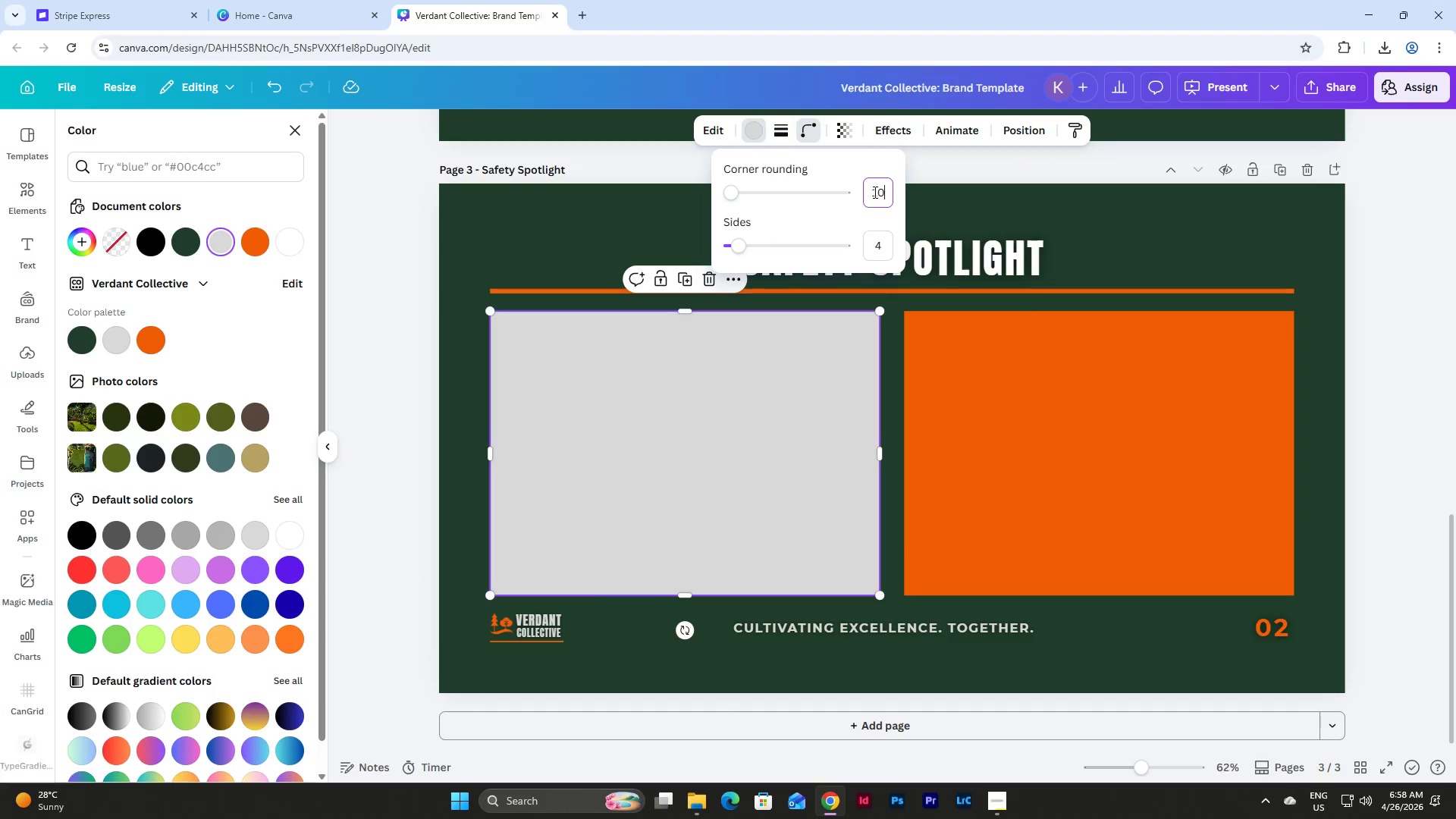 
key(Numpad0)
 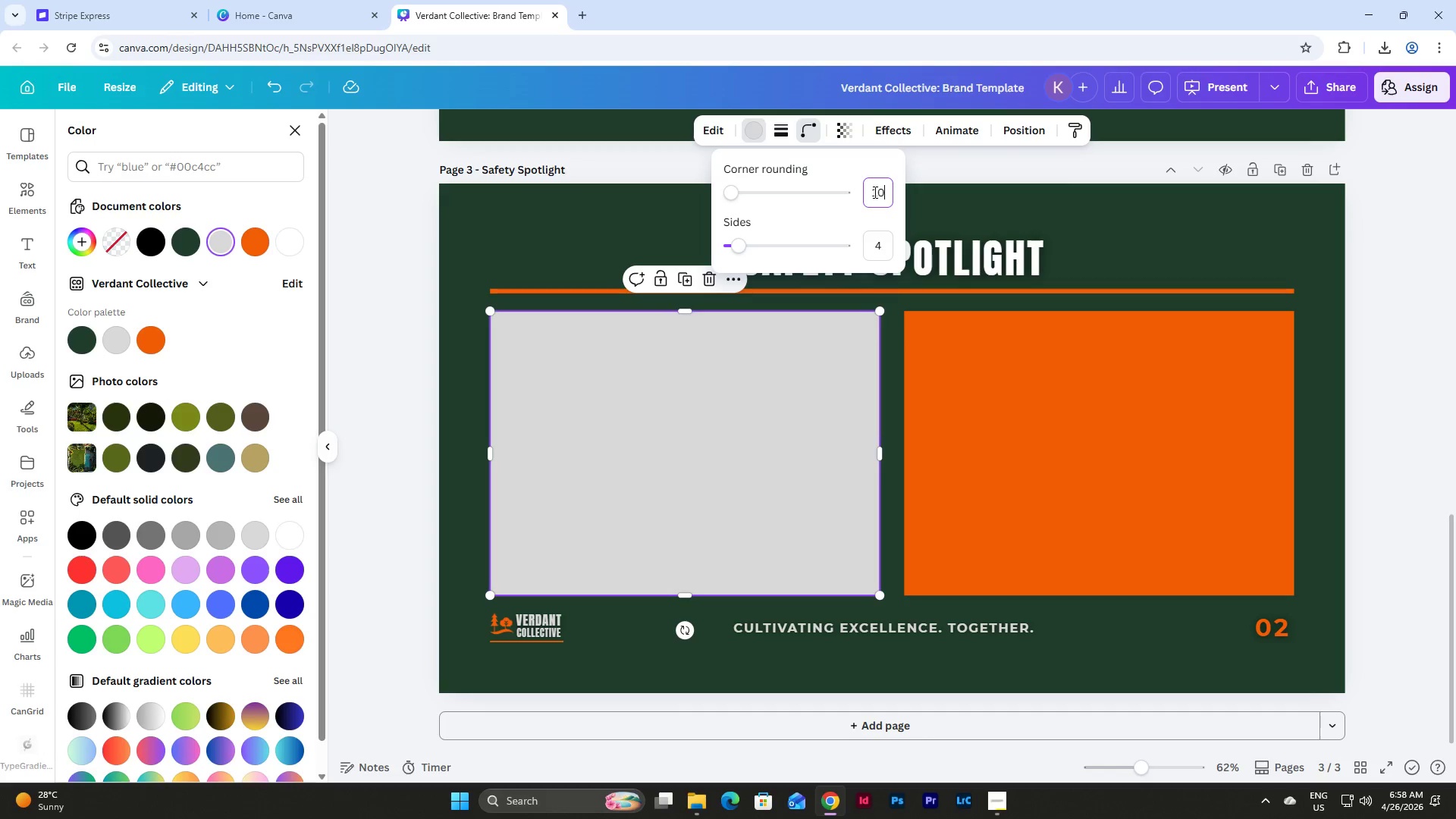 
key(Numpad0)
 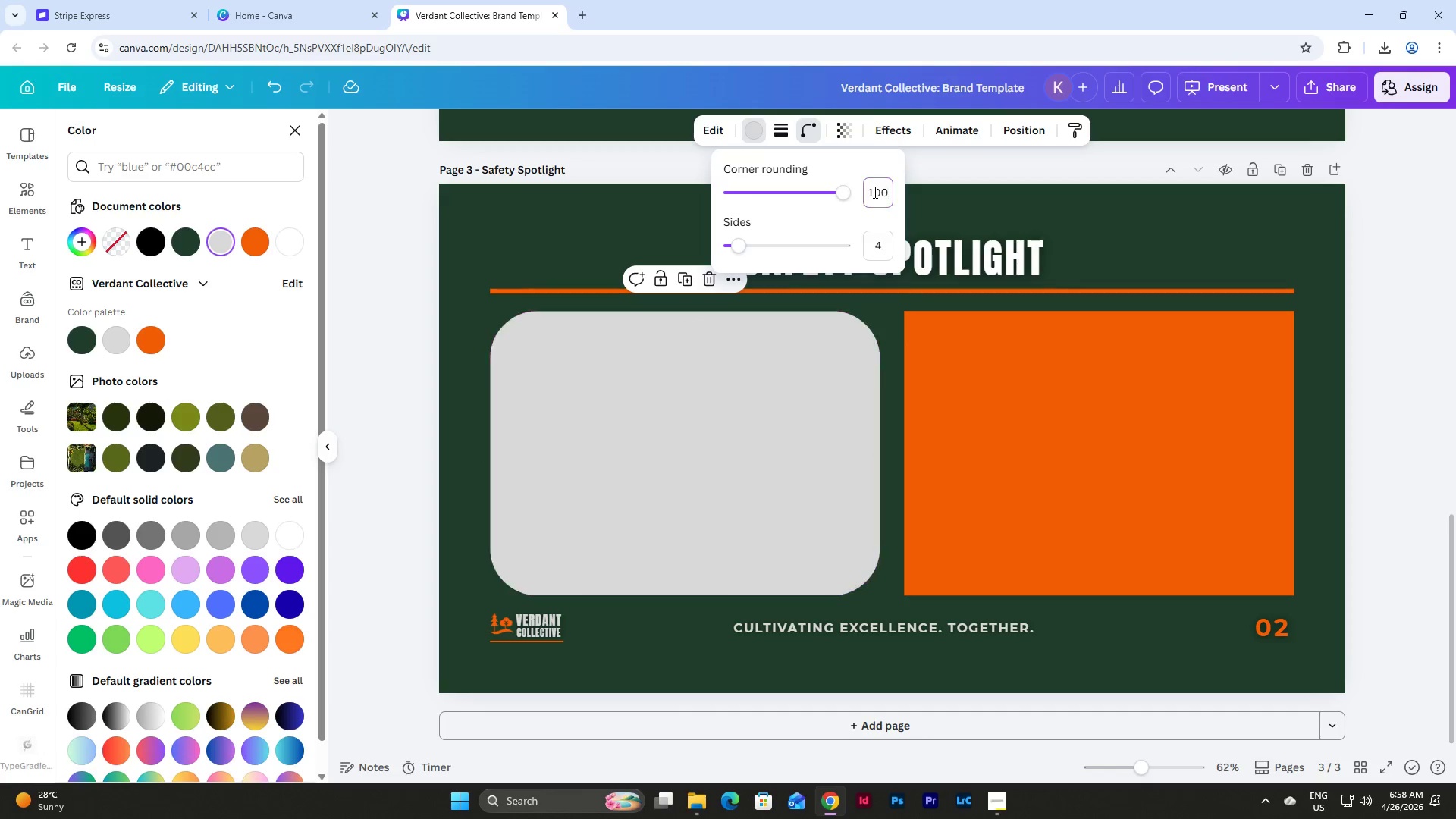 
key(NumpadEnter)
 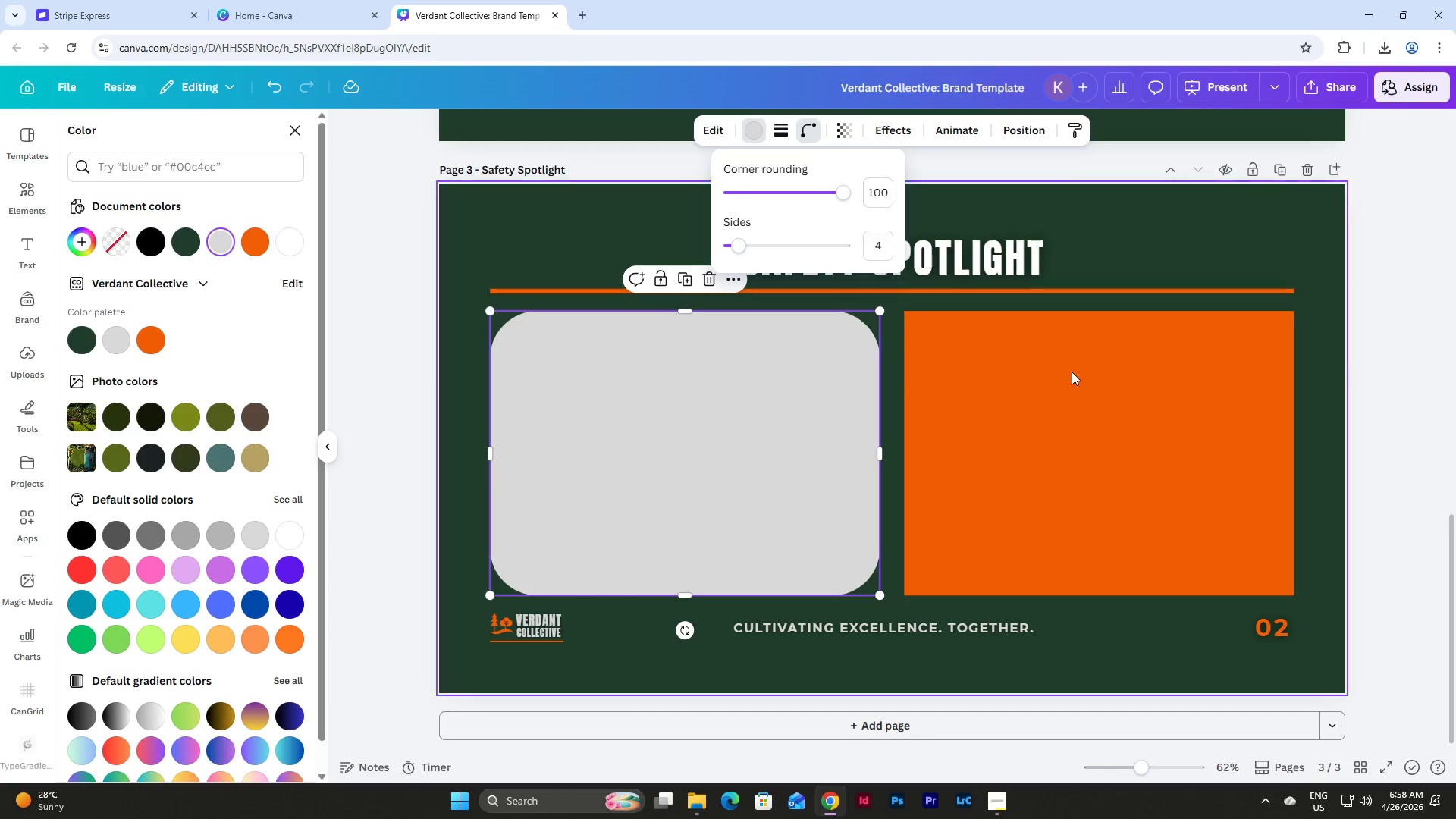 
left_click([1110, 407])
 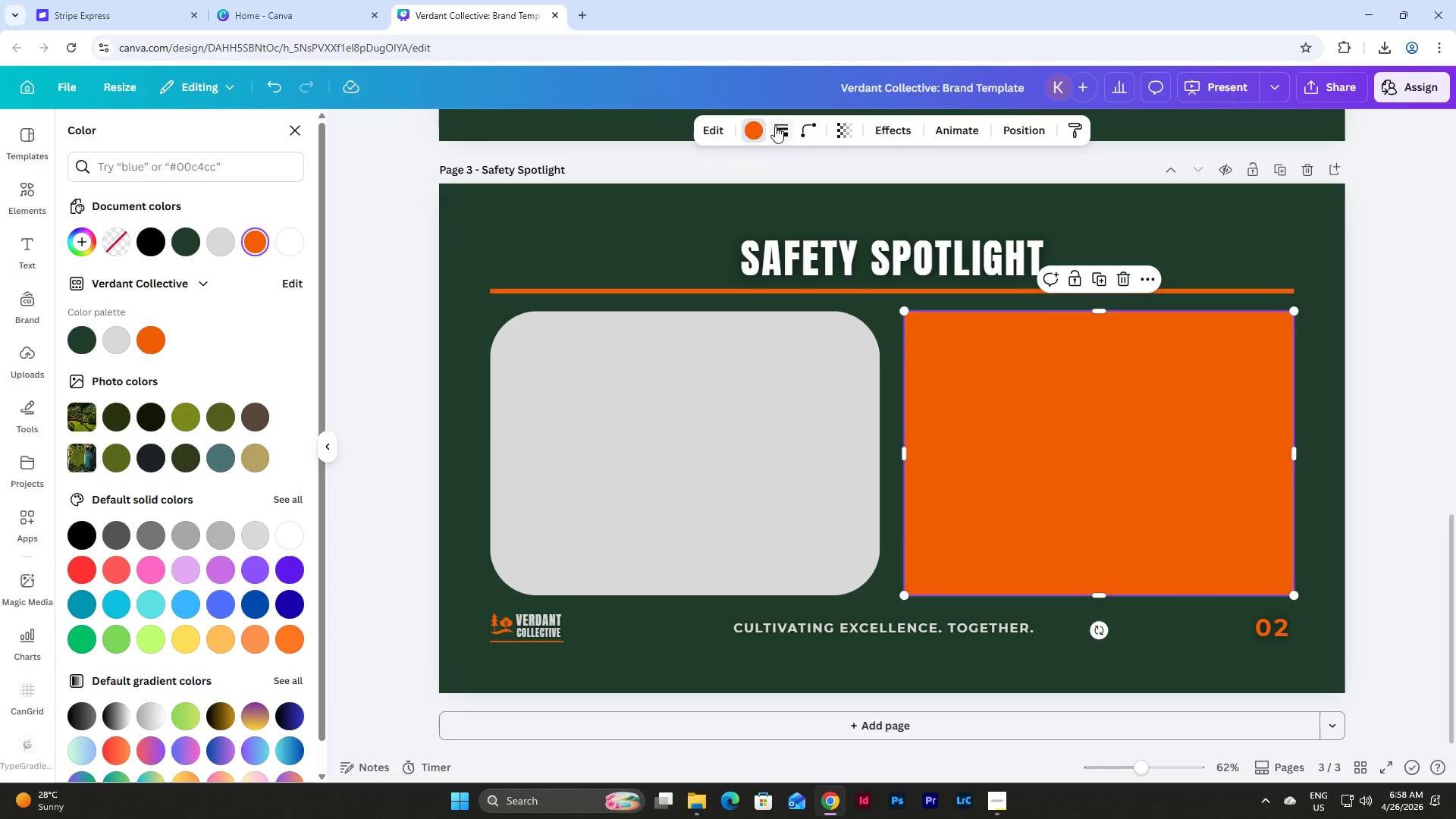 
left_click([795, 130])
 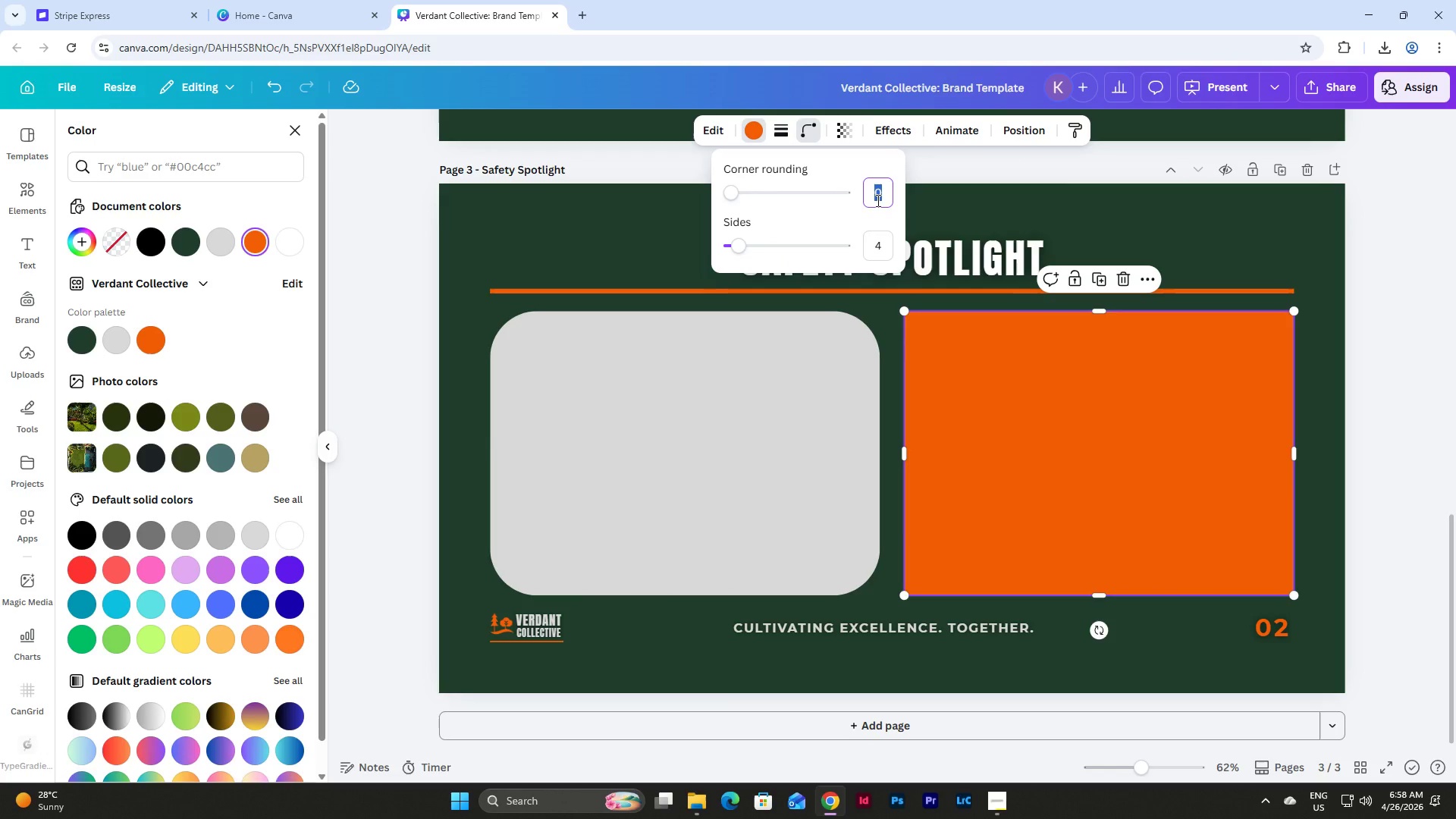 
key(Numpad1)
 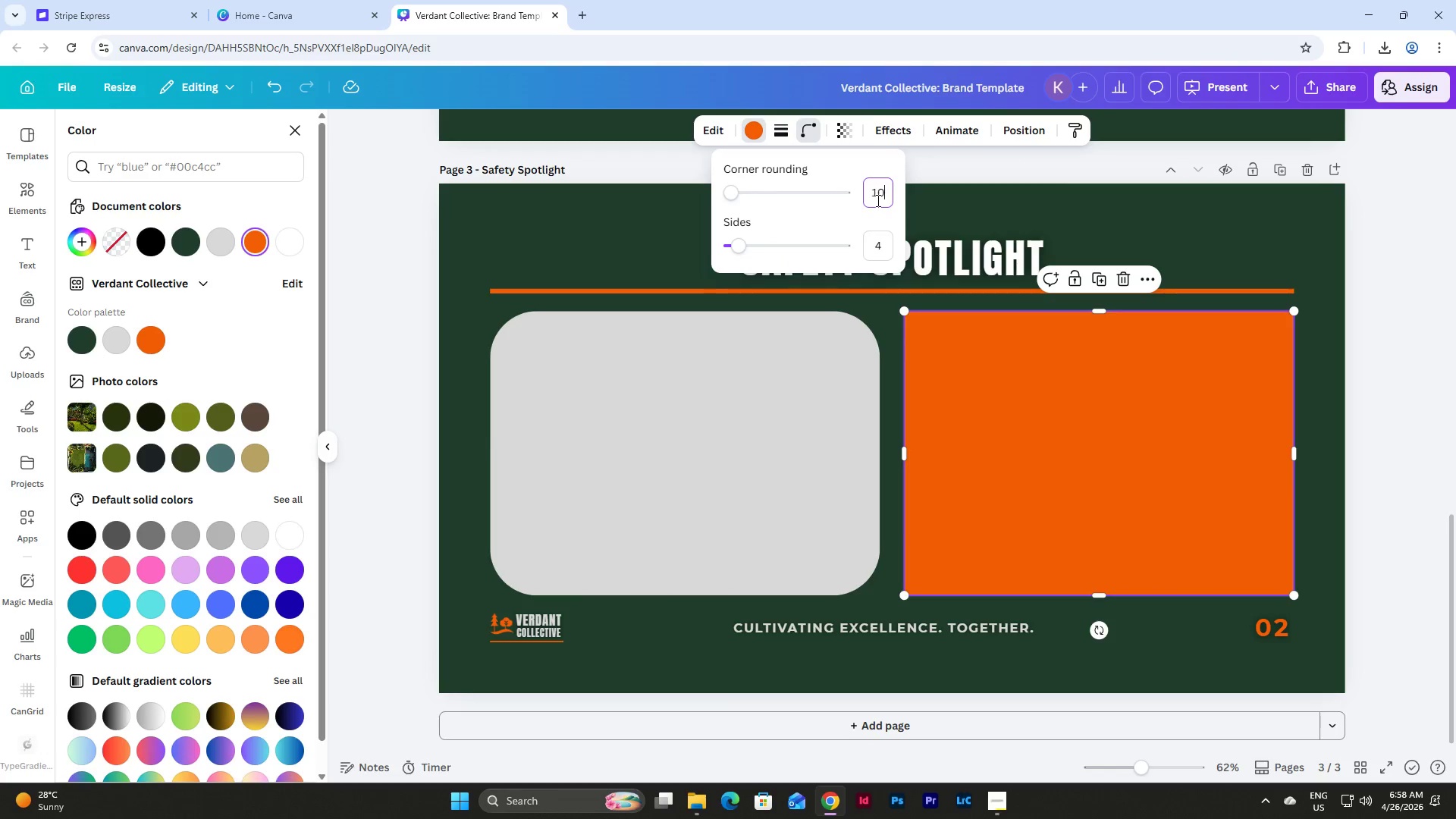 
key(Numpad0)
 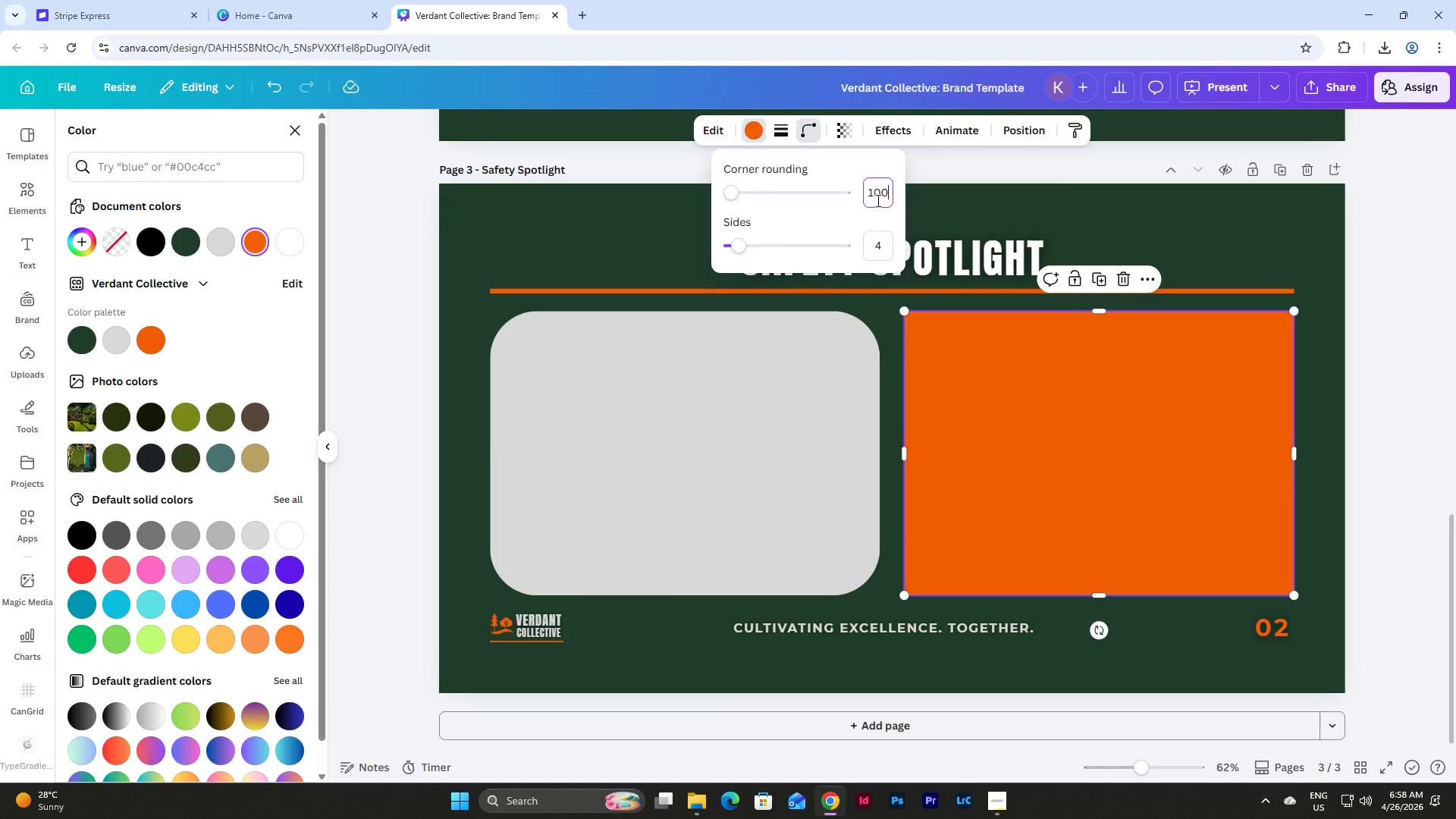 
key(Numpad0)
 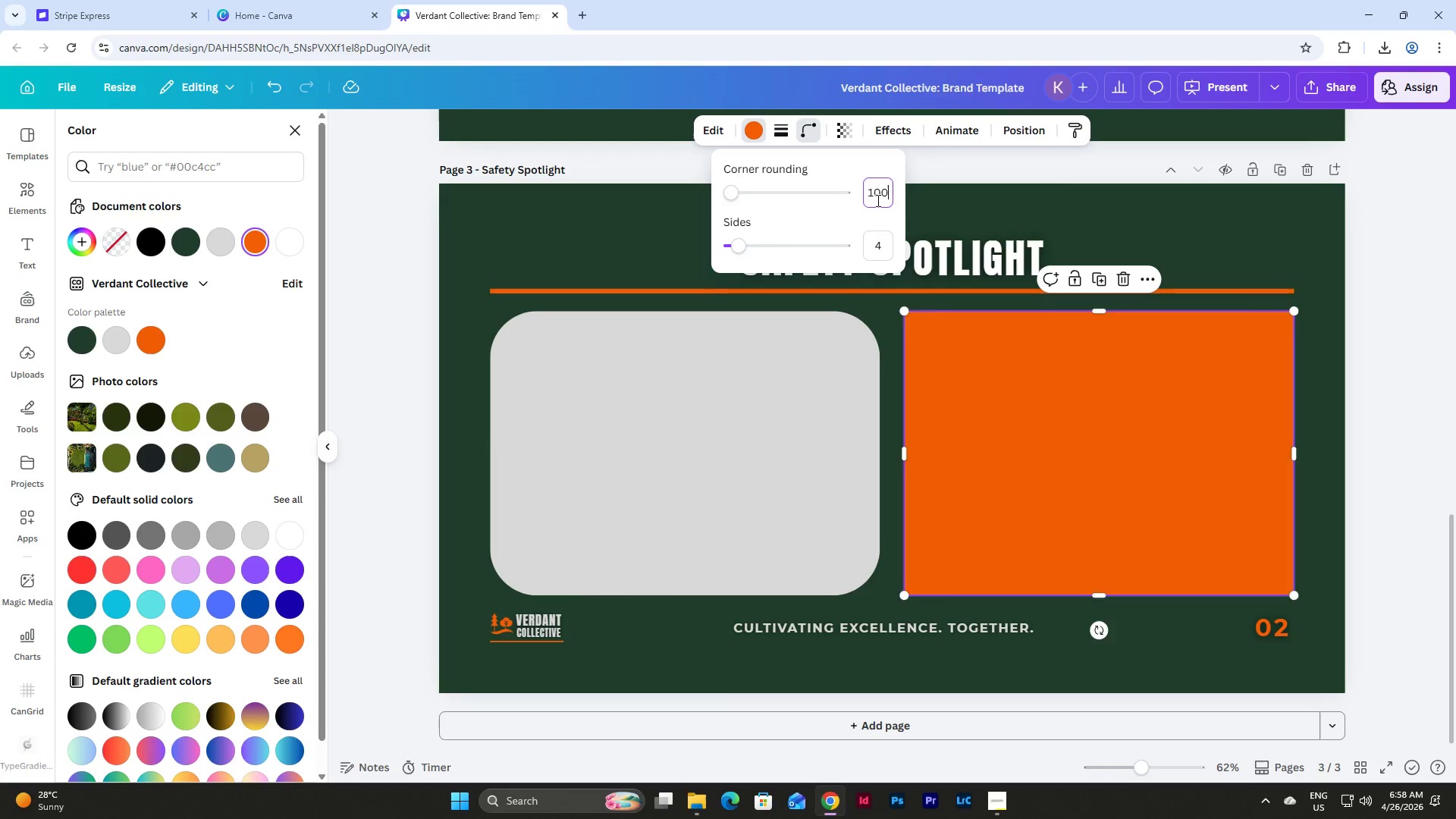 
key(NumpadEnter)
 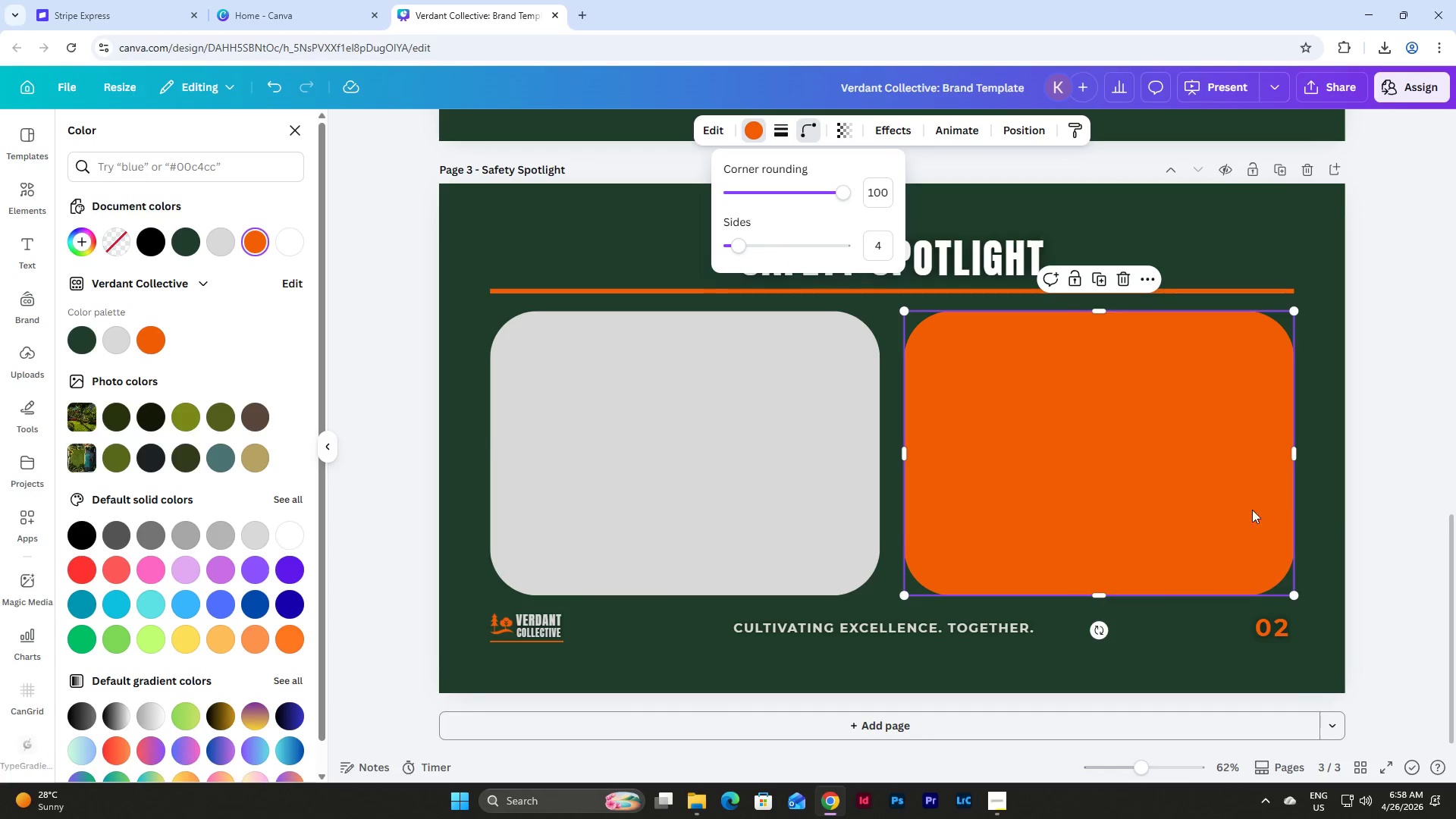 
left_click([1325, 500])
 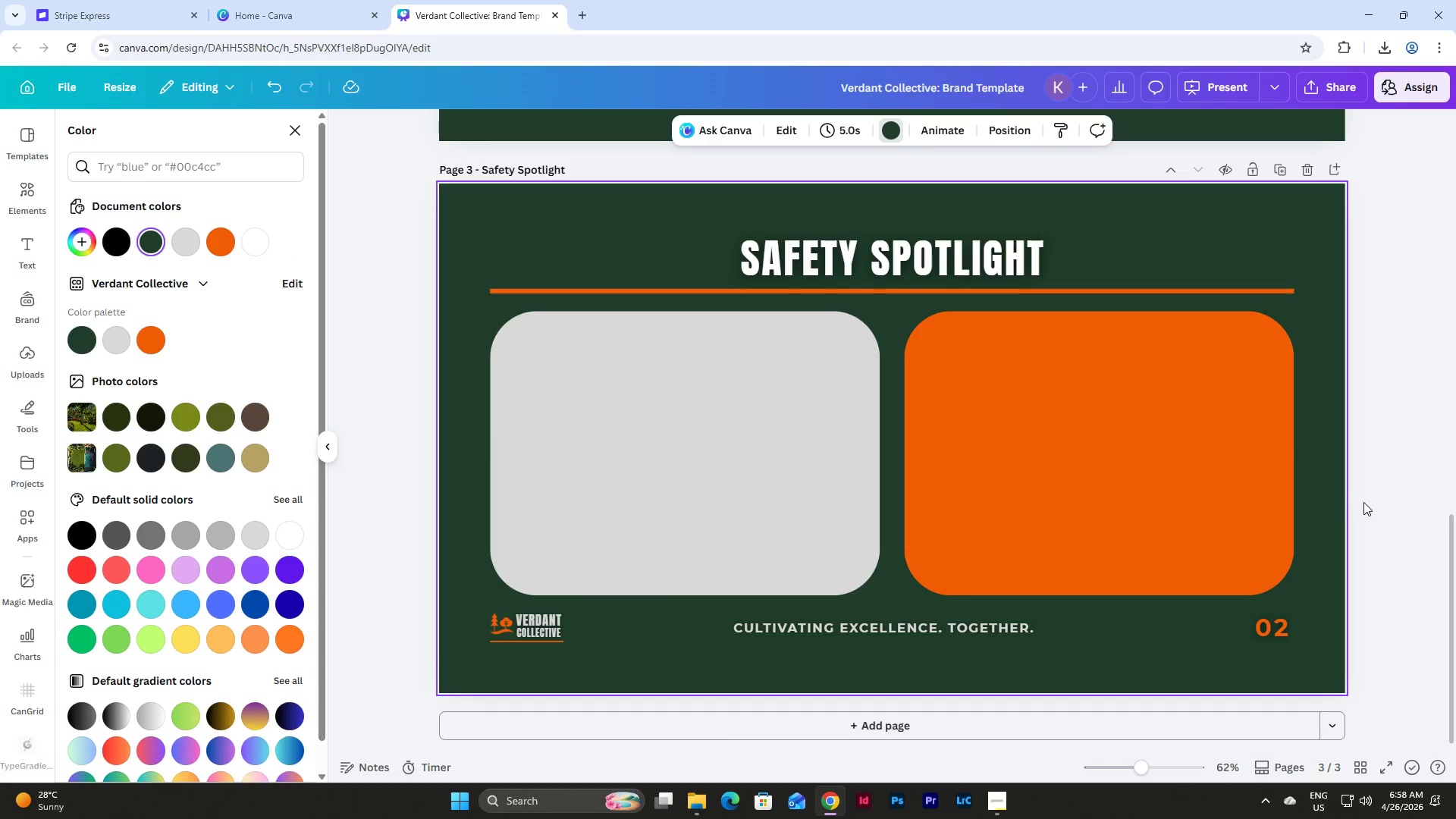 
scroll: coordinate [1344, 499], scroll_direction: up, amount: 5.0
 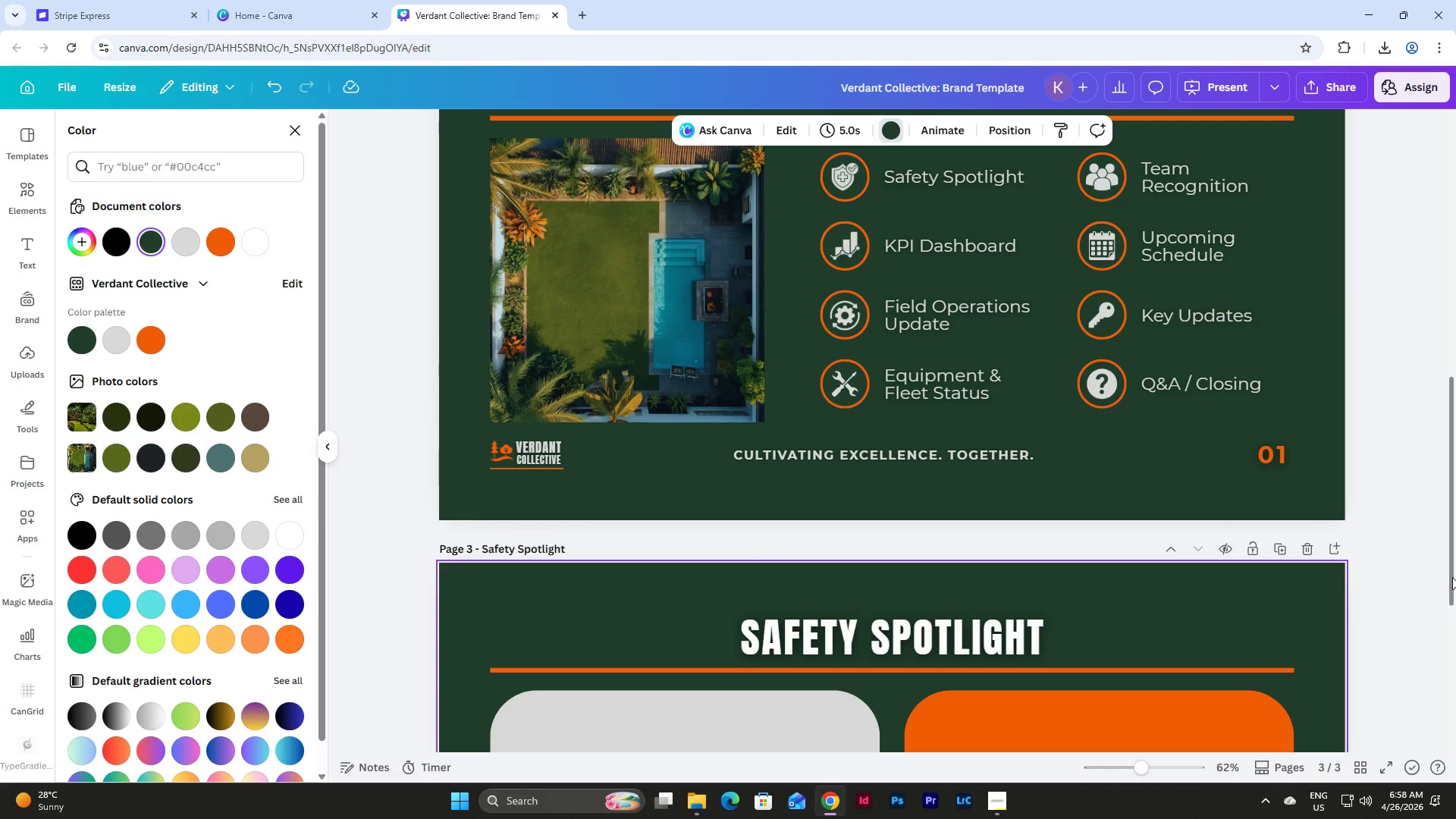 
scroll: coordinate [1332, 548], scroll_direction: down, amount: 5.0
 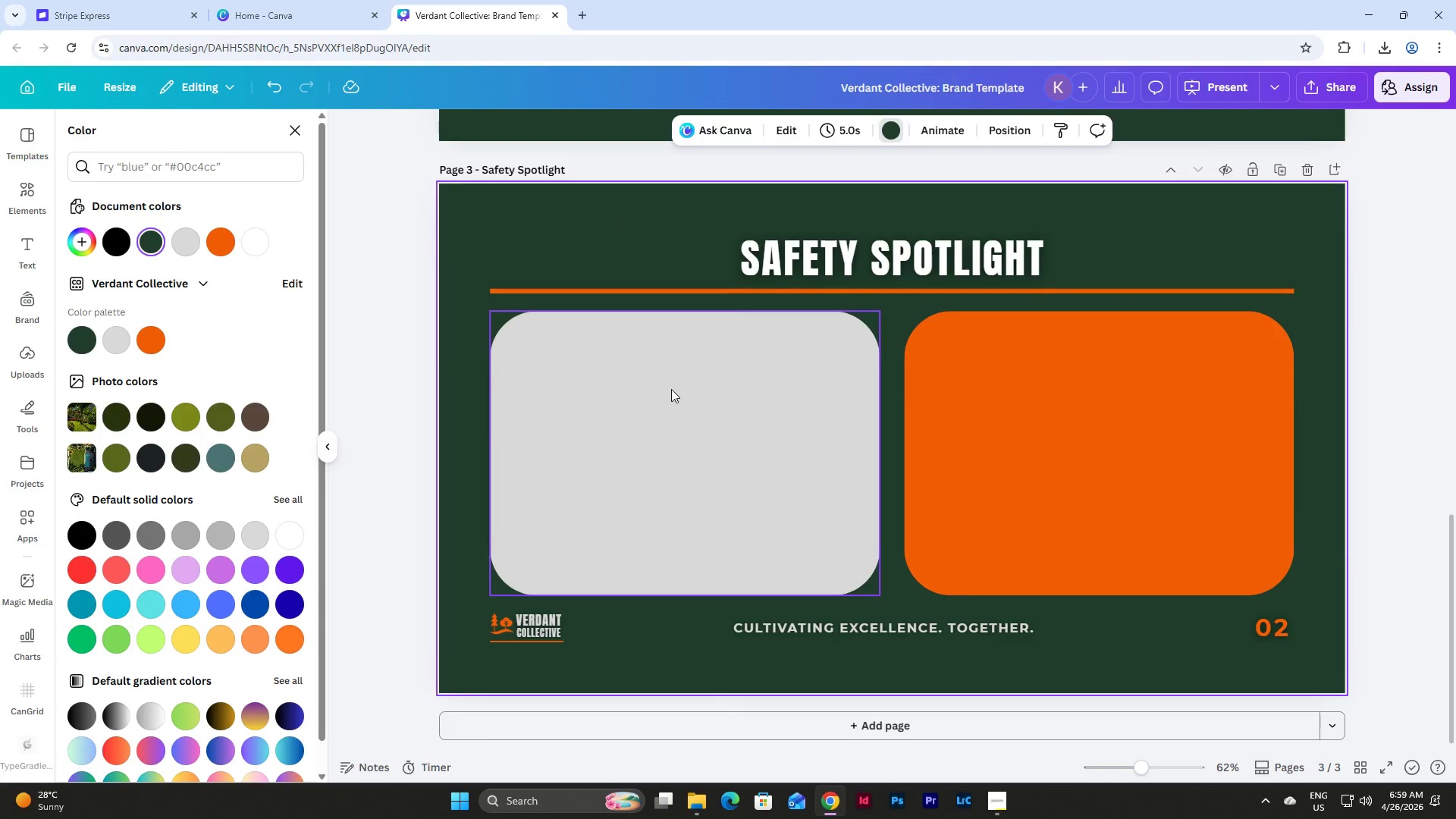 
wait(6.17)
 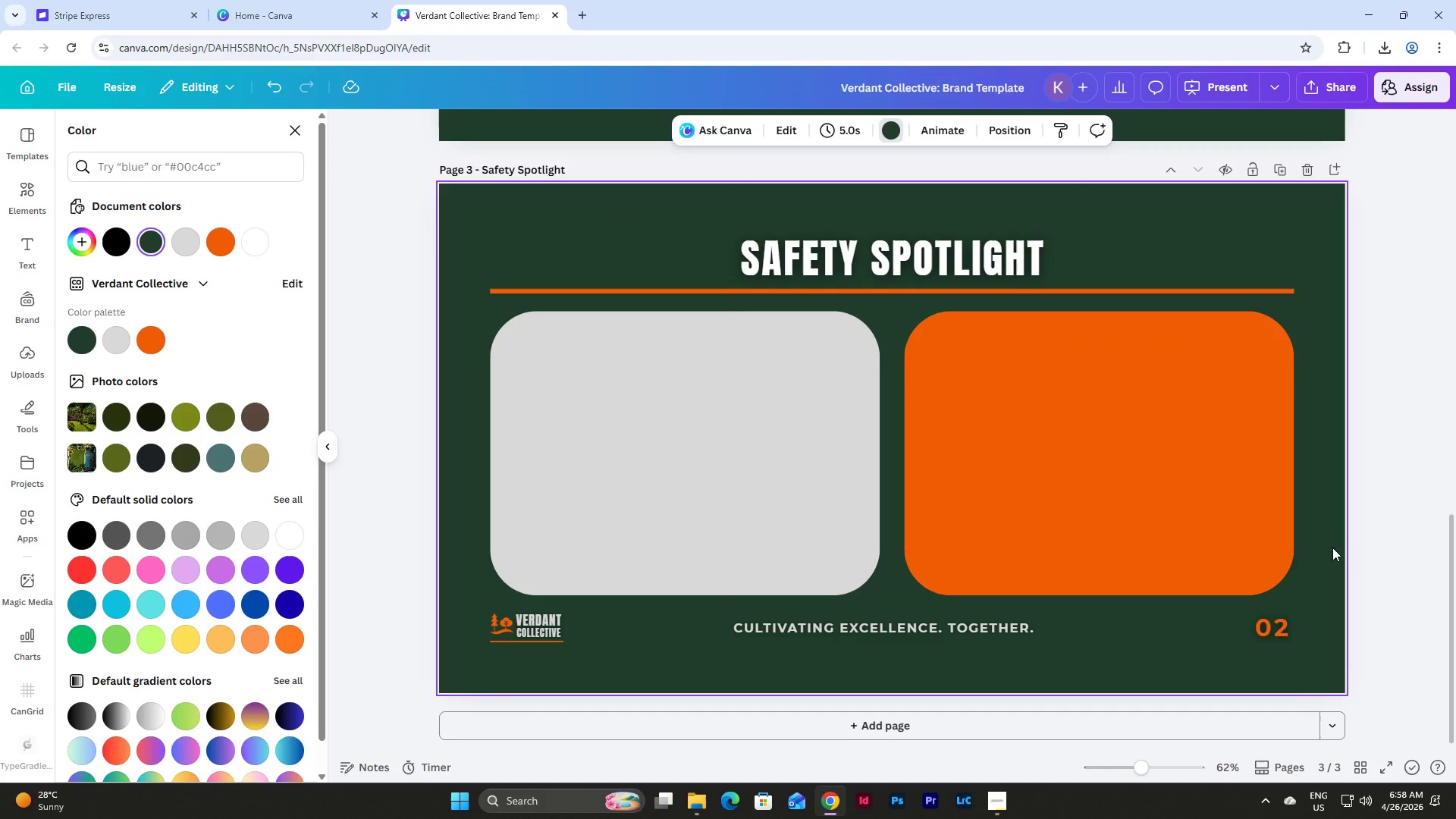 
double_click([671, 389])
 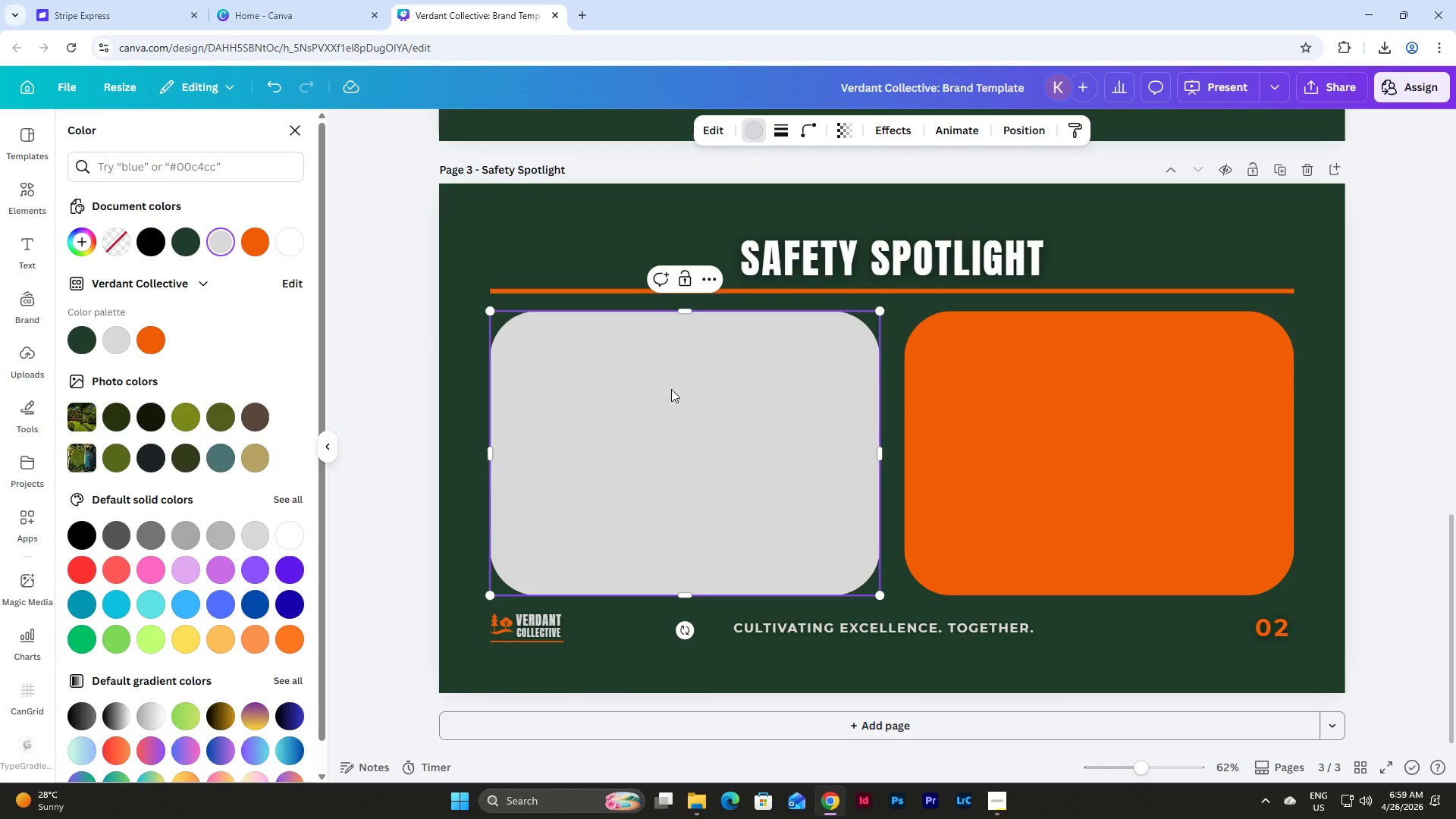 
type(DAYS SINCE A)
key(Backspace)
type(LAST INCIDENT)
 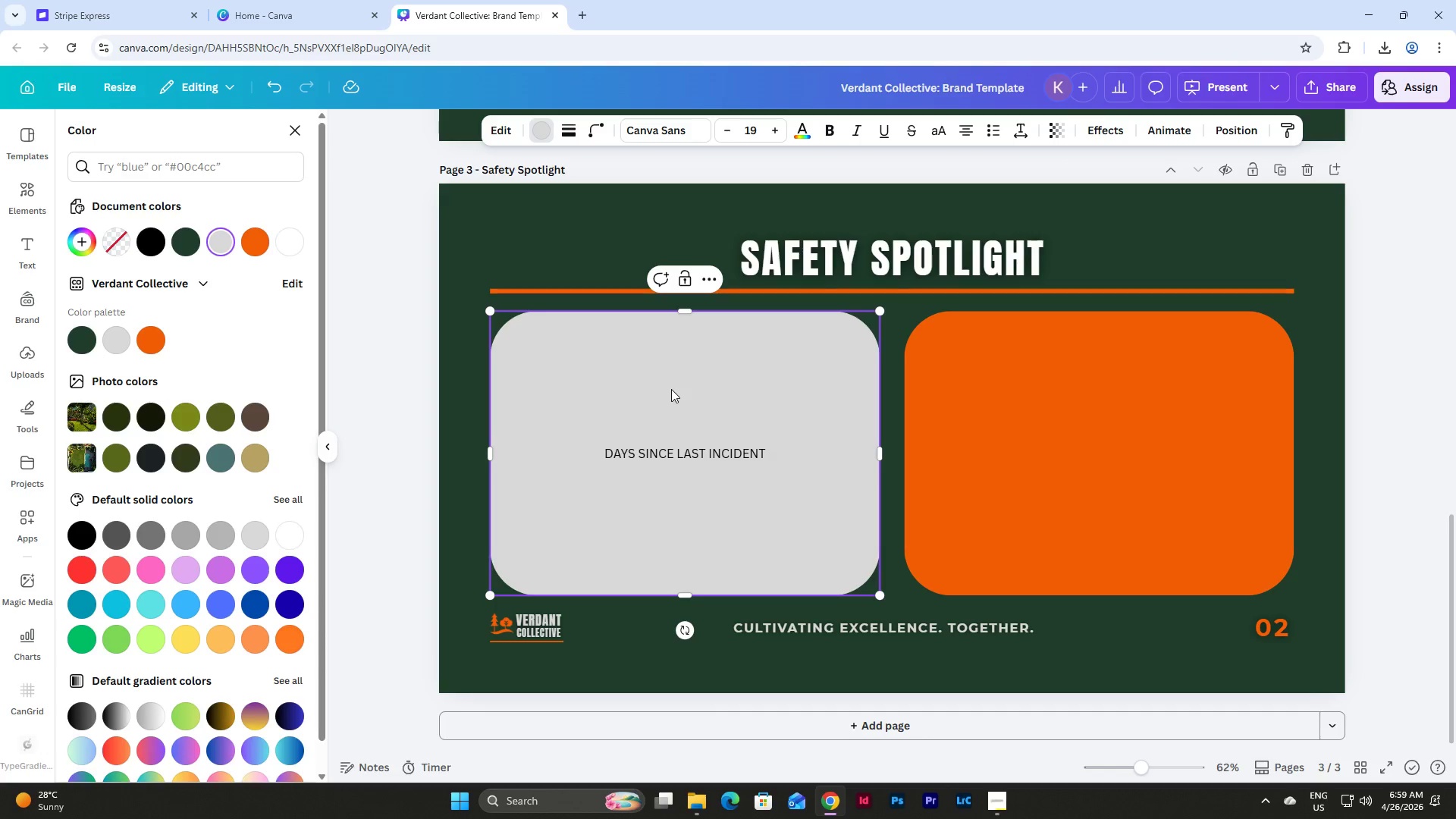 
key(Enter)
 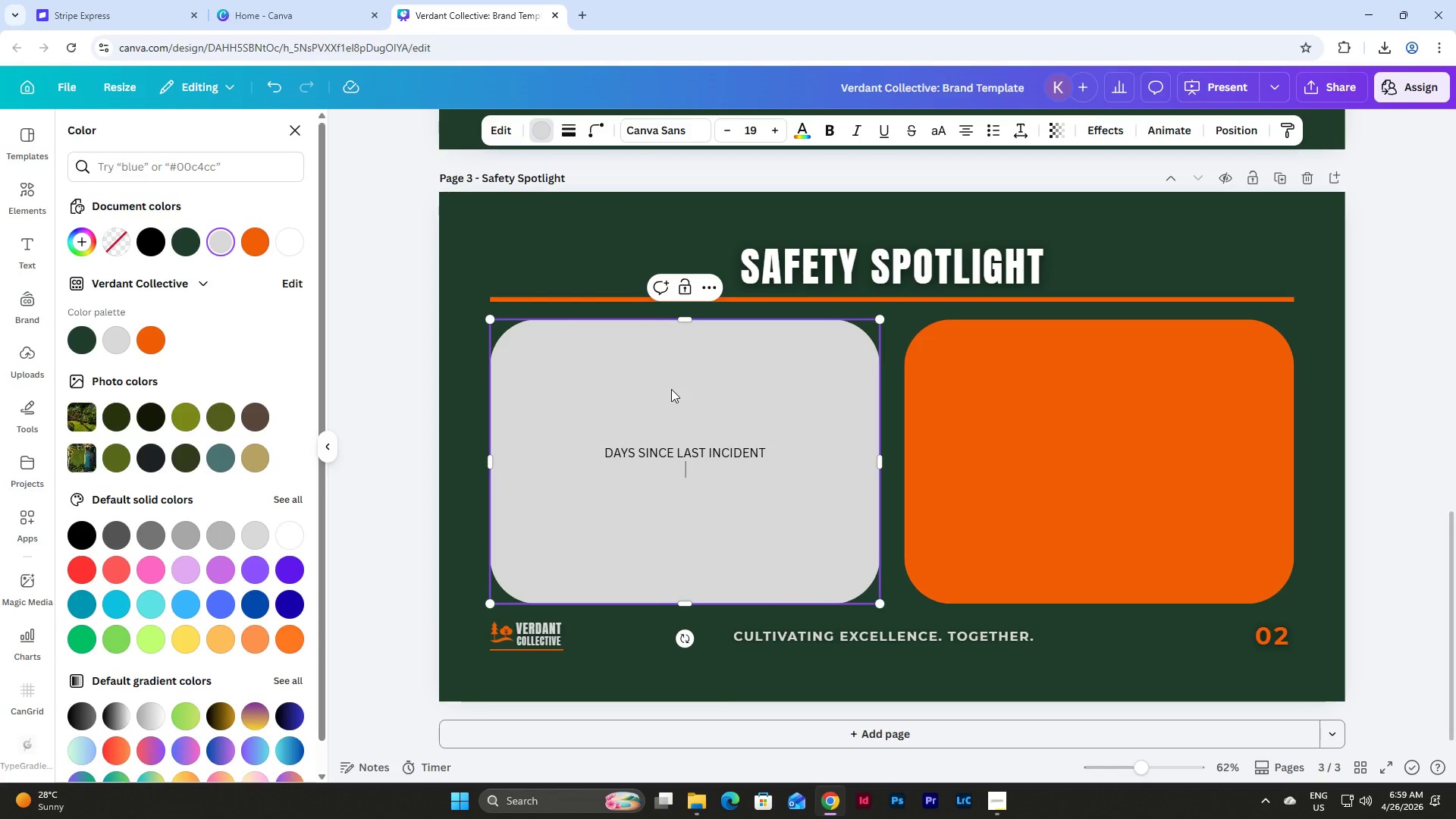 
type(45)
 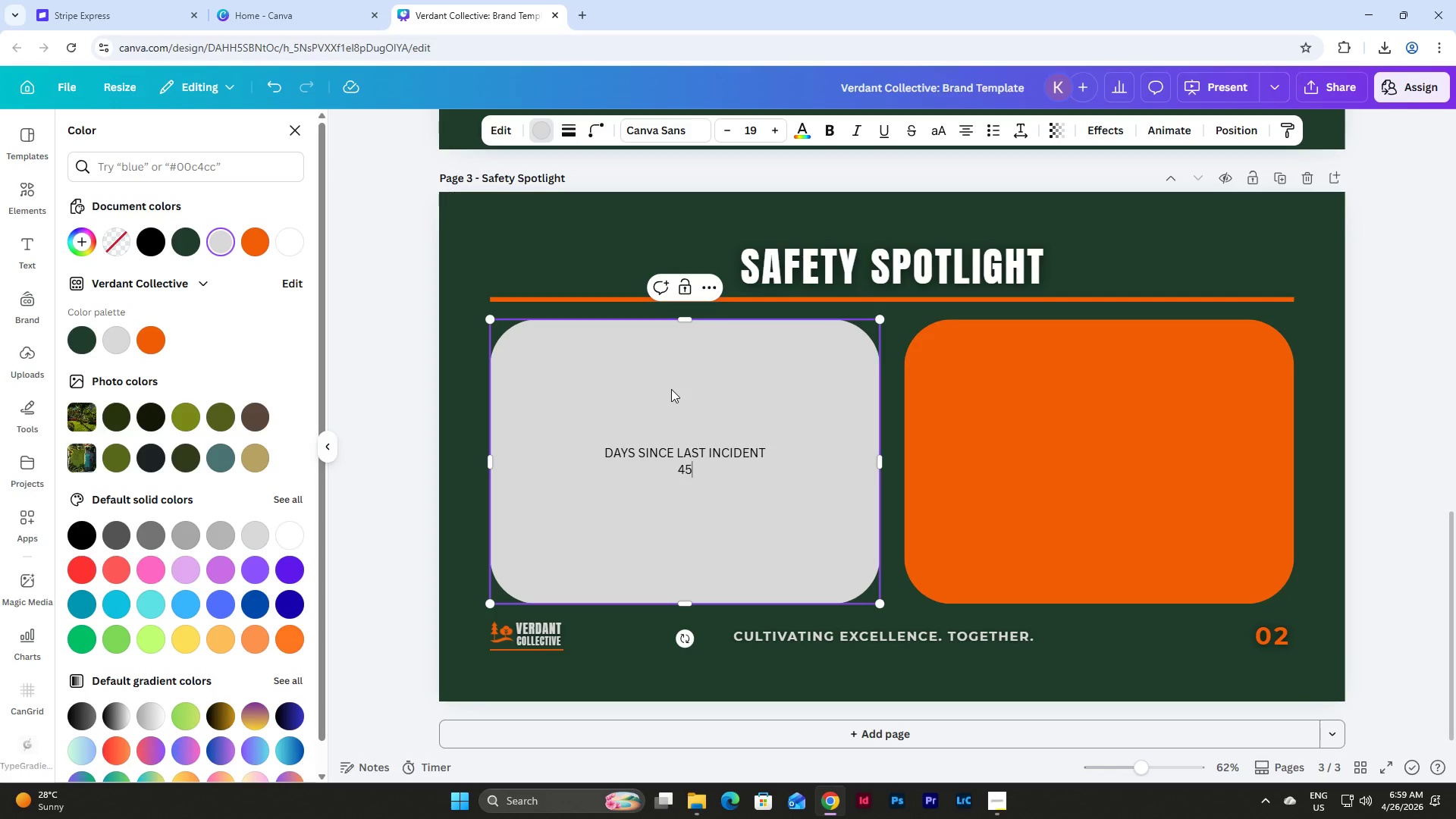 
key(Enter)
 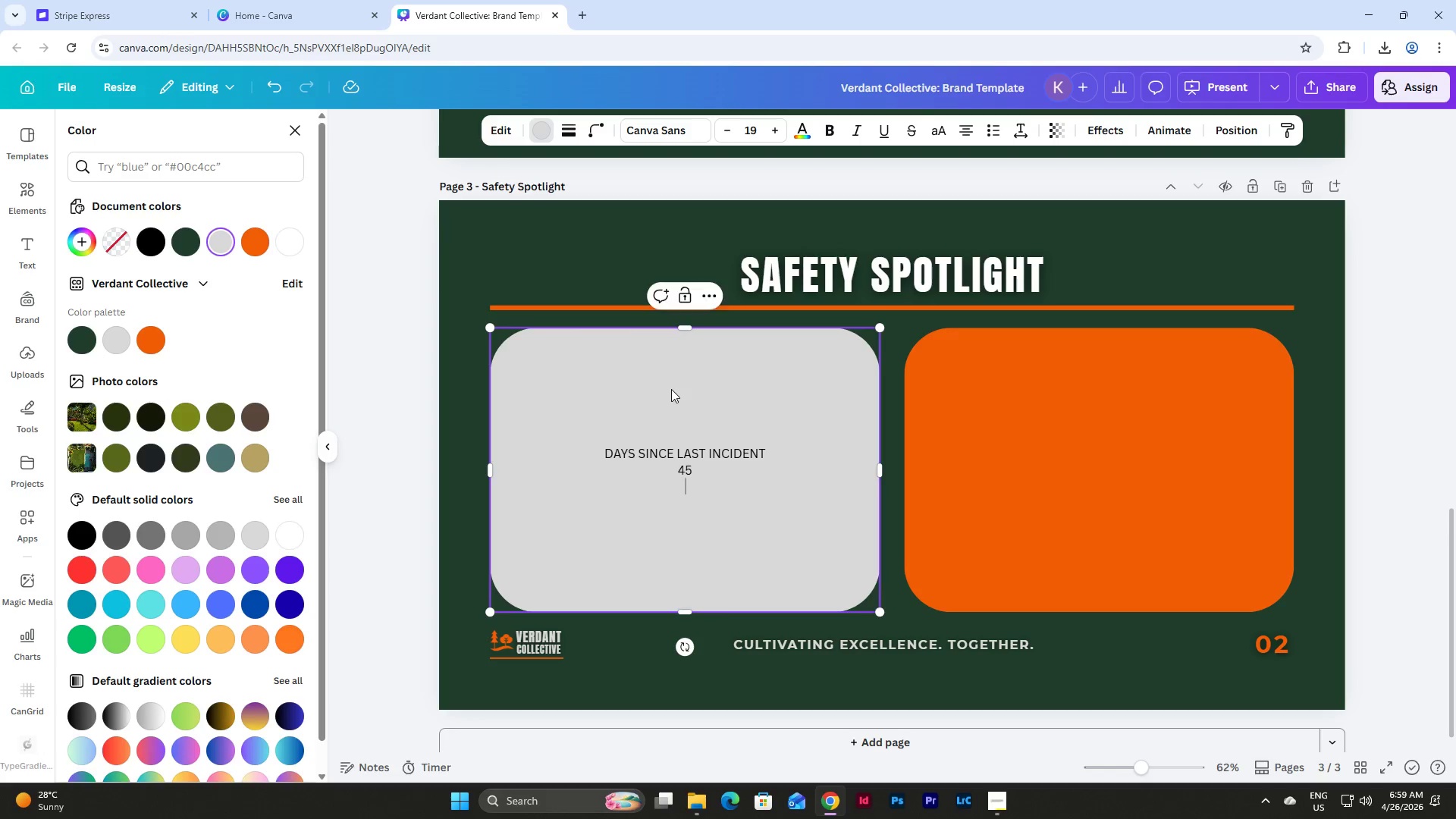 
type(DAYS)
 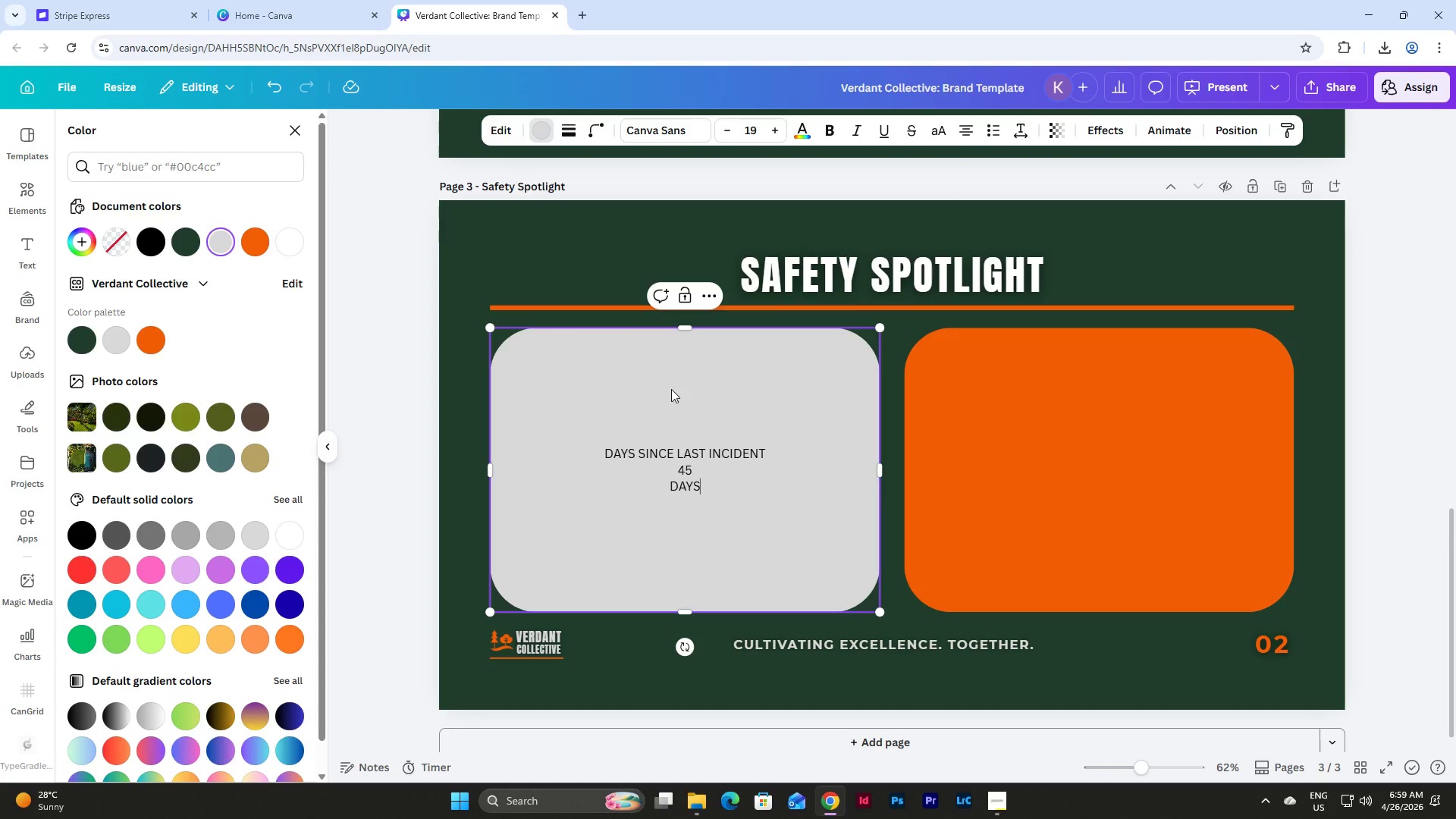 
wait(7.33)
 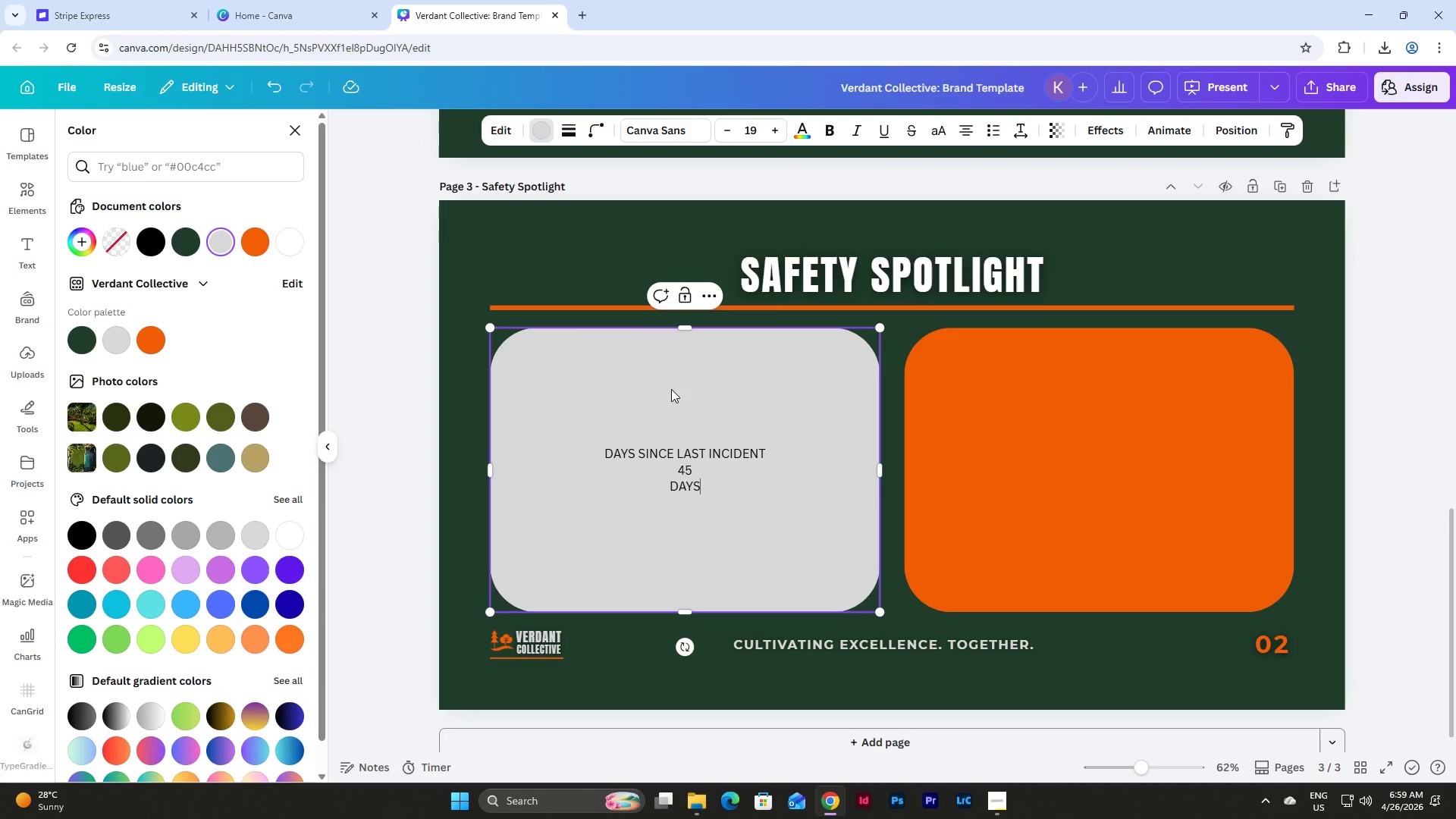 
left_click([738, 401])
 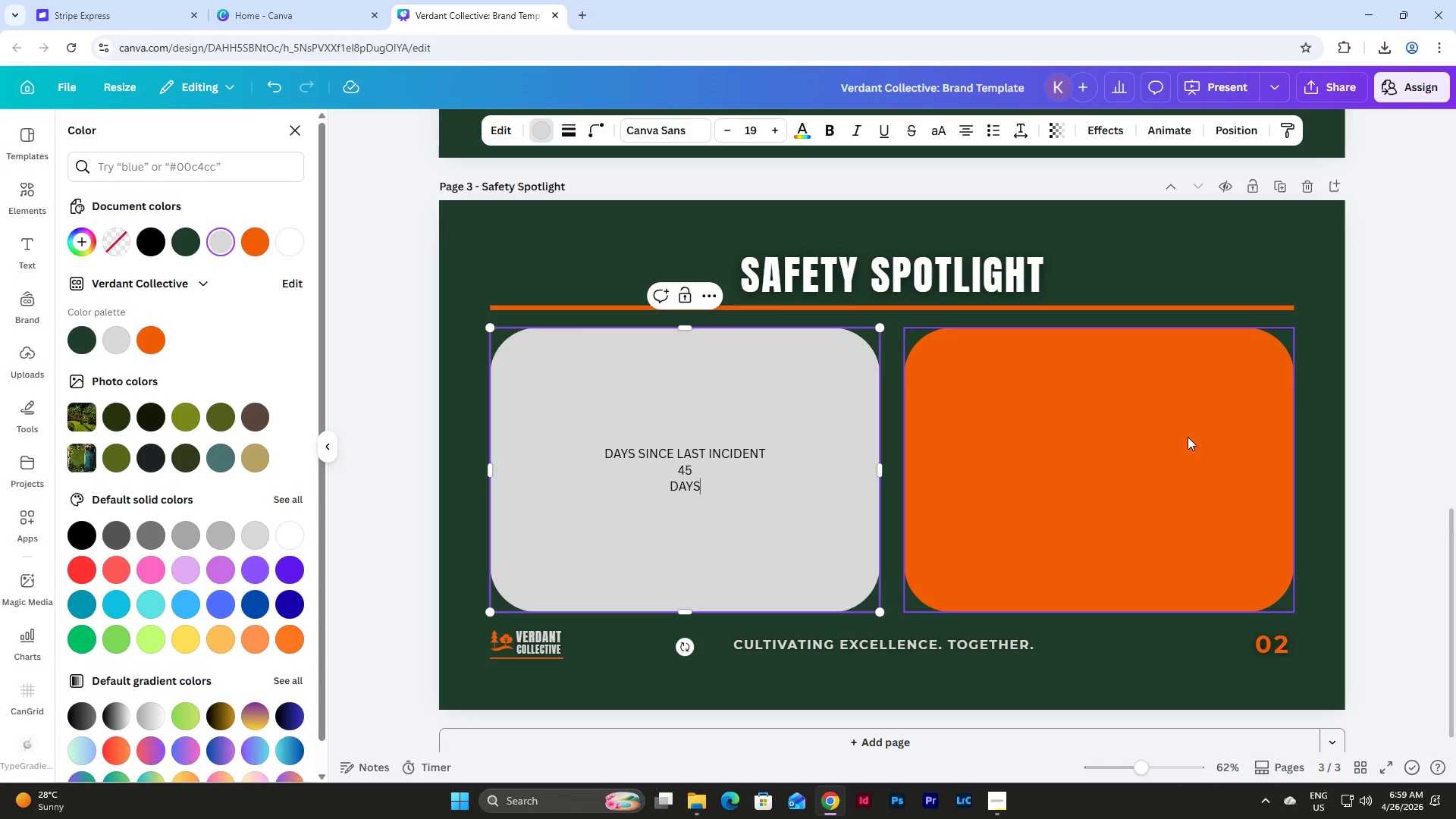 
left_click([1188, 437])
 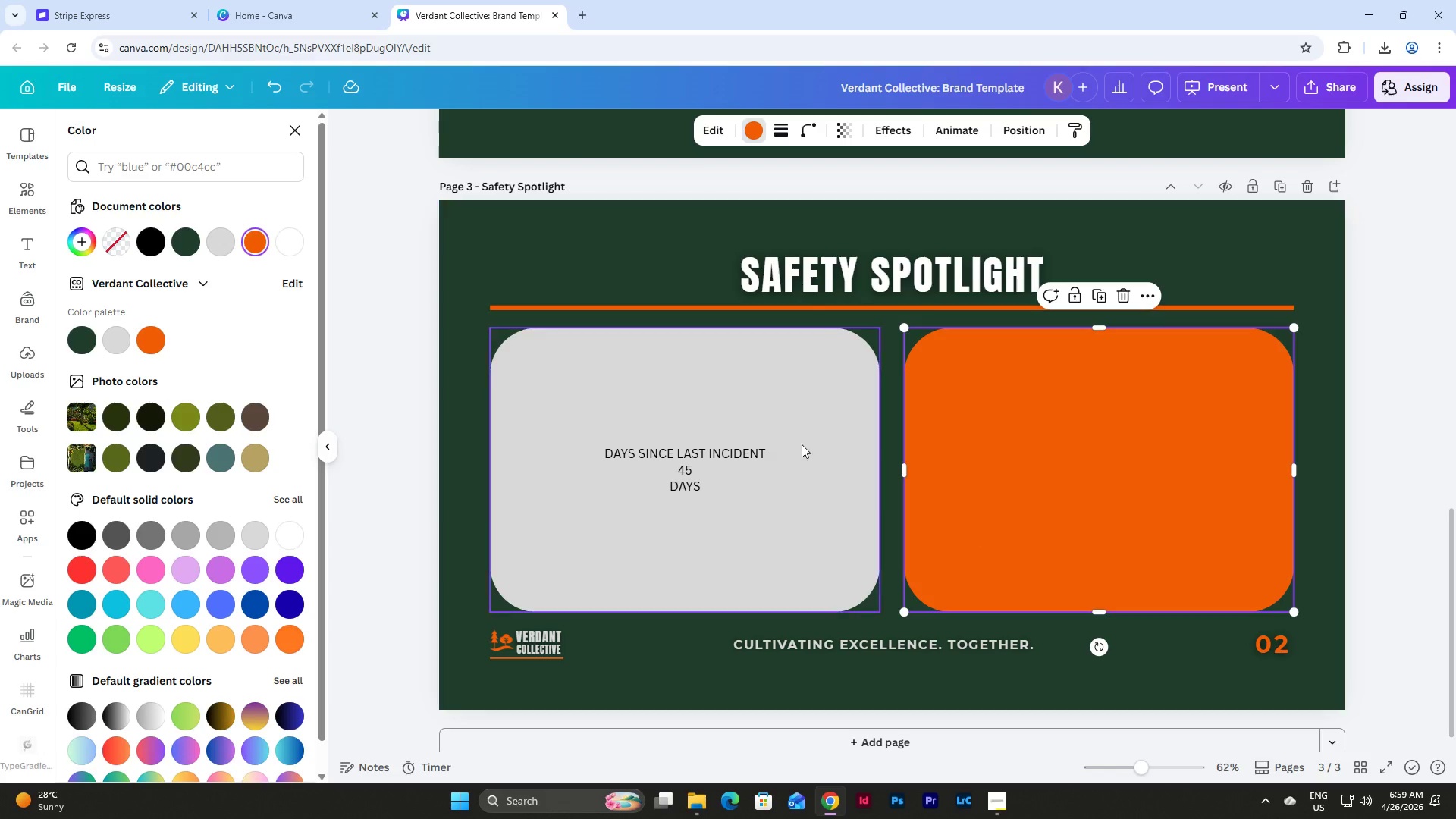 
left_click([786, 379])
 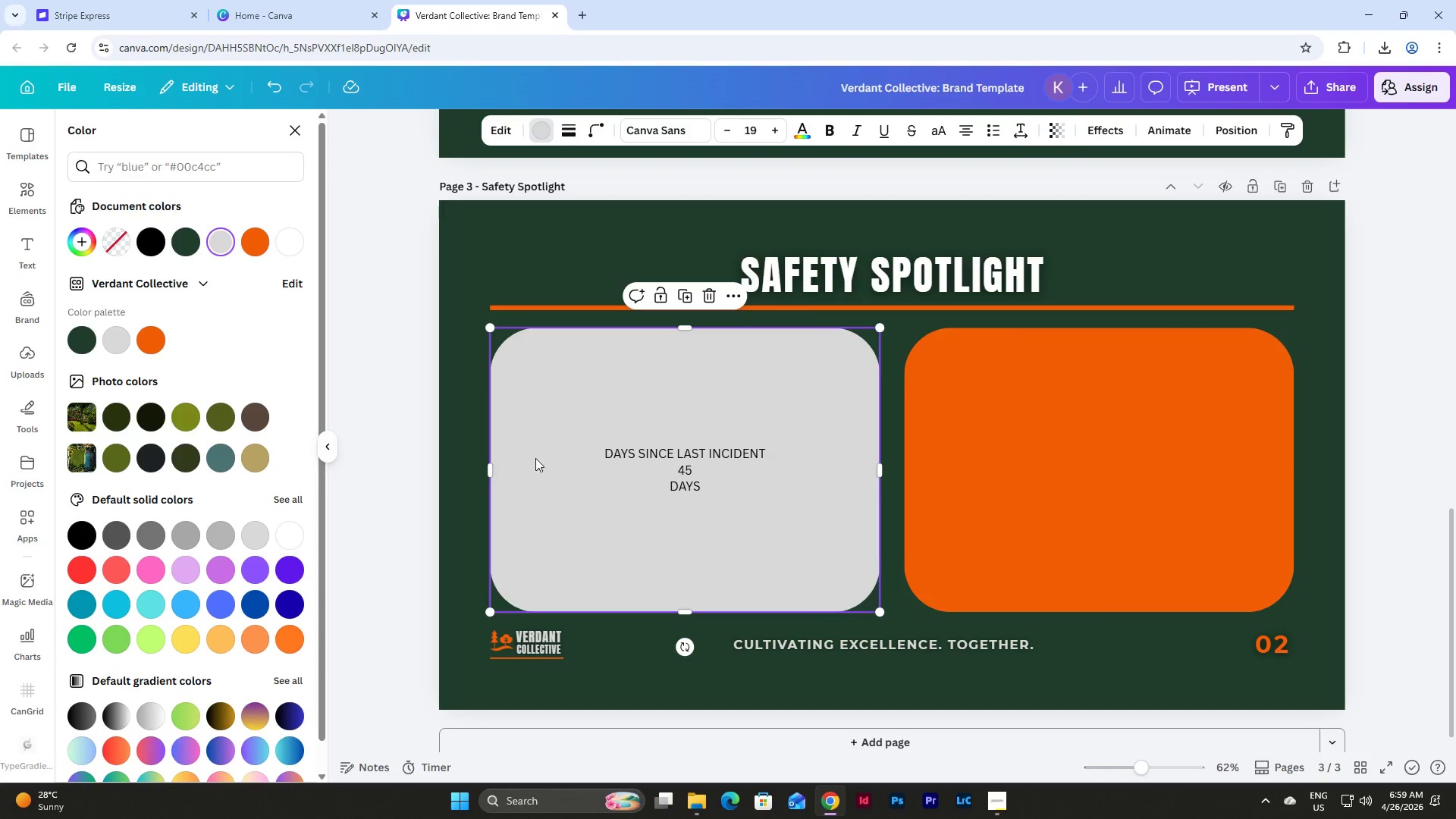 
double_click([779, 442])
 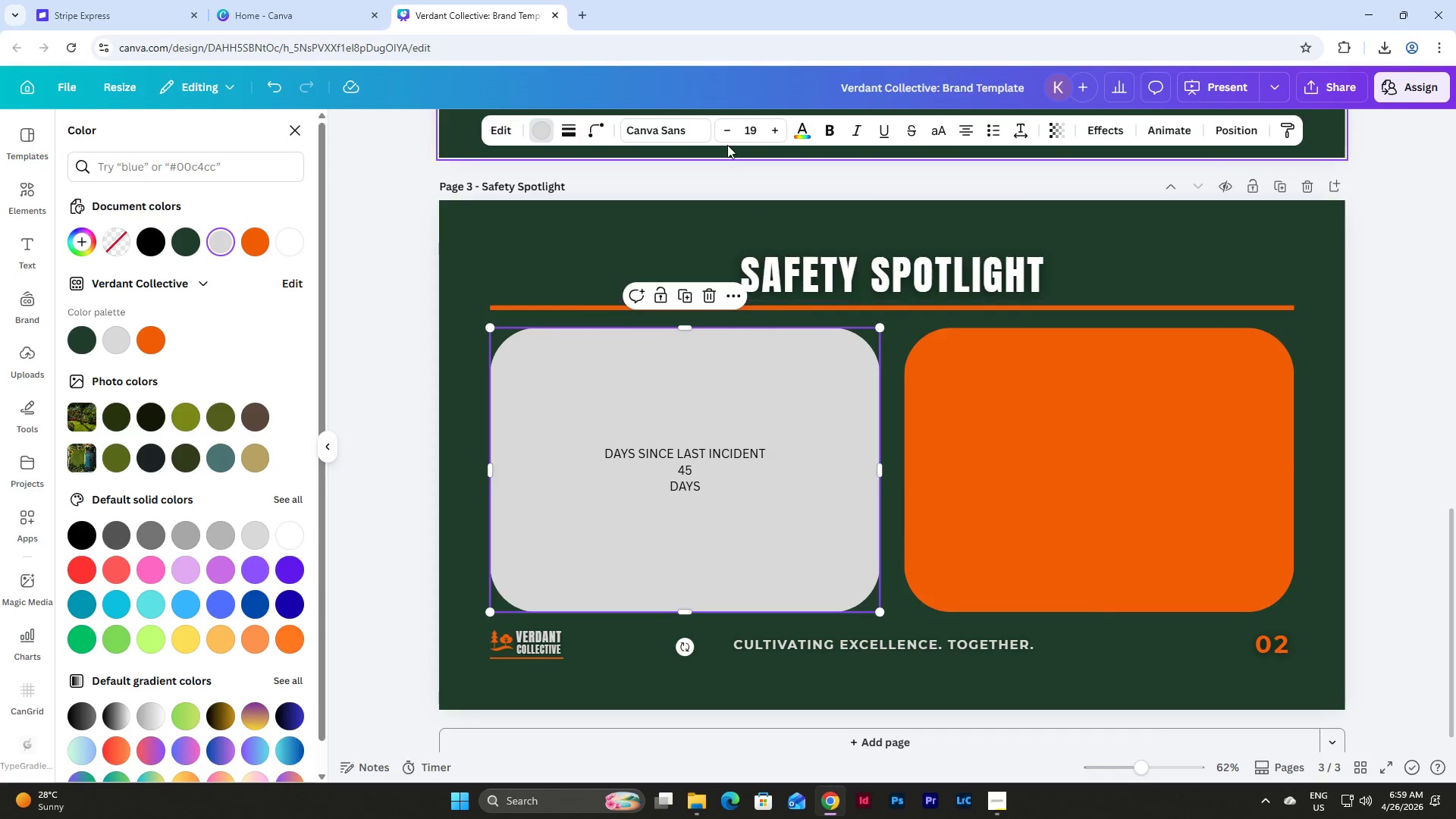 
left_click([676, 130])
 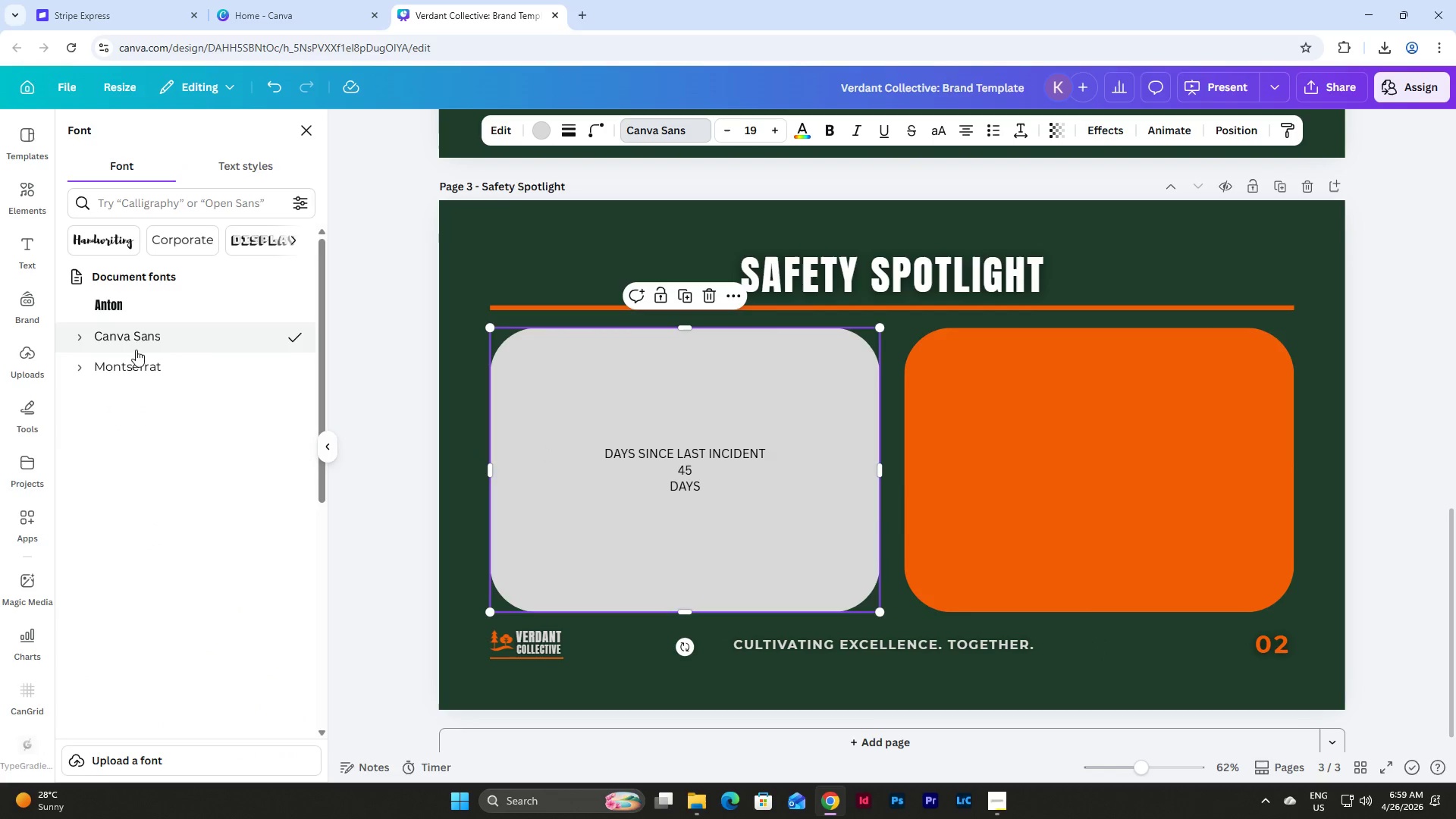 
left_click([149, 367])
 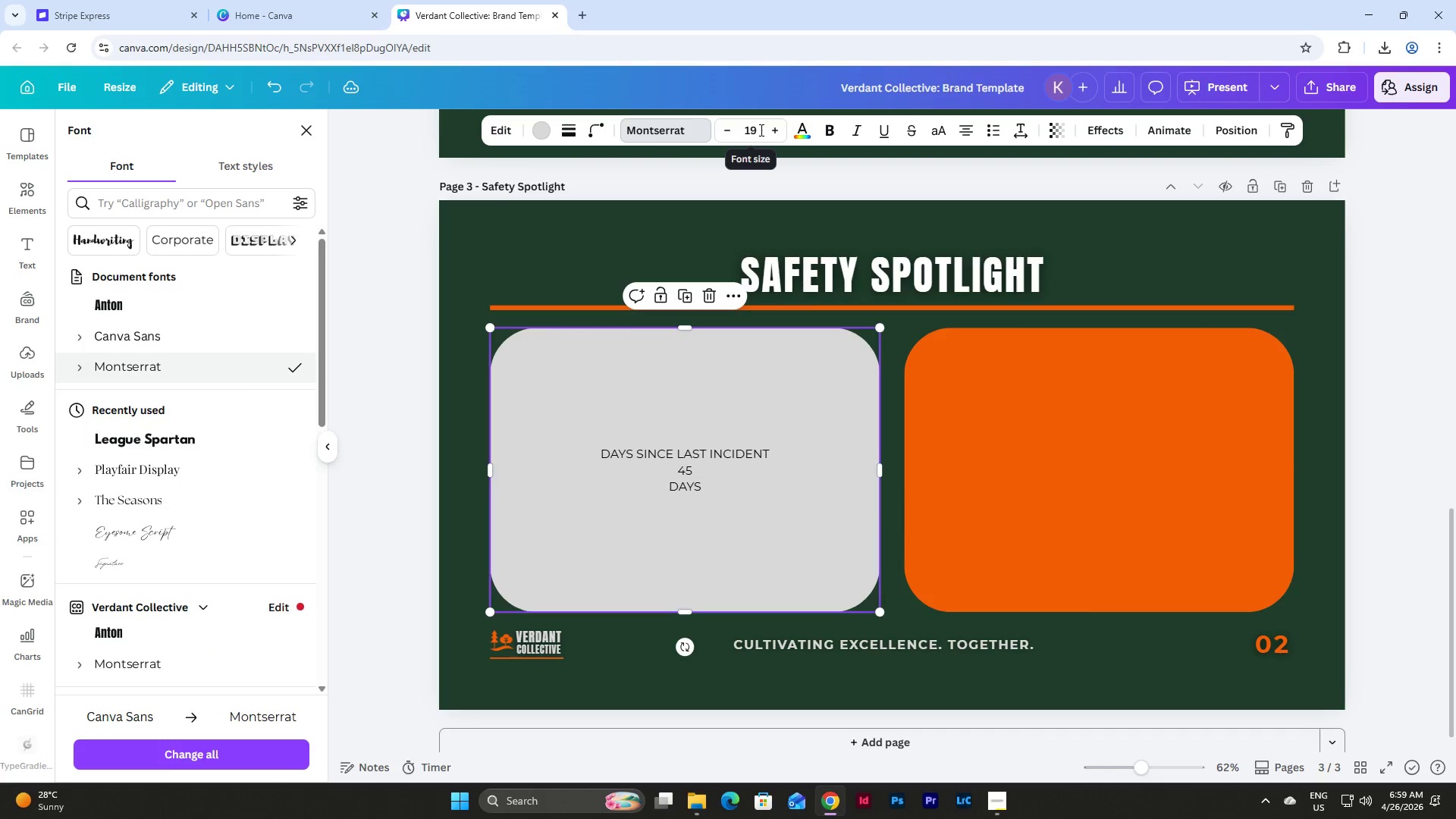 
left_click_drag(start_coordinate=[760, 130], to_coordinate=[742, 133])
 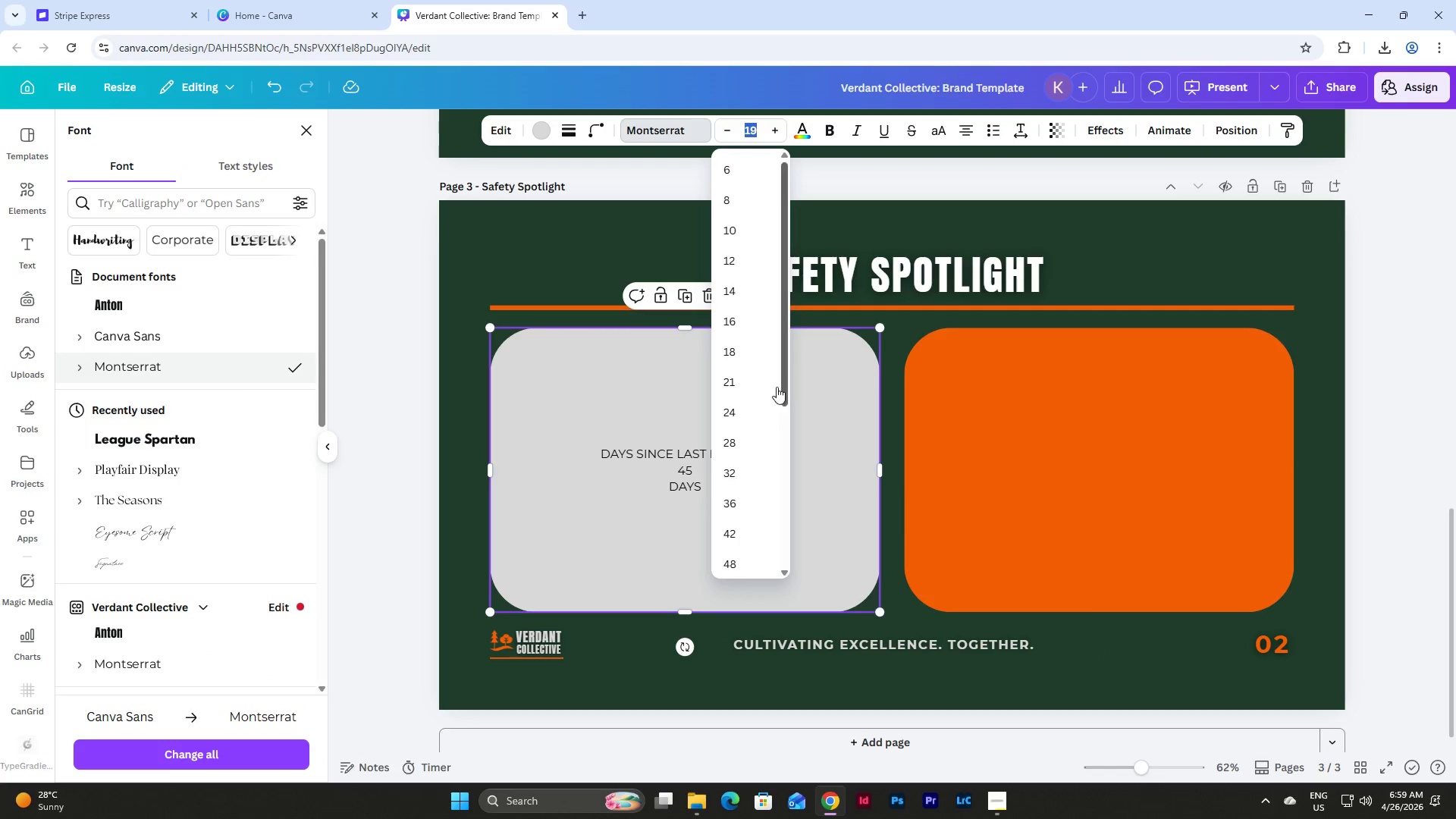 
scroll: coordinate [762, 380], scroll_direction: down, amount: 2.0
 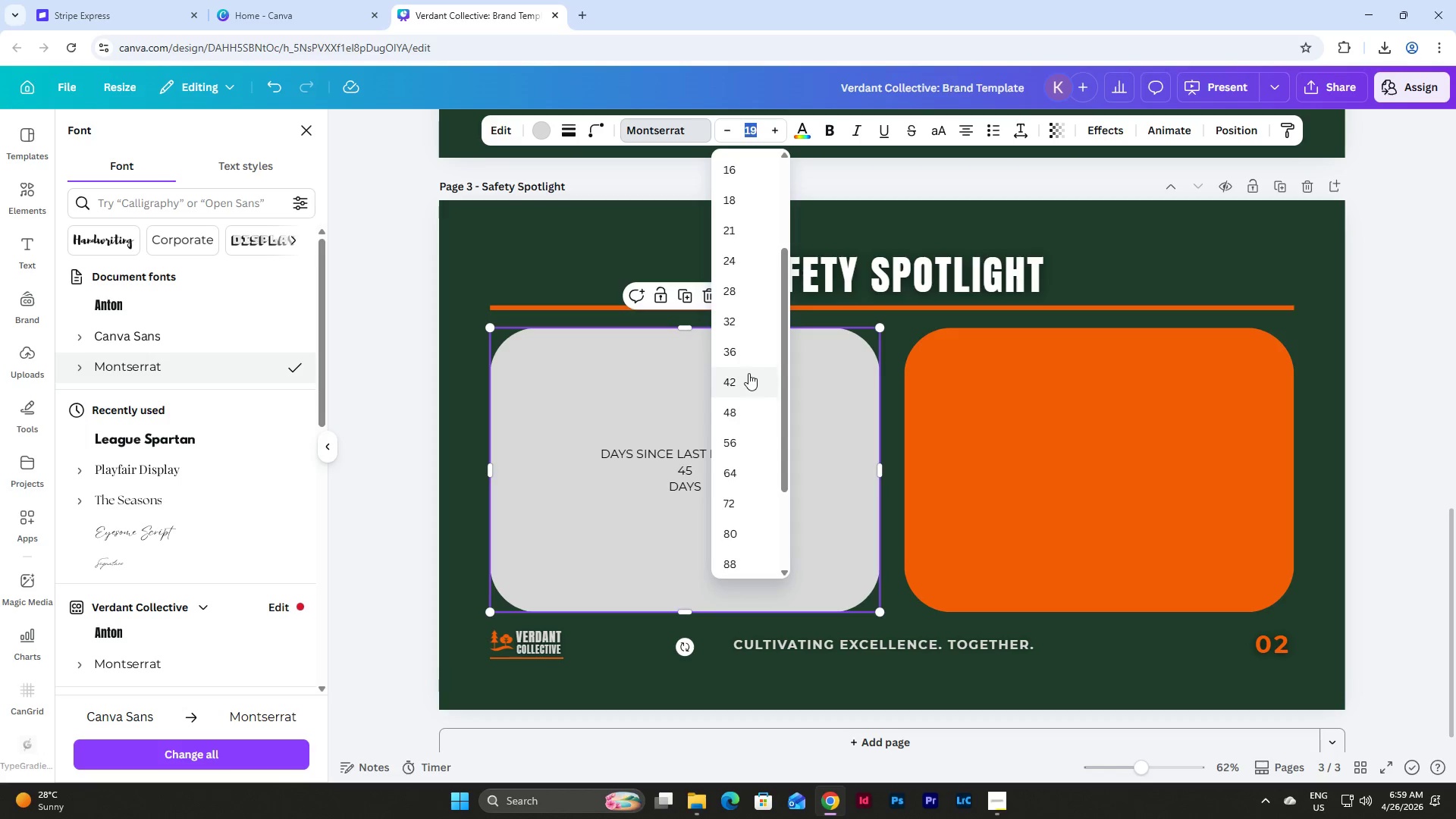 
left_click([748, 380])
 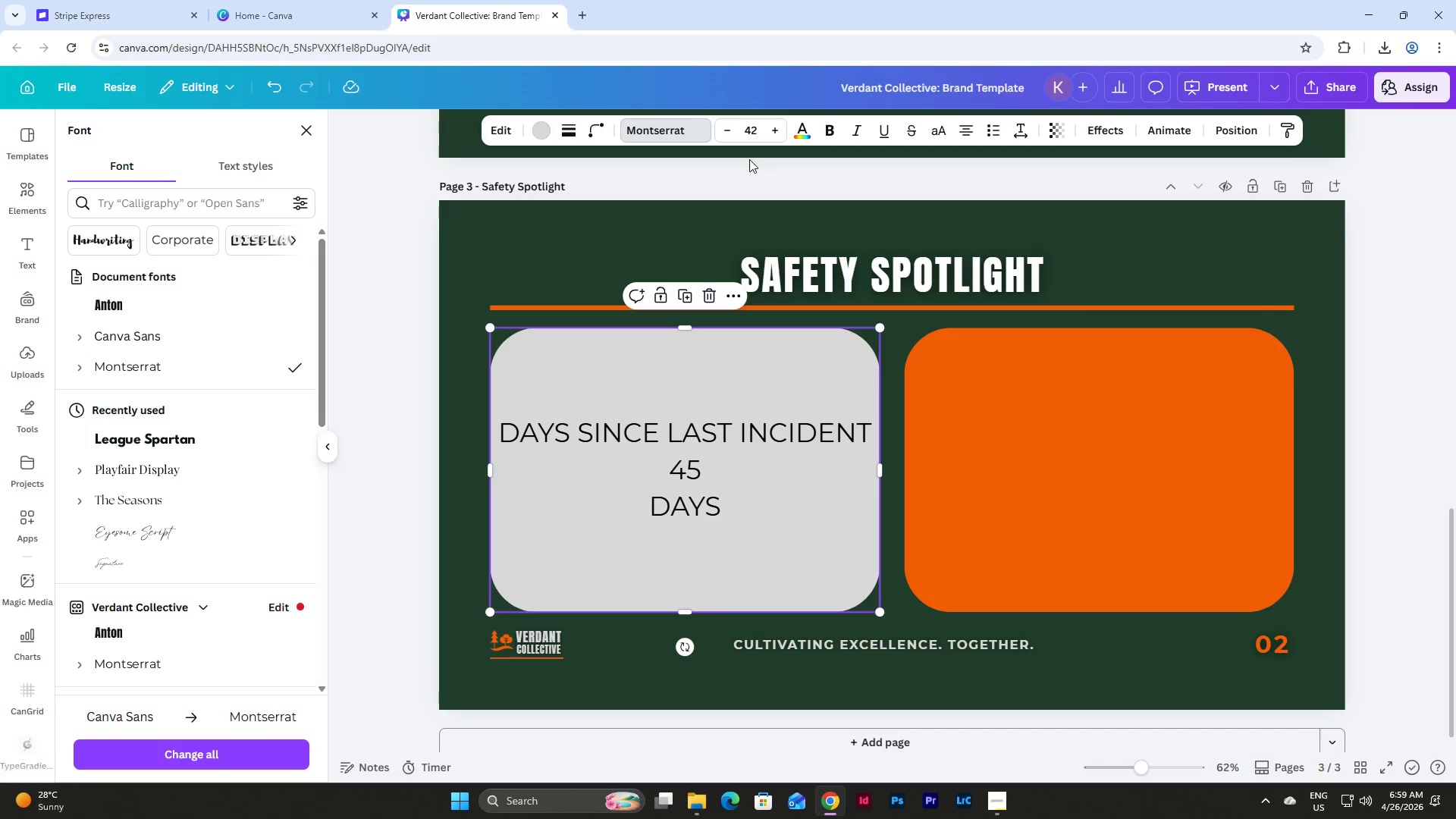 
left_click([758, 132])
 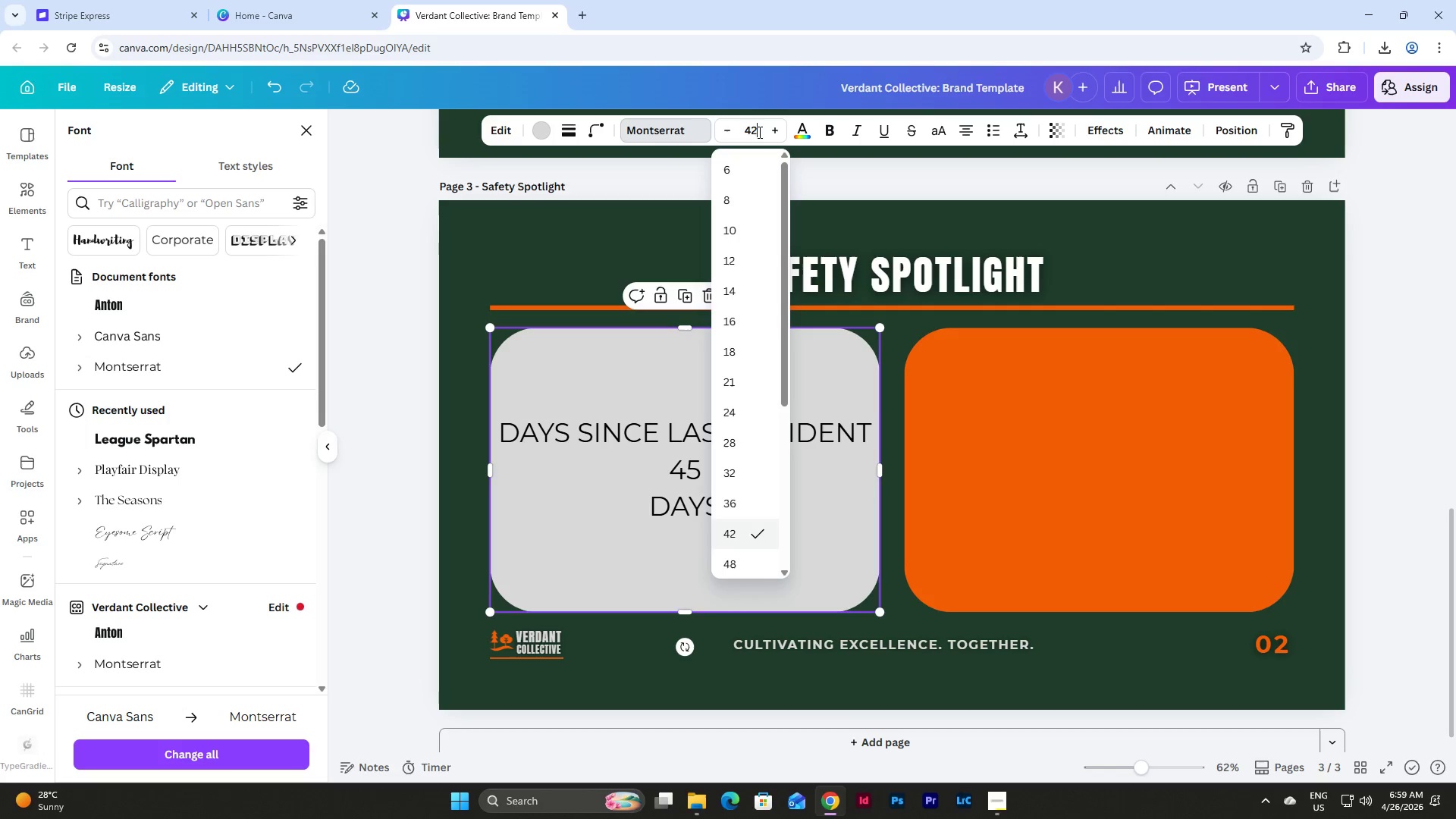 
left_click_drag(start_coordinate=[758, 132], to_coordinate=[739, 132])
 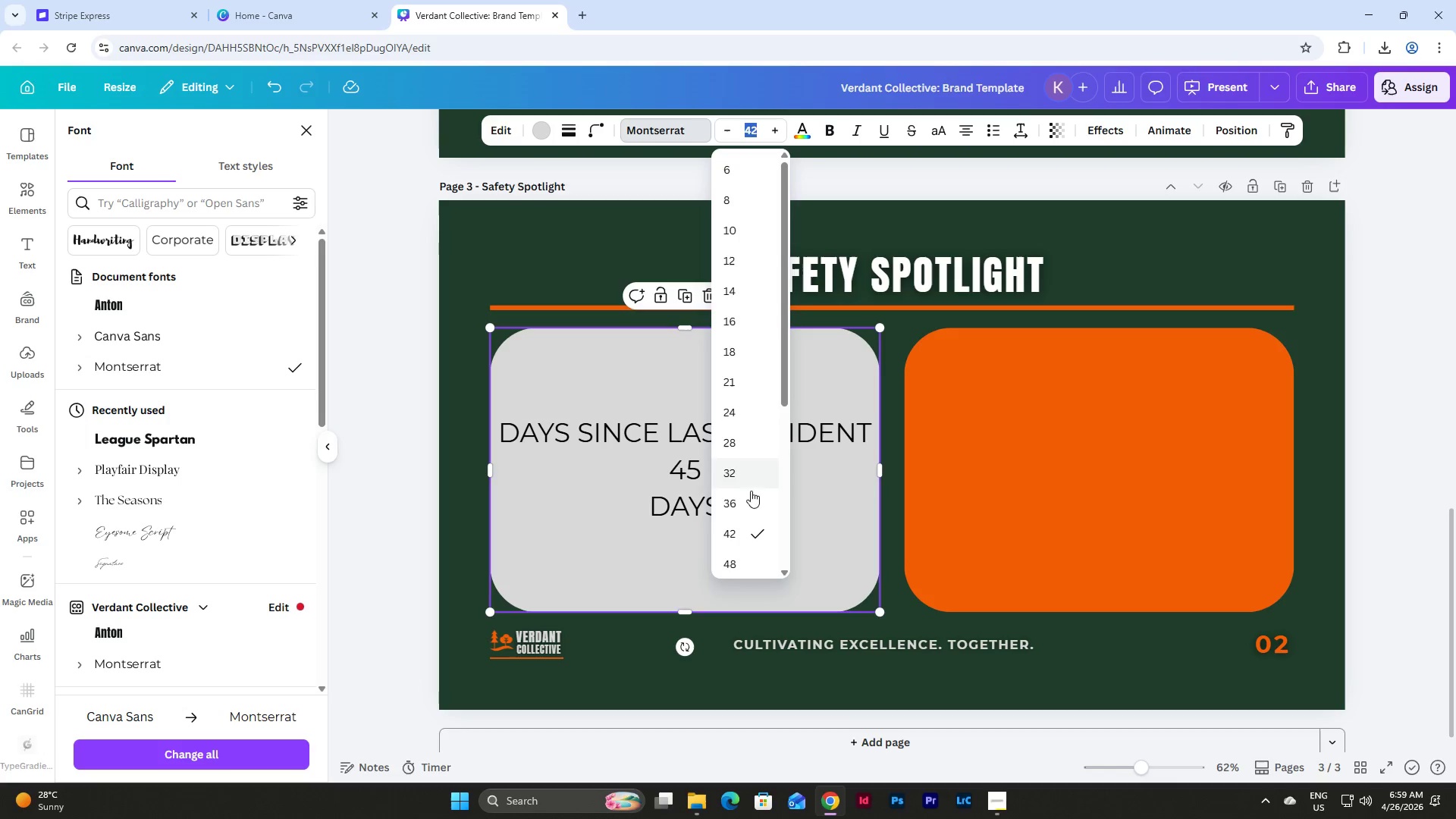 
left_click([747, 500])
 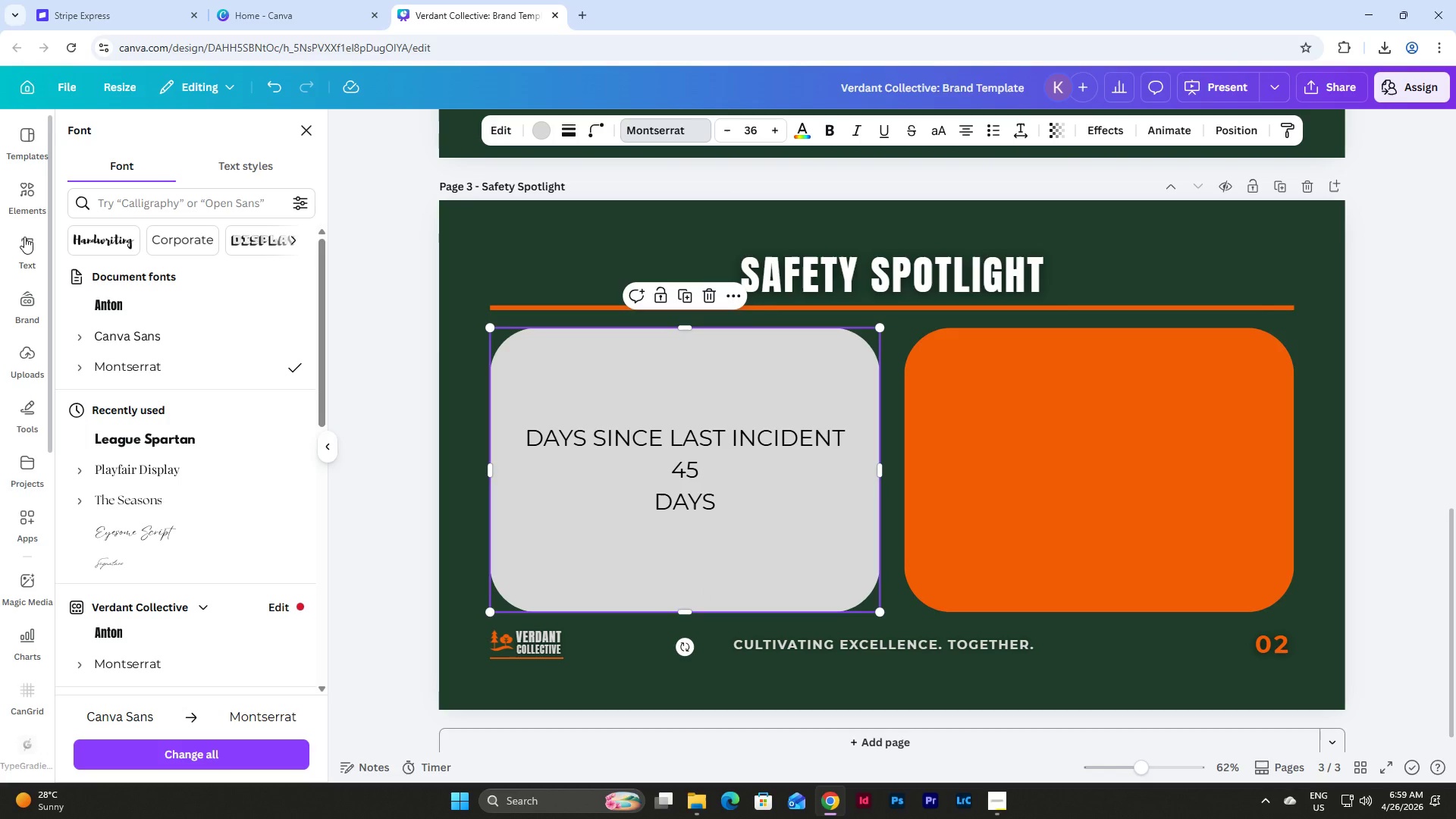 
left_click([24, 295])
 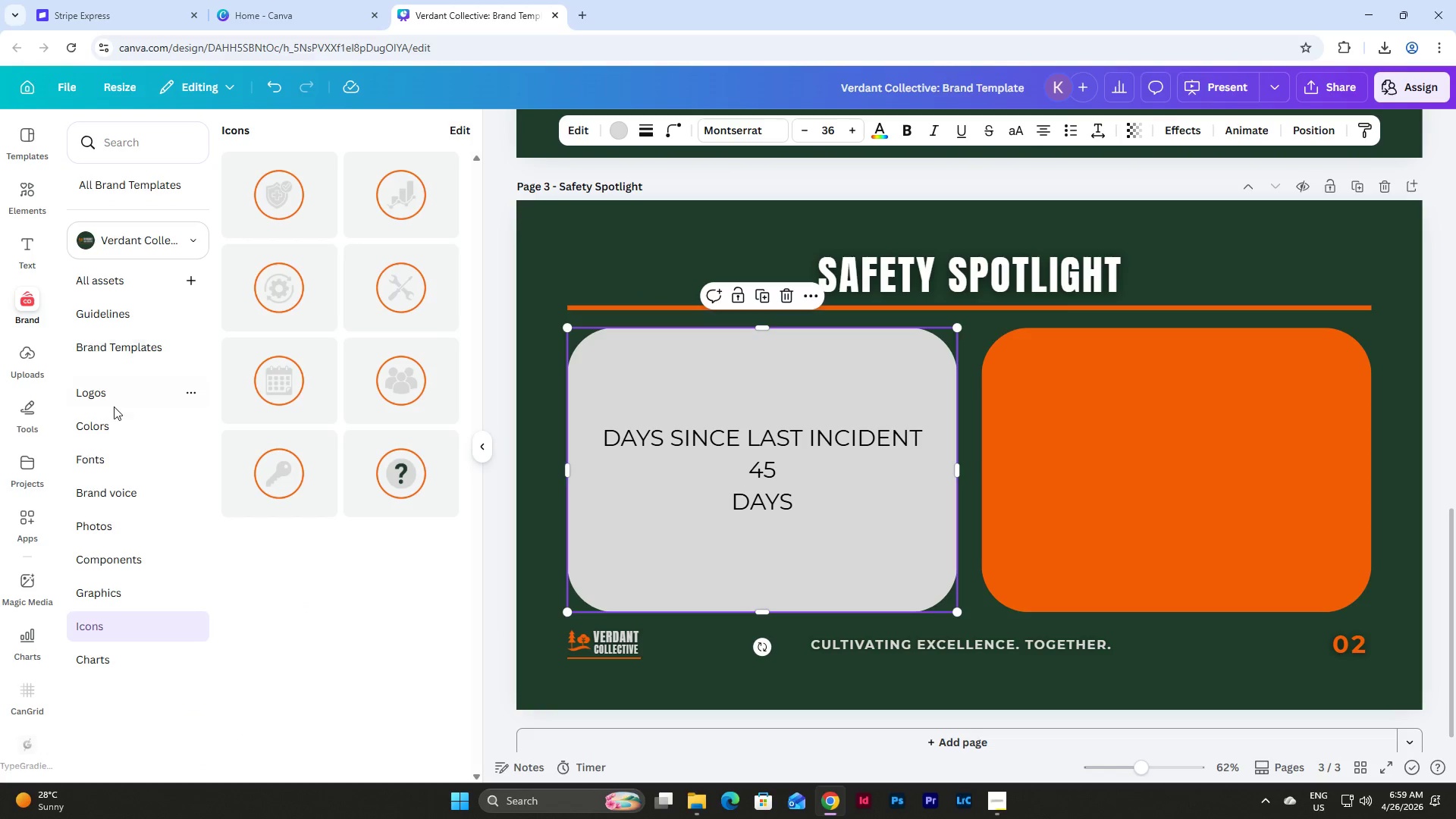 
left_click([110, 455])
 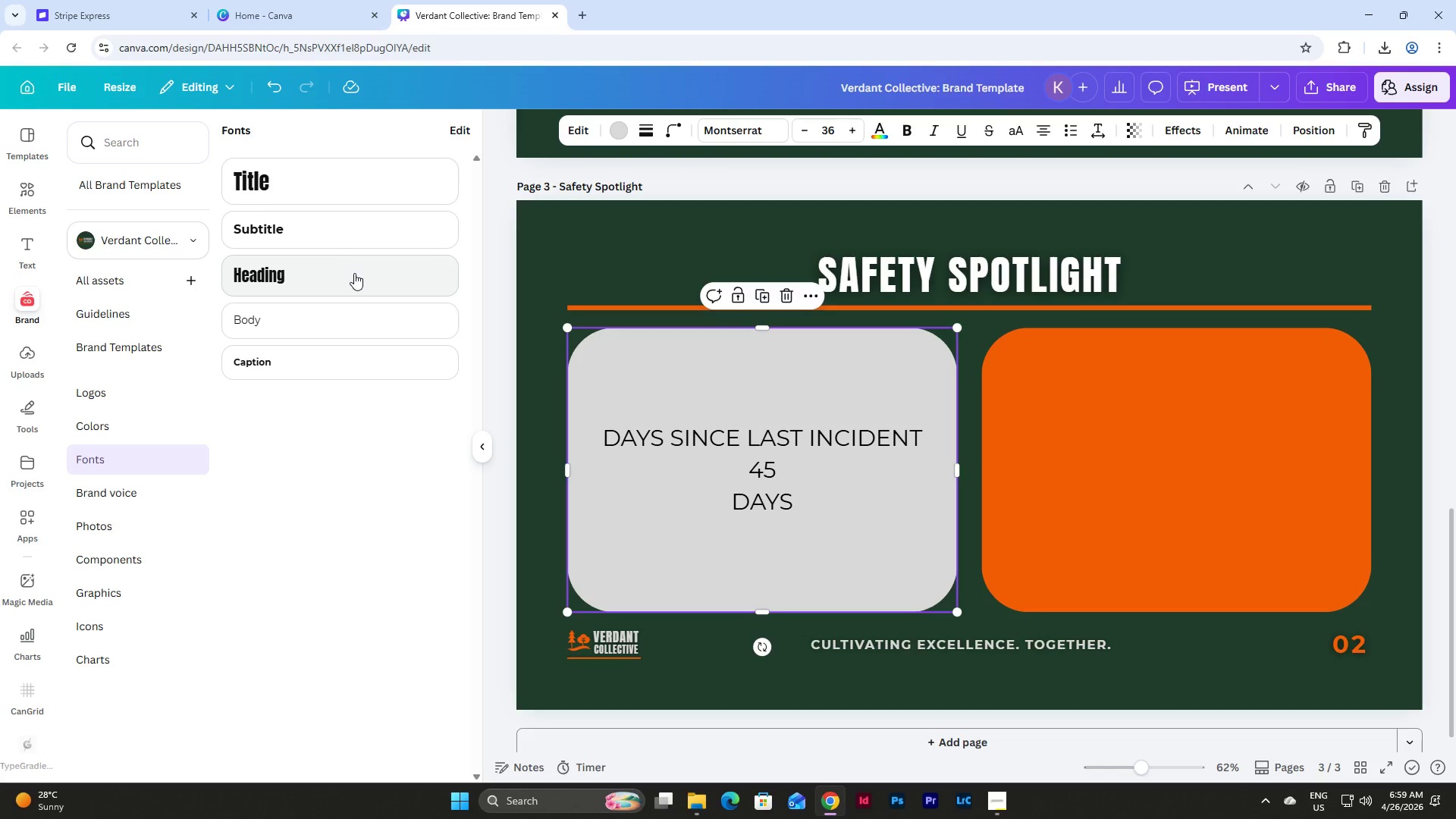 
left_click([354, 273])
 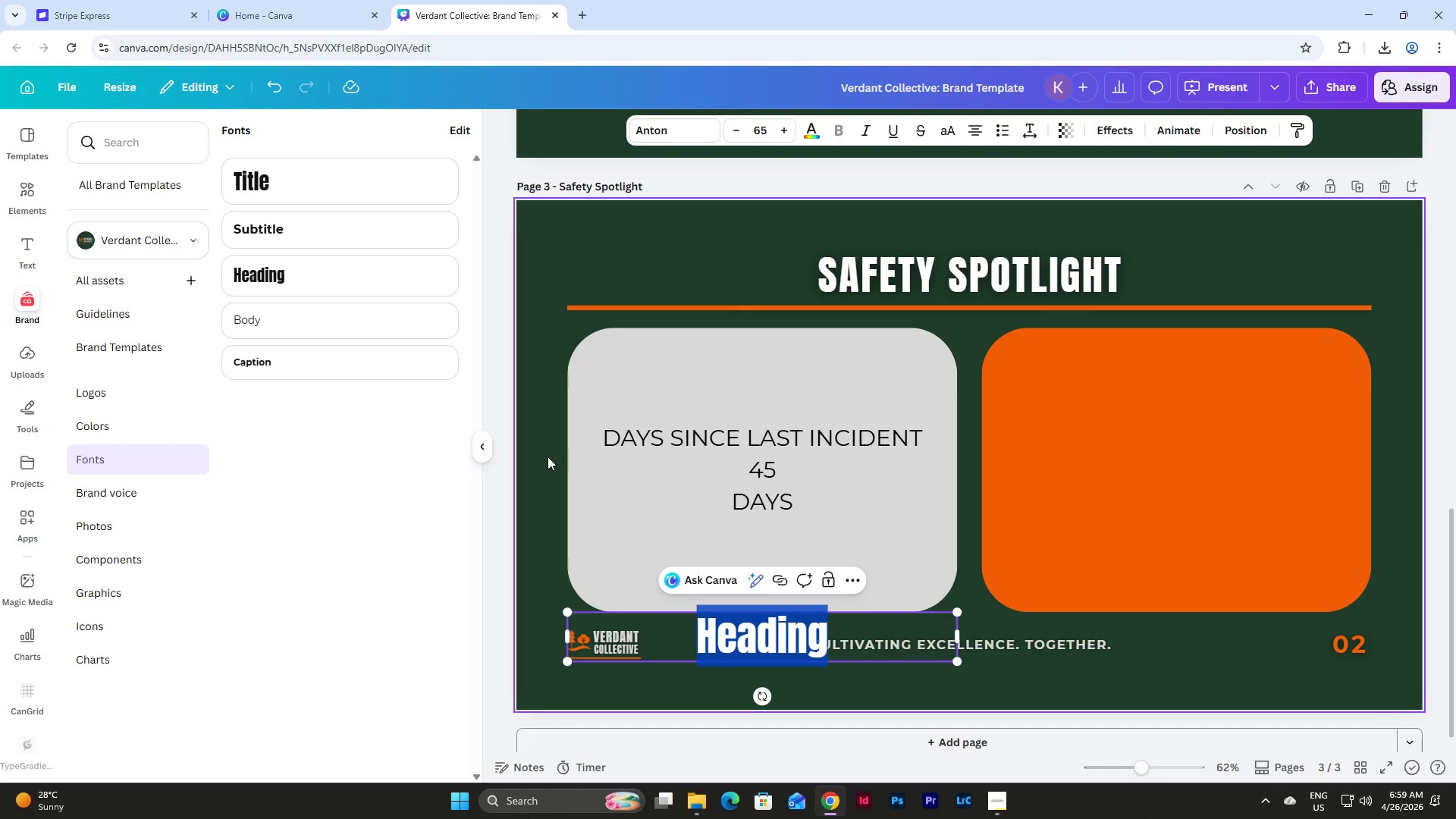 
left_click([548, 457])
 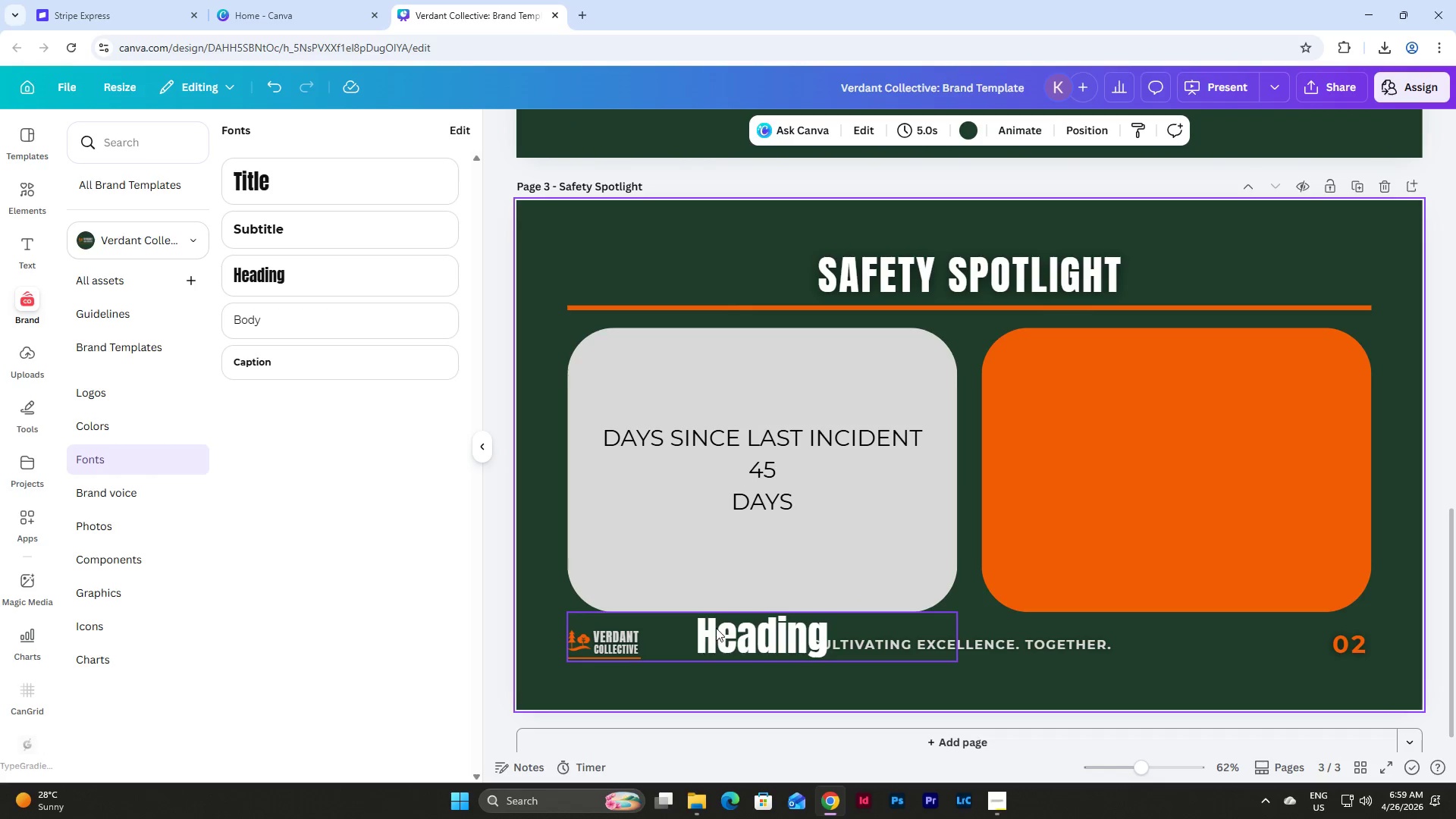 
left_click([716, 627])
 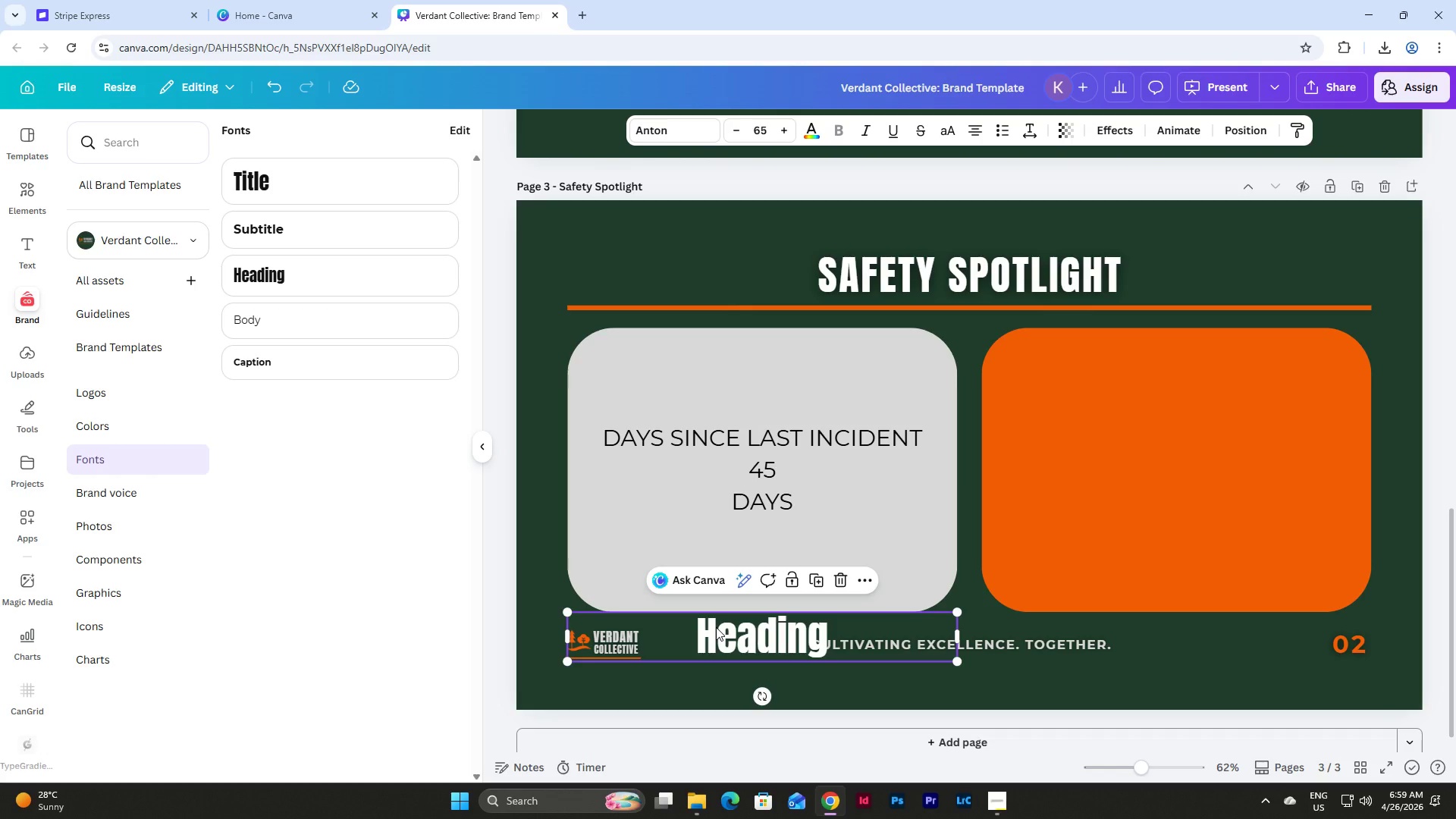 
key(Backspace)
 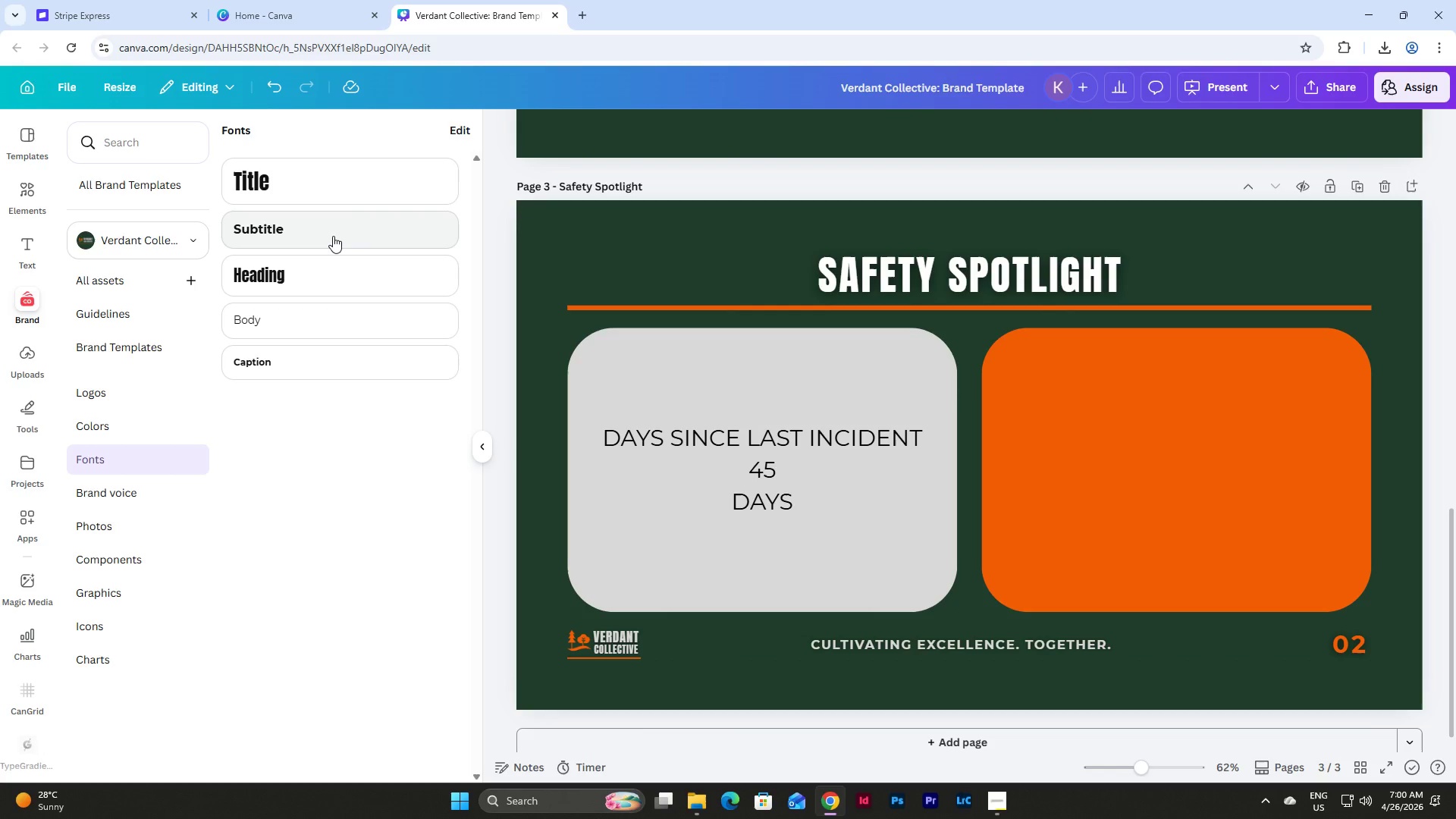 
wait(5.06)
 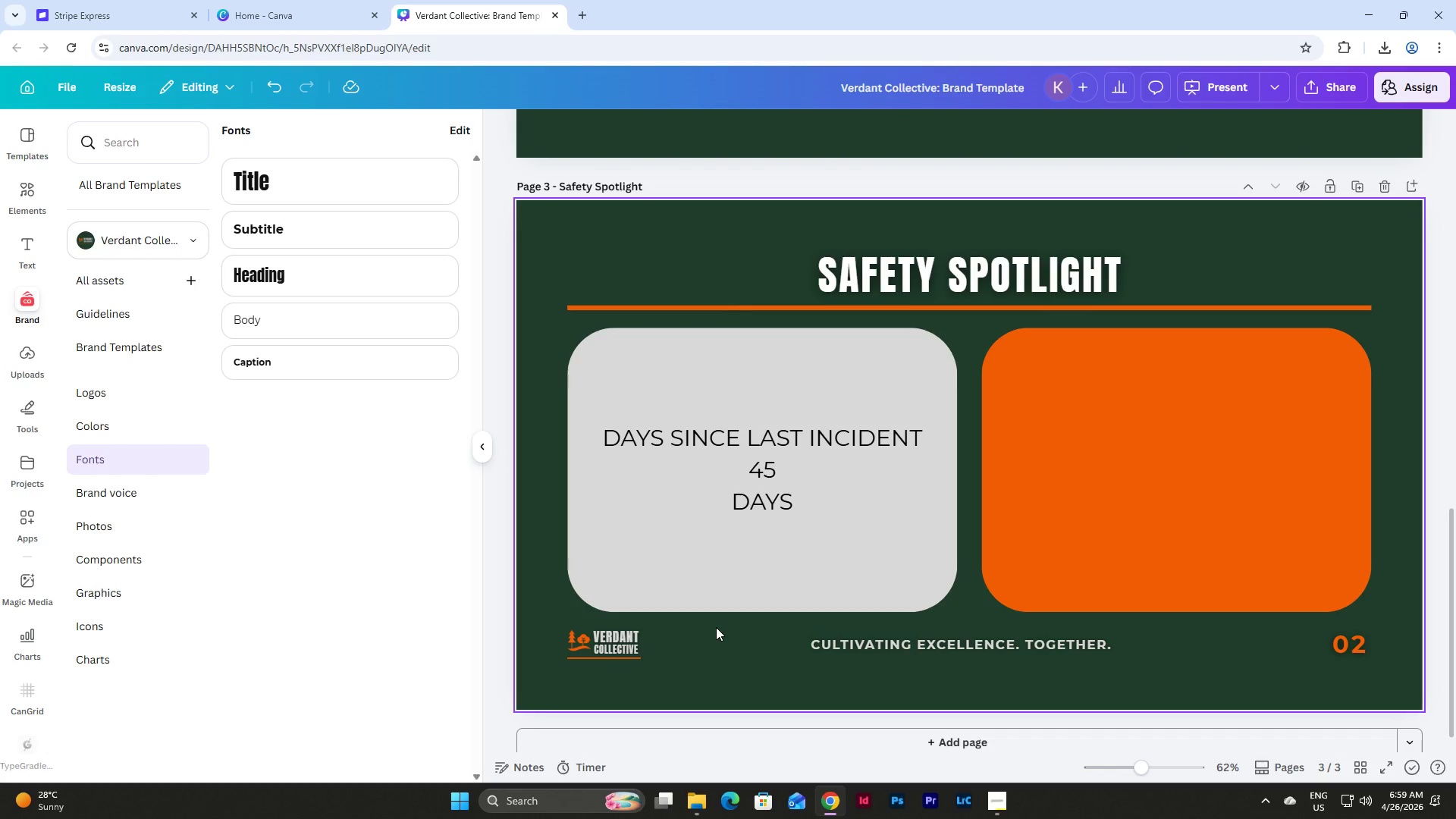 
left_click([343, 228])
 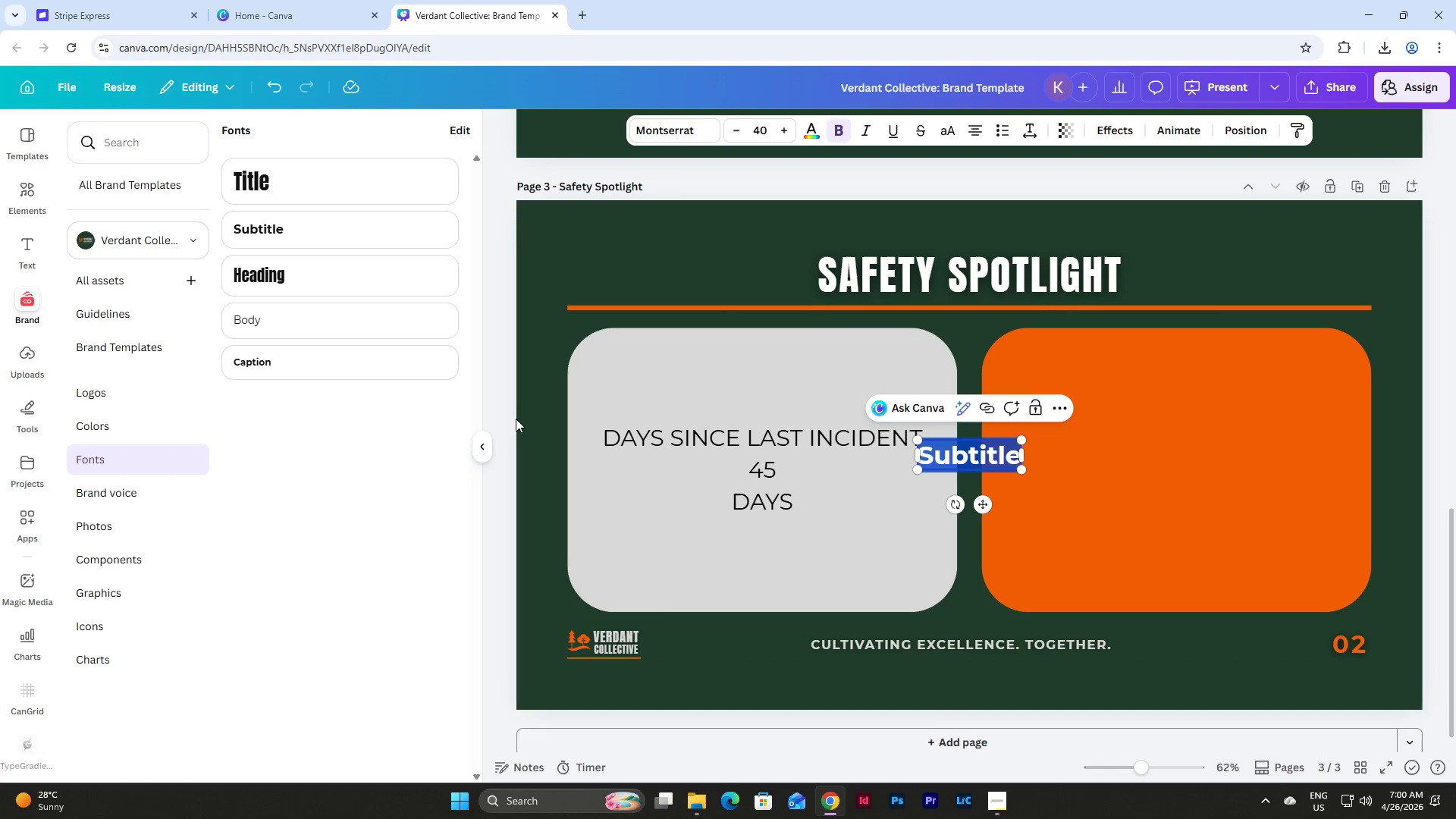 
left_click([544, 424])
 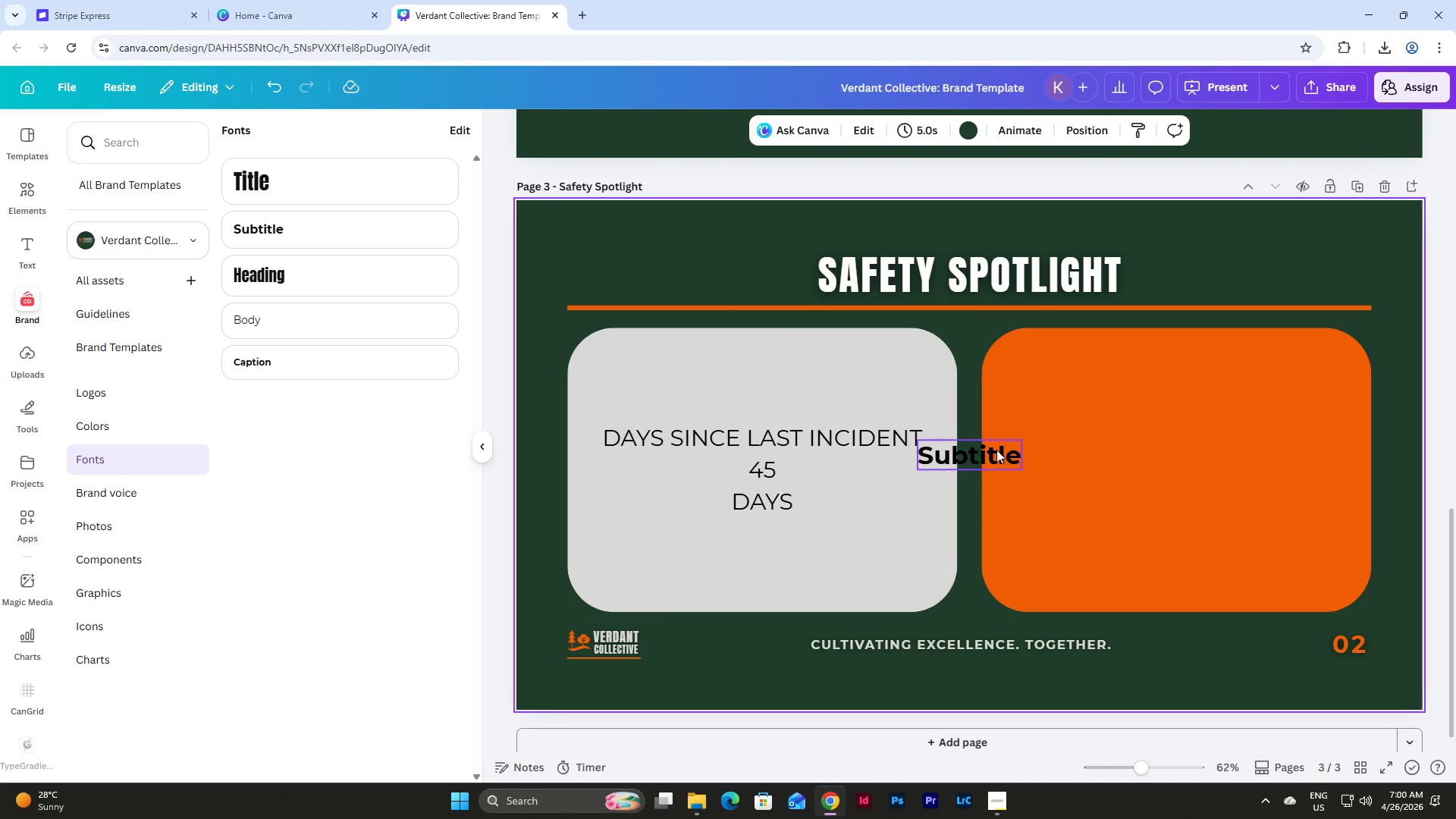 
left_click([976, 453])
 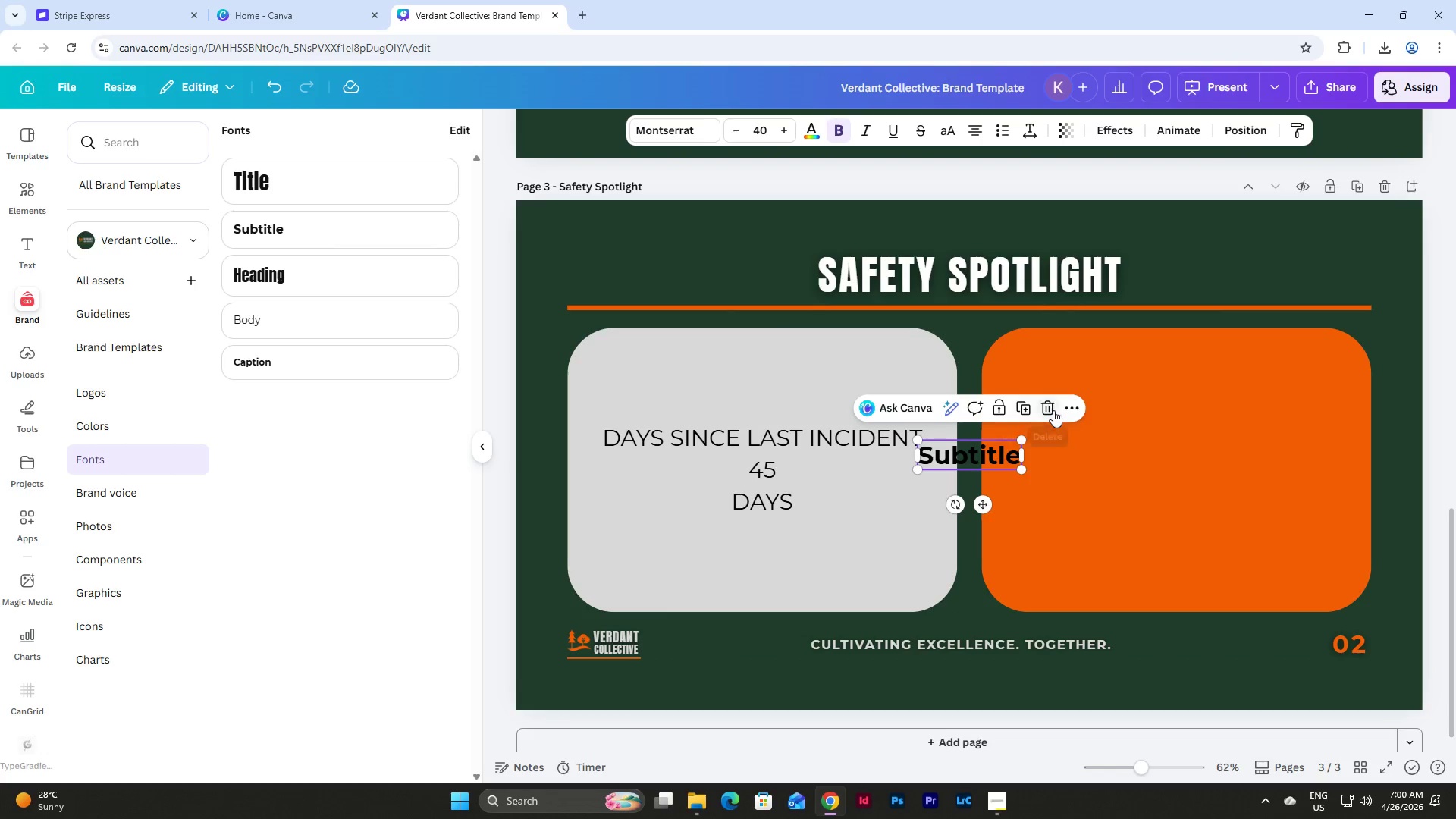 
left_click([1049, 410])
 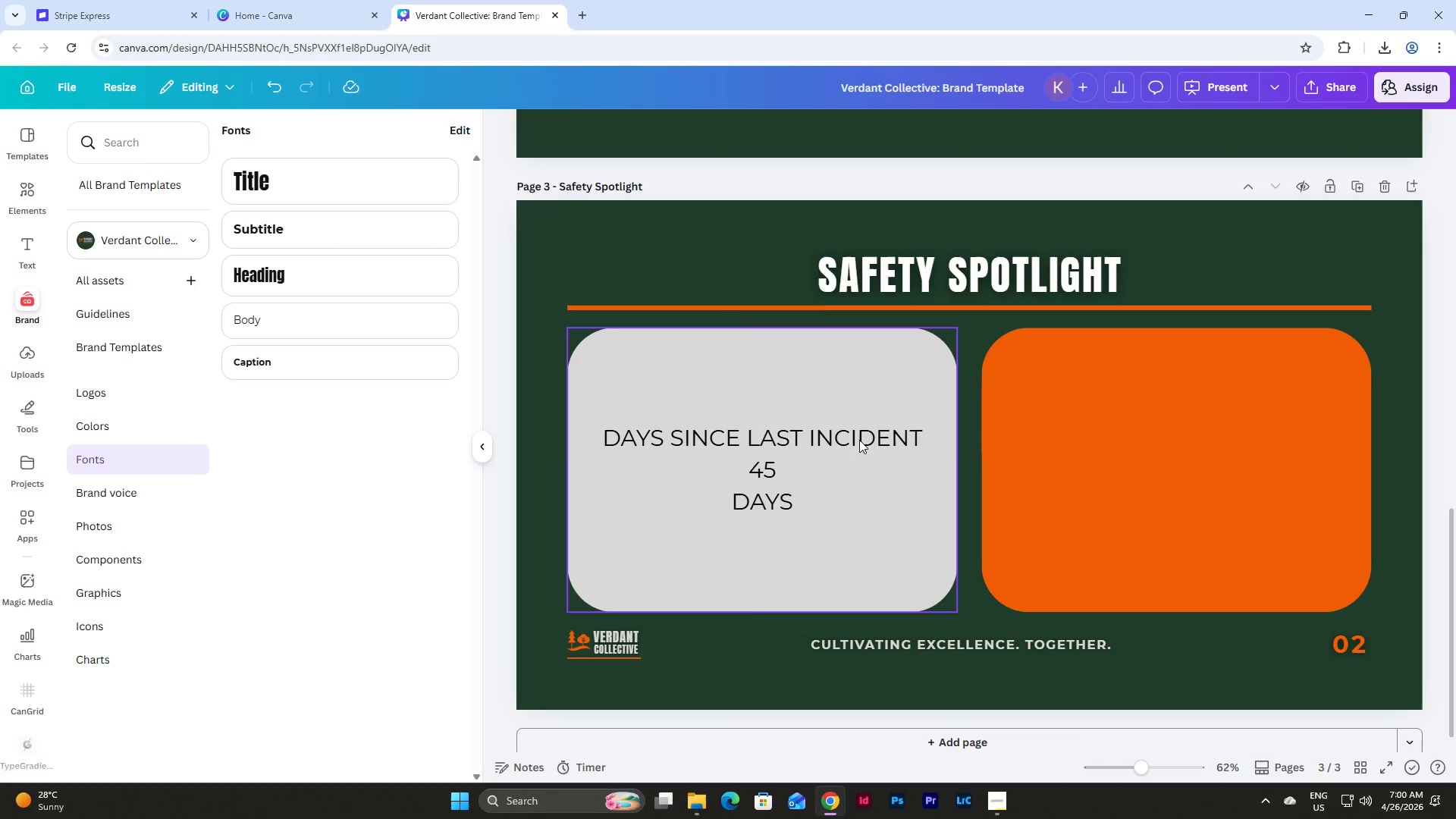 
double_click([859, 440])
 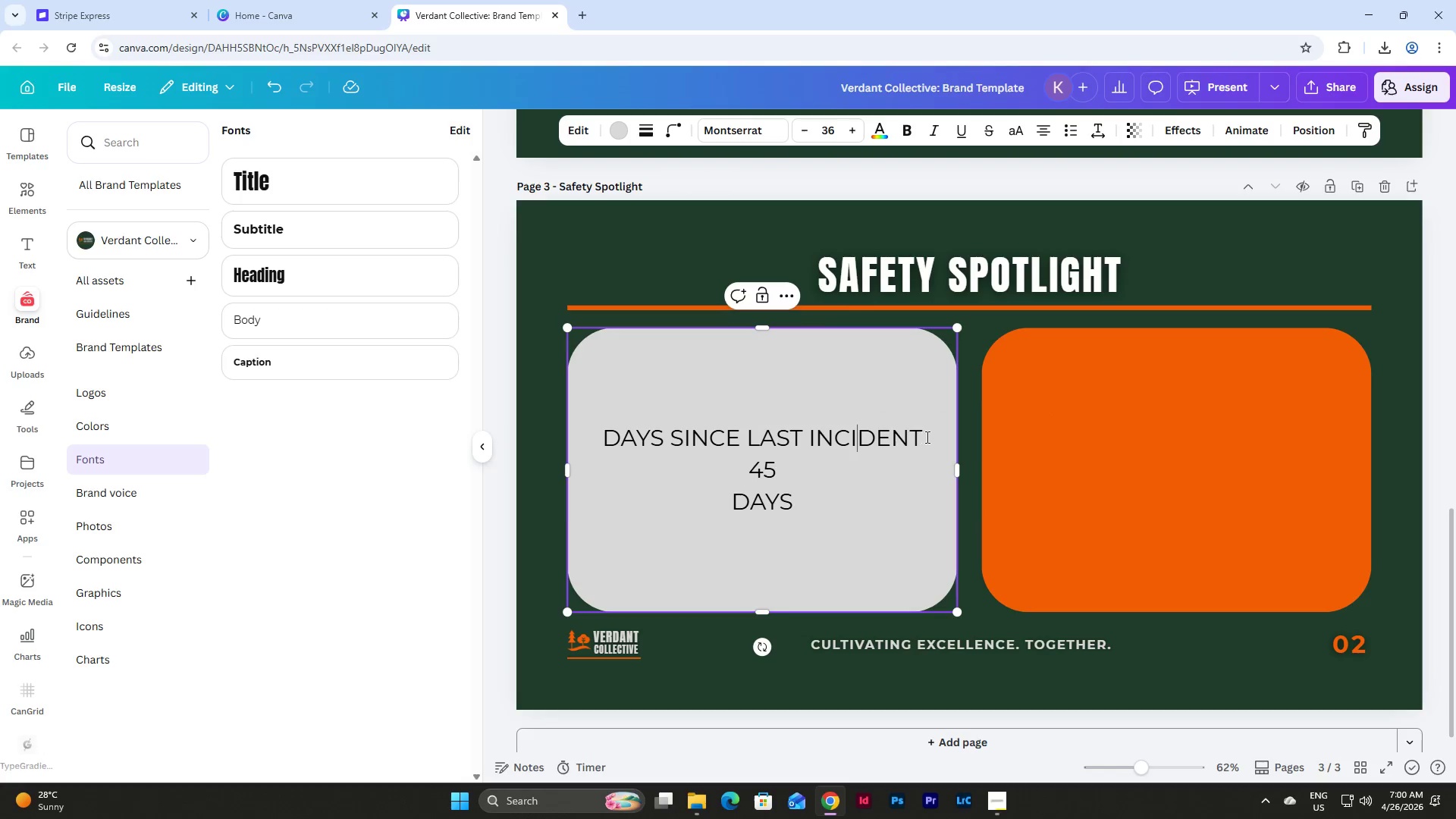 
left_click_drag(start_coordinate=[926, 437], to_coordinate=[591, 417])
 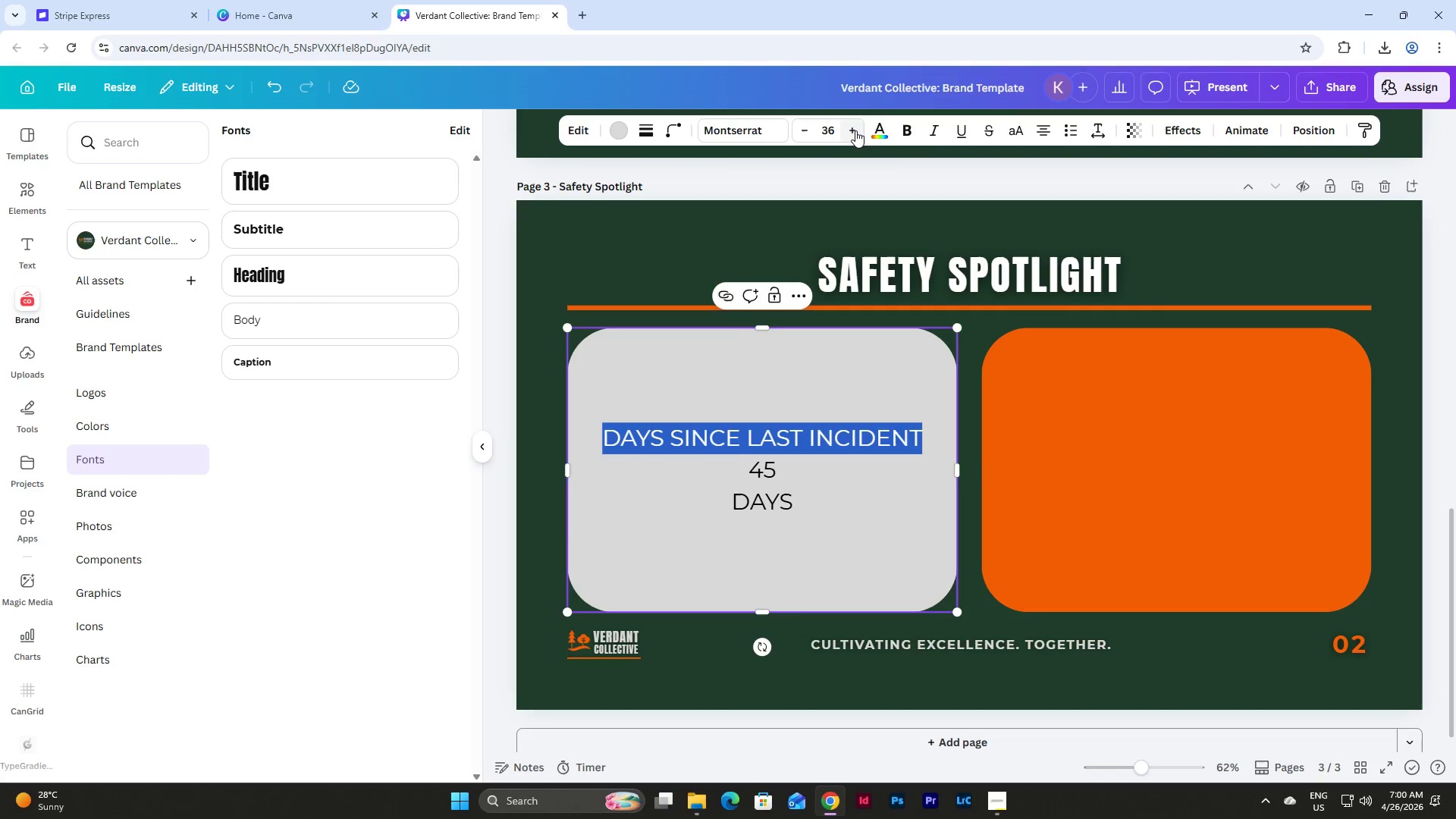 
double_click([855, 130])
 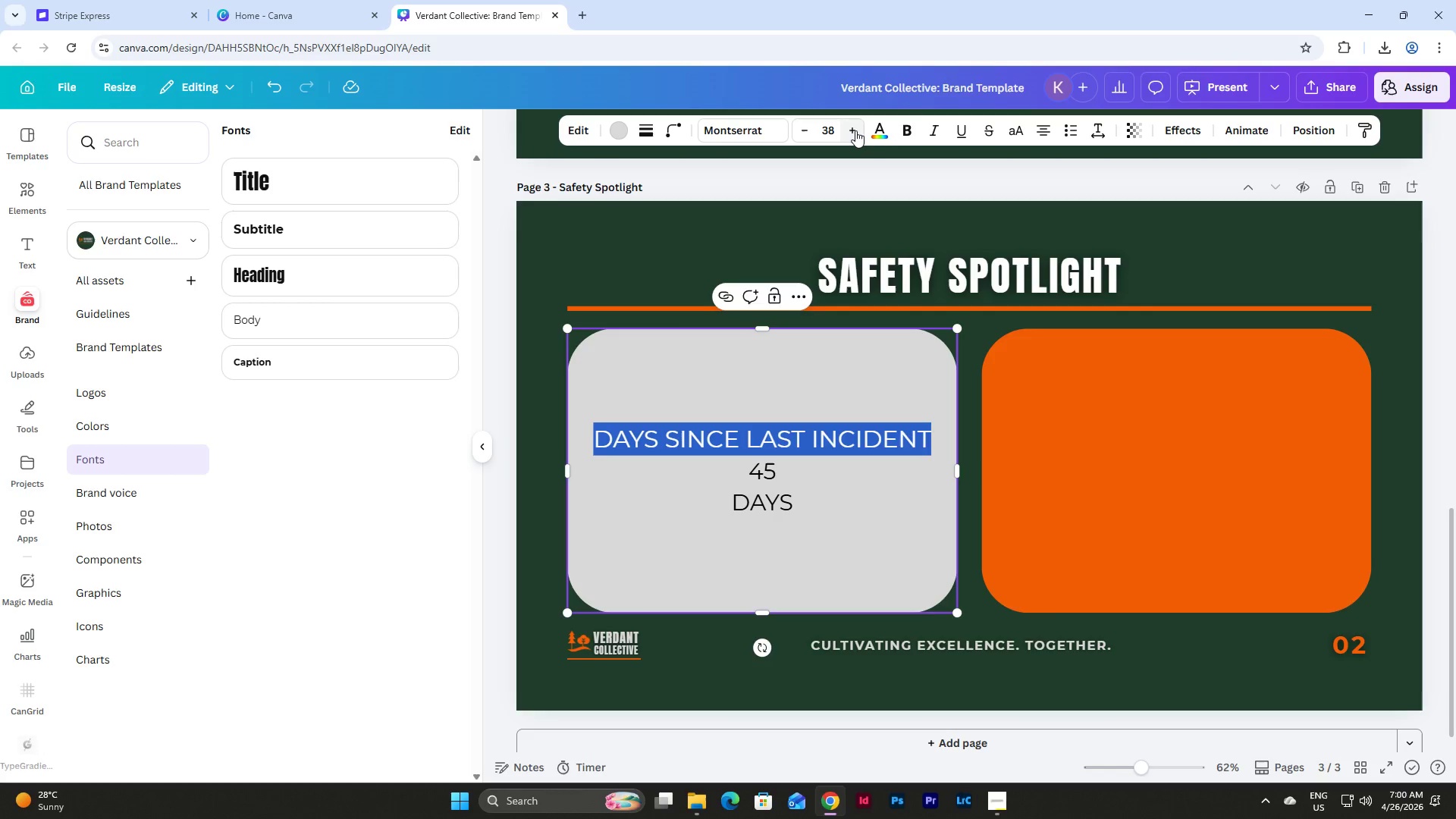 
left_click([855, 130])
 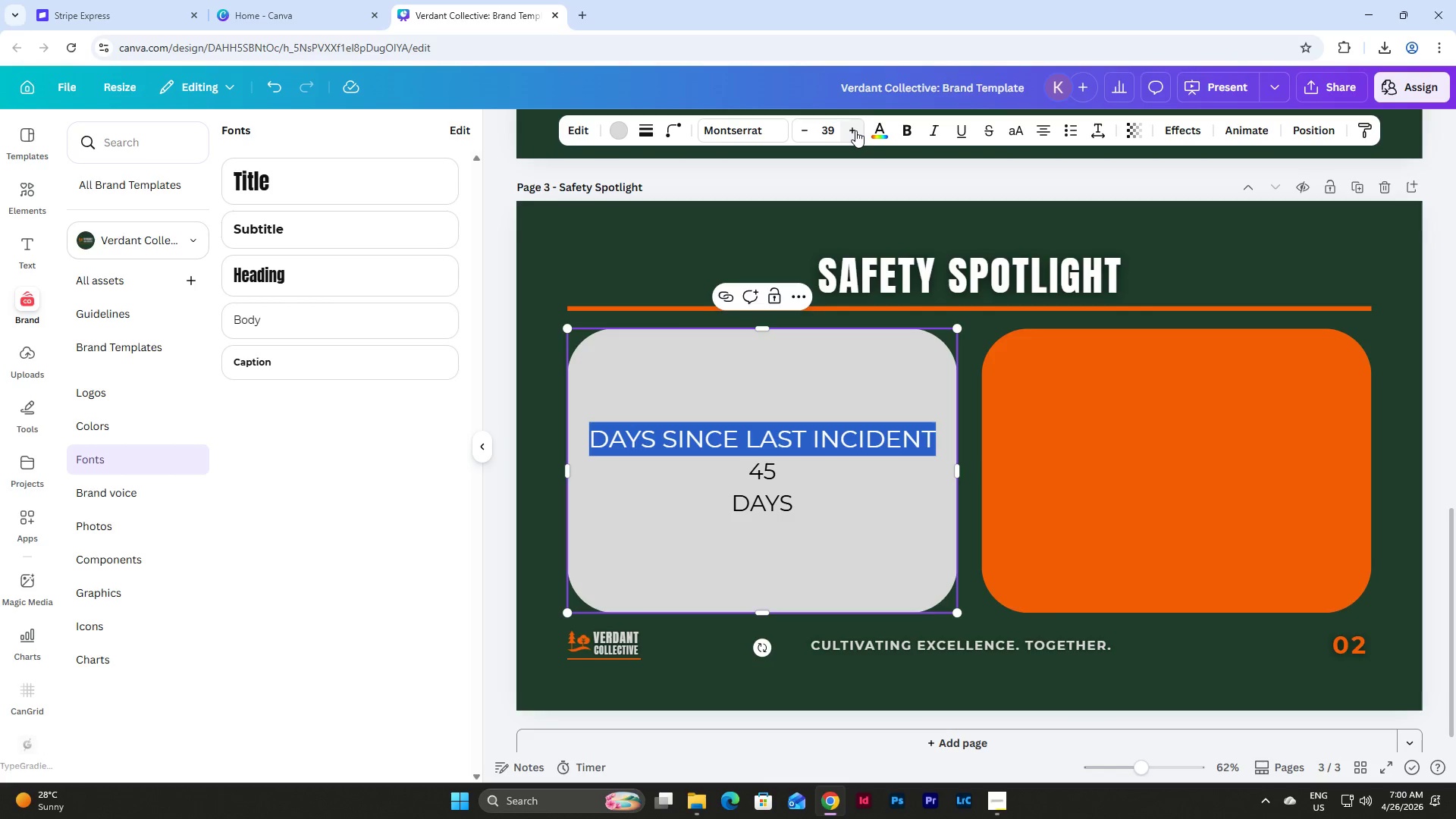 
left_click([855, 130])
 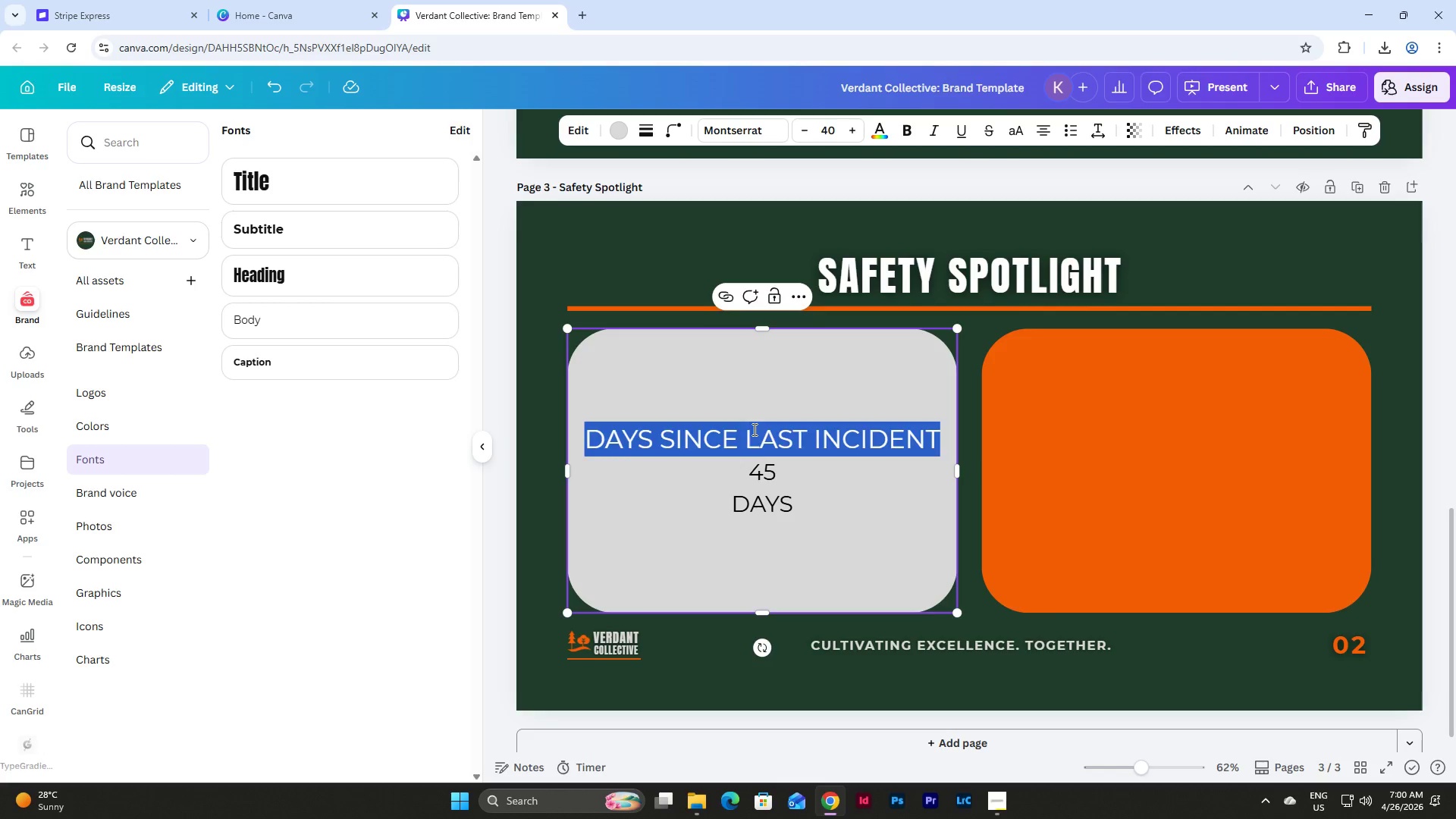 
double_click([747, 435])
 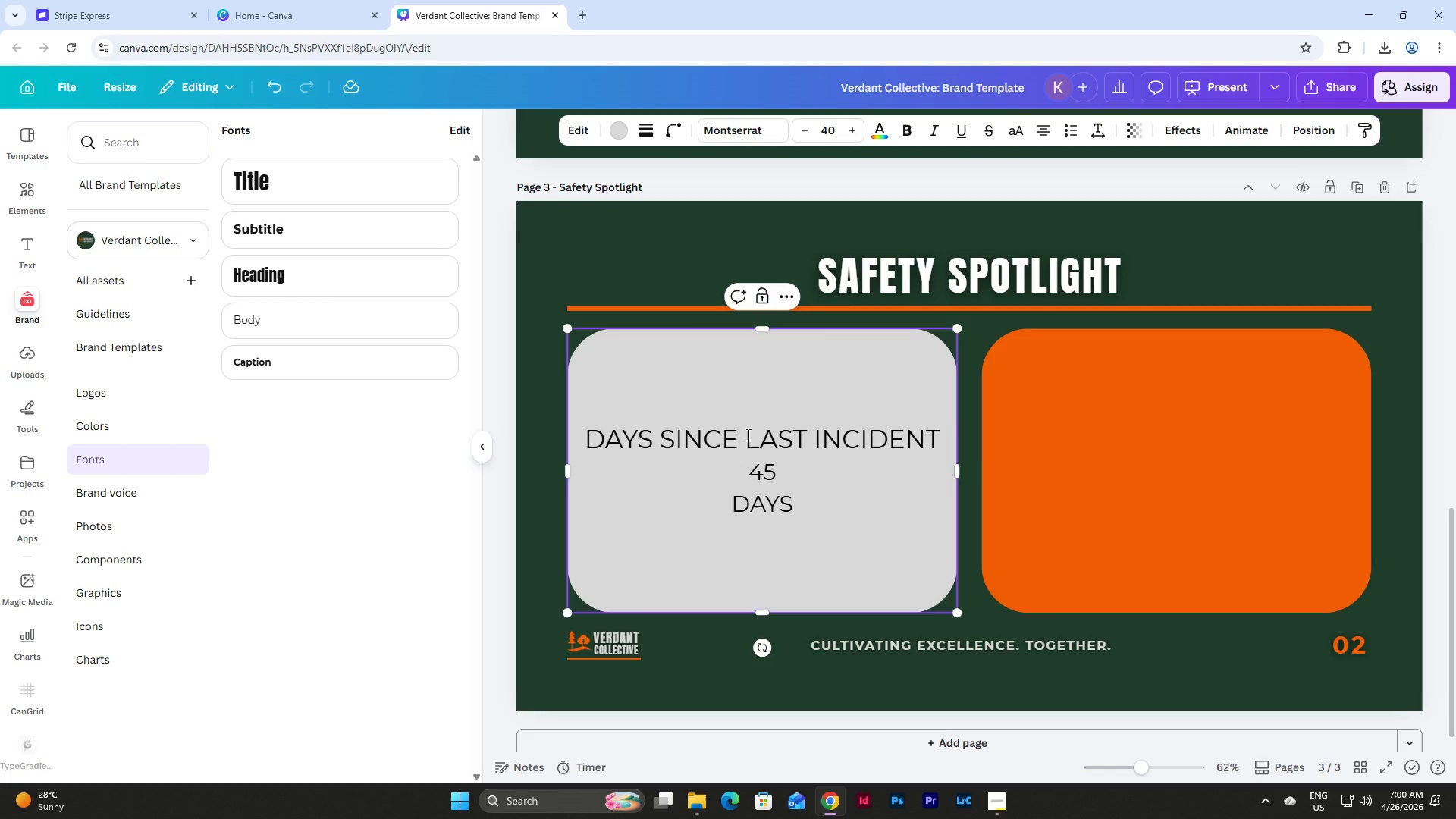 
key(Backspace)
 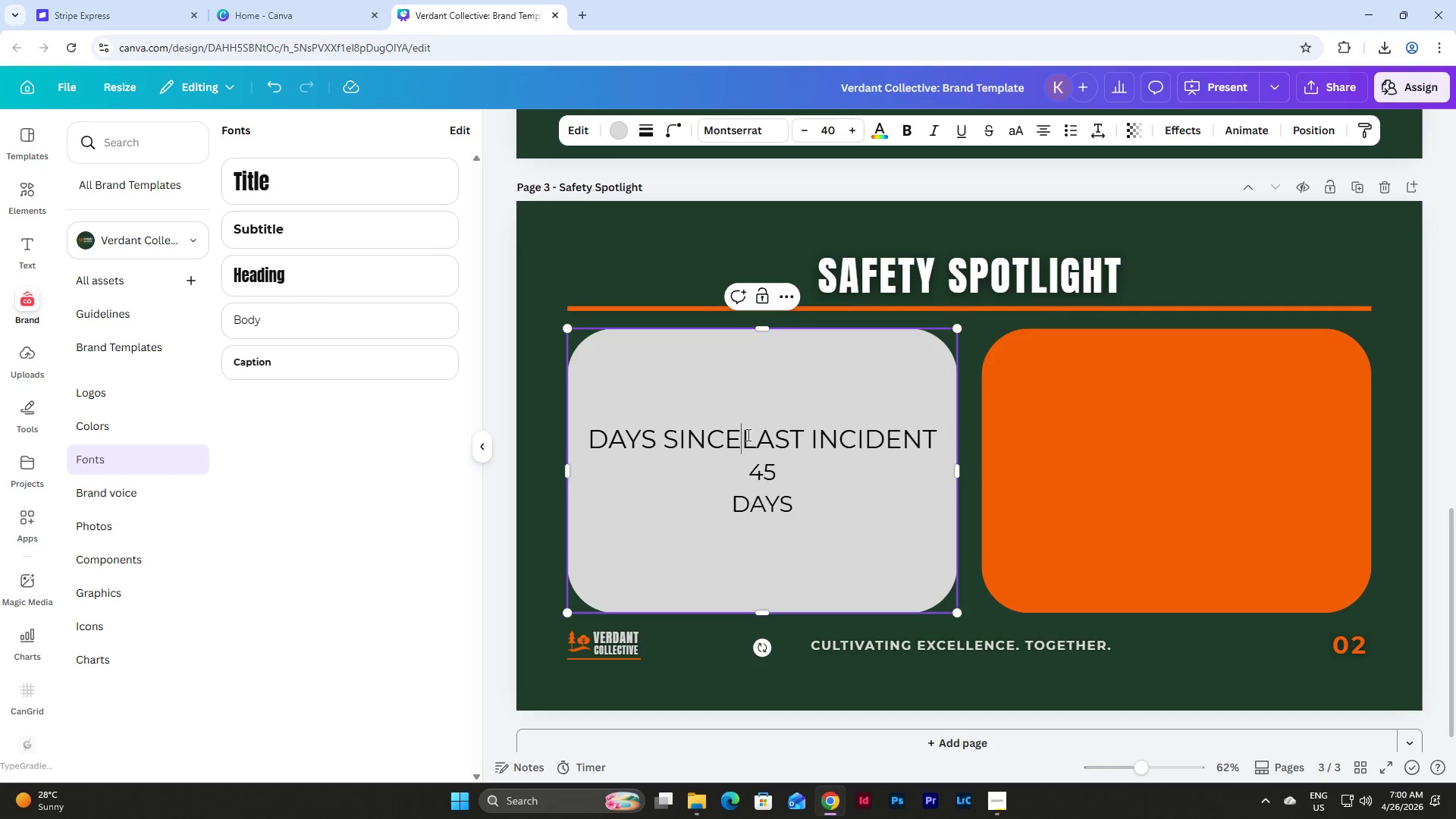 
key(Enter)
 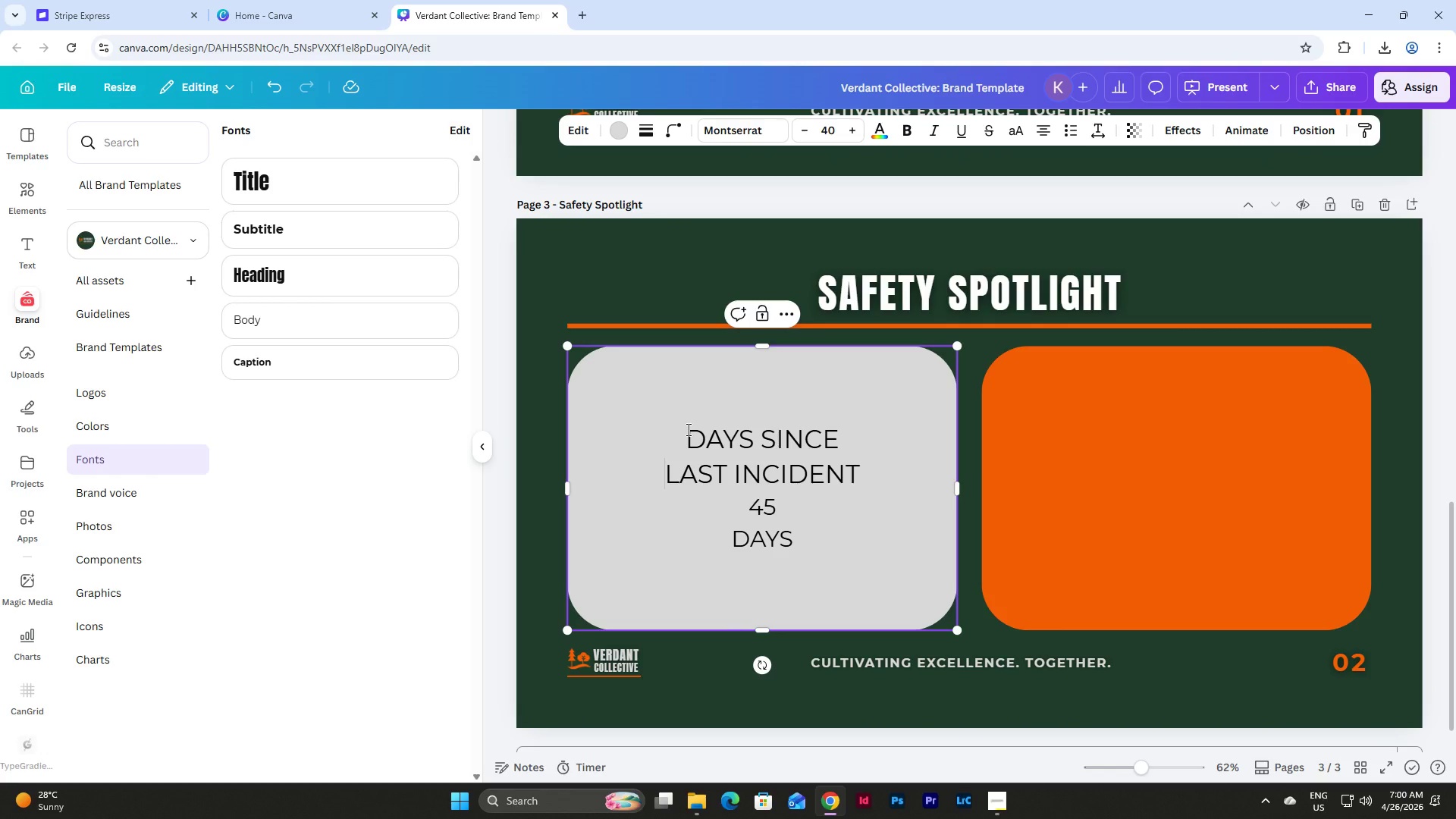 
left_click_drag(start_coordinate=[687, 429], to_coordinate=[855, 535])
 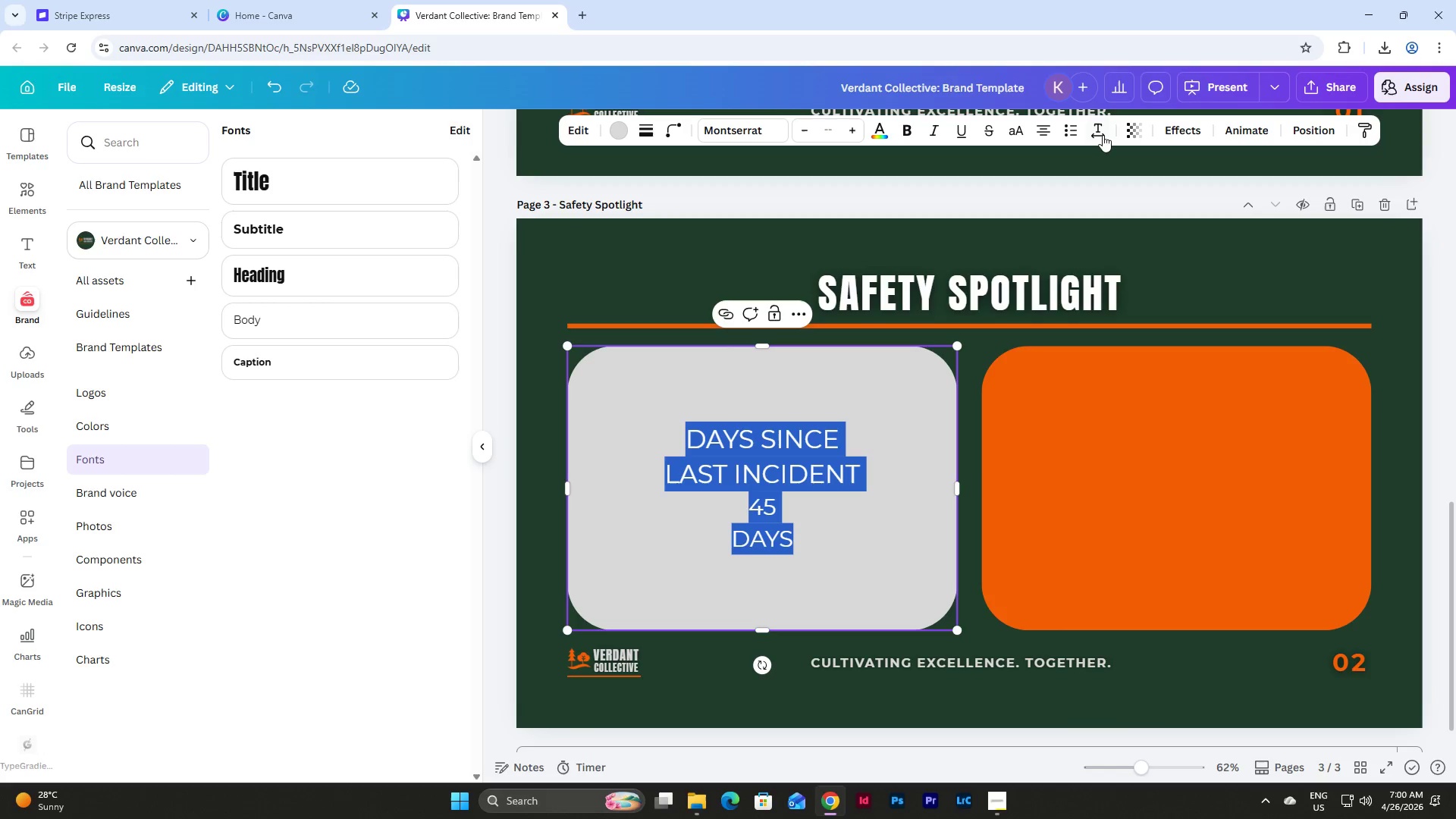 
left_click([1103, 135])
 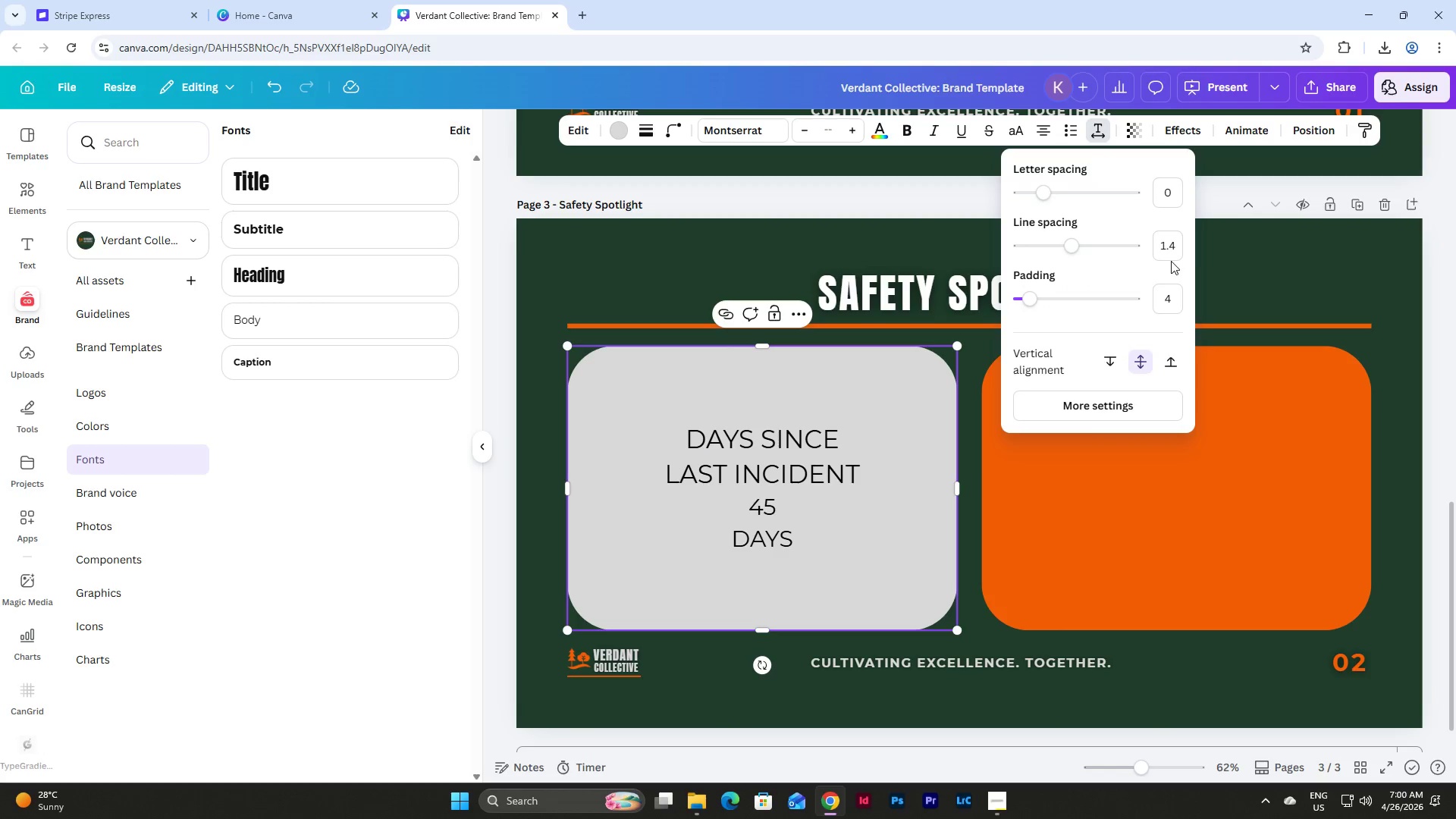 
double_click([1166, 245])
 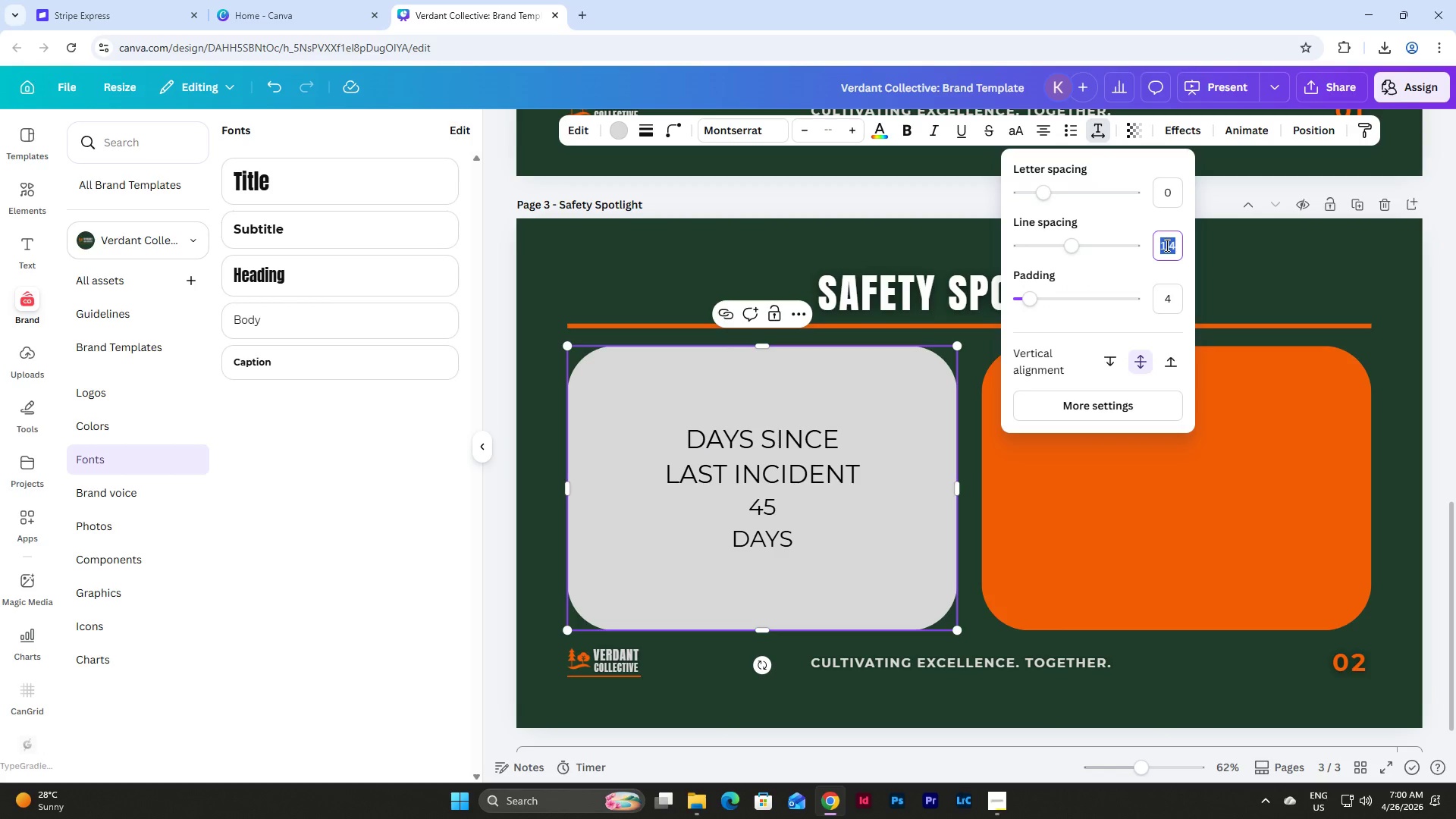 
key(Numpad1)
 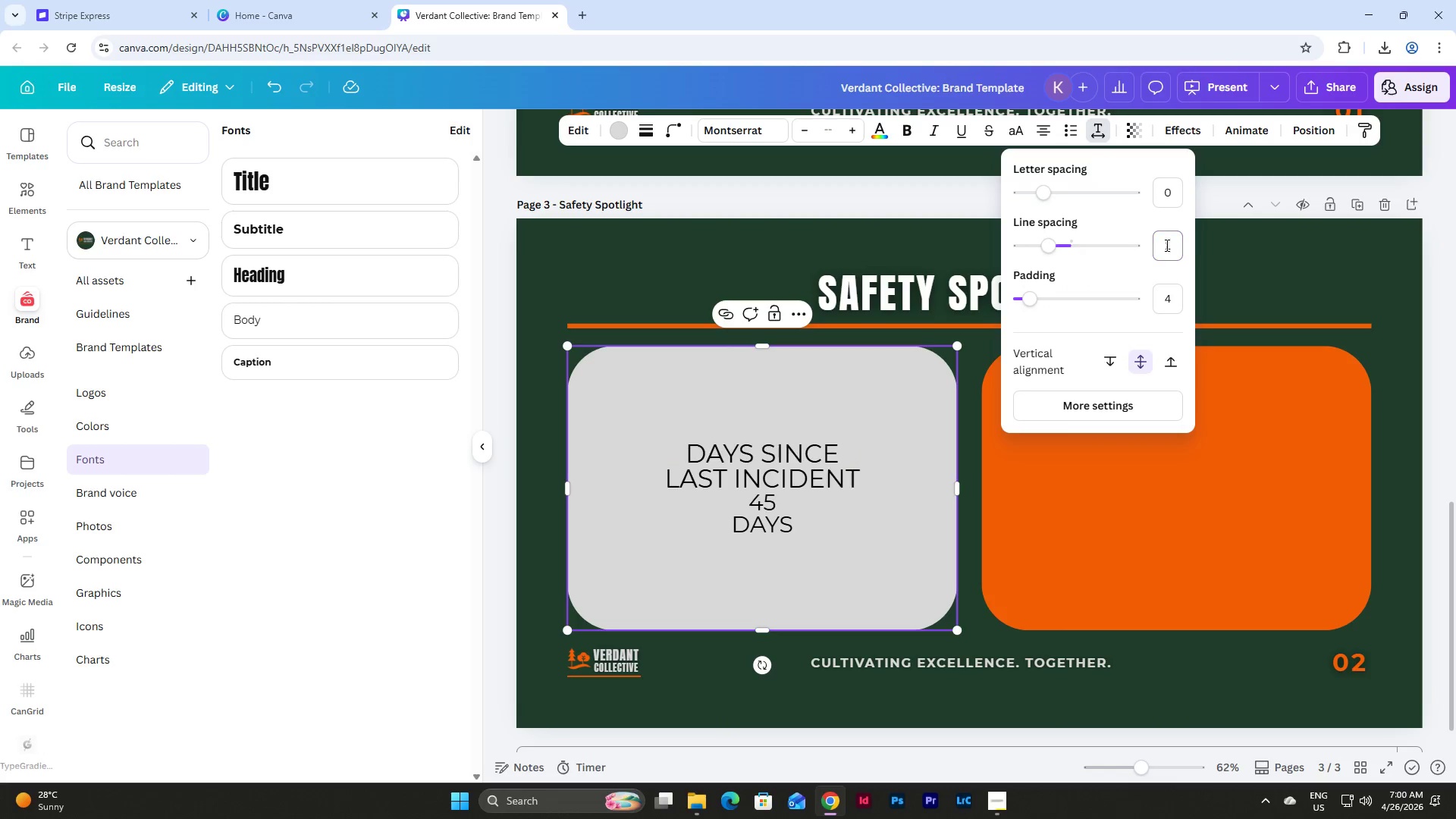 
key(NumpadEnter)
 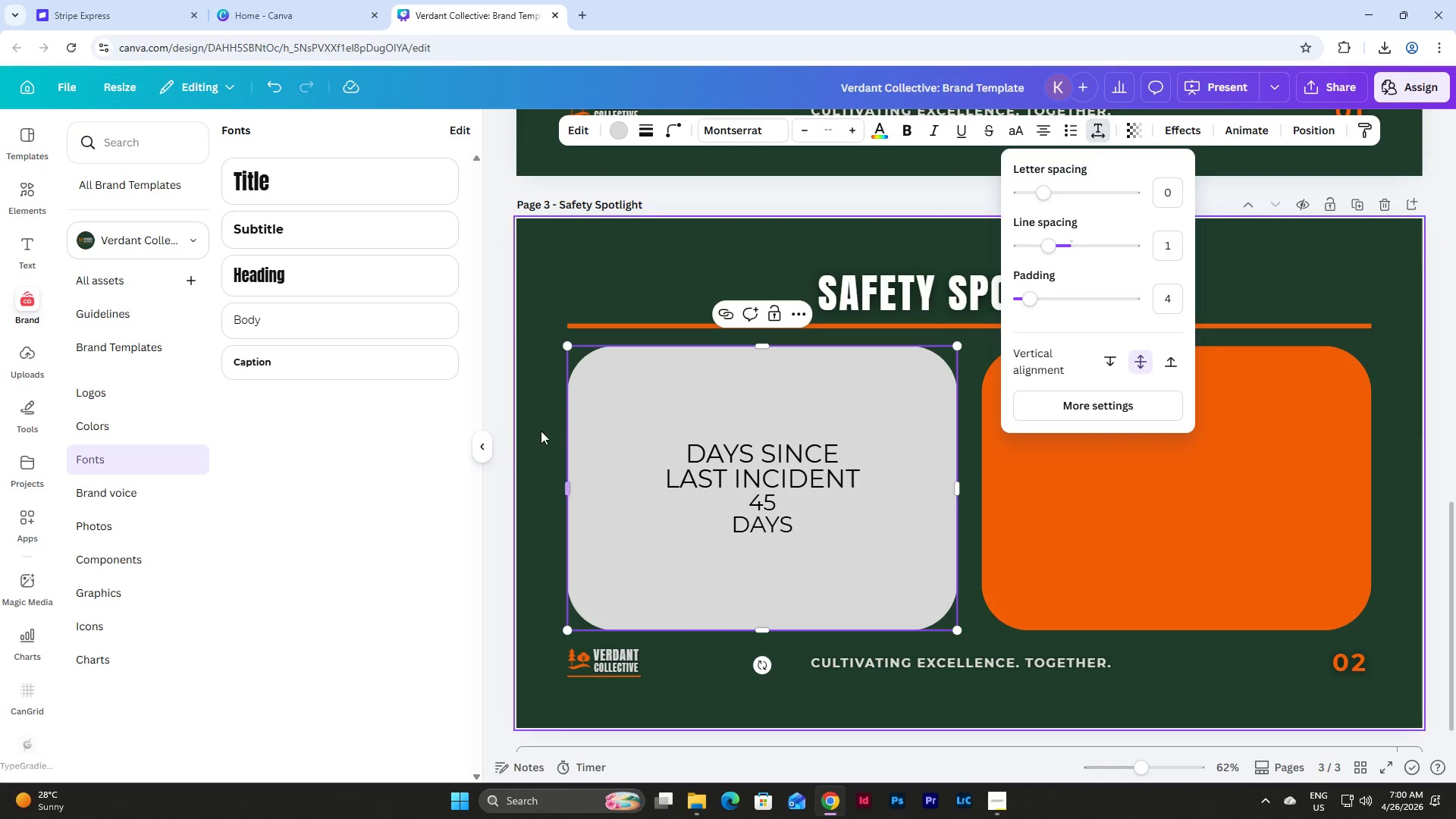 
double_click([788, 463])
 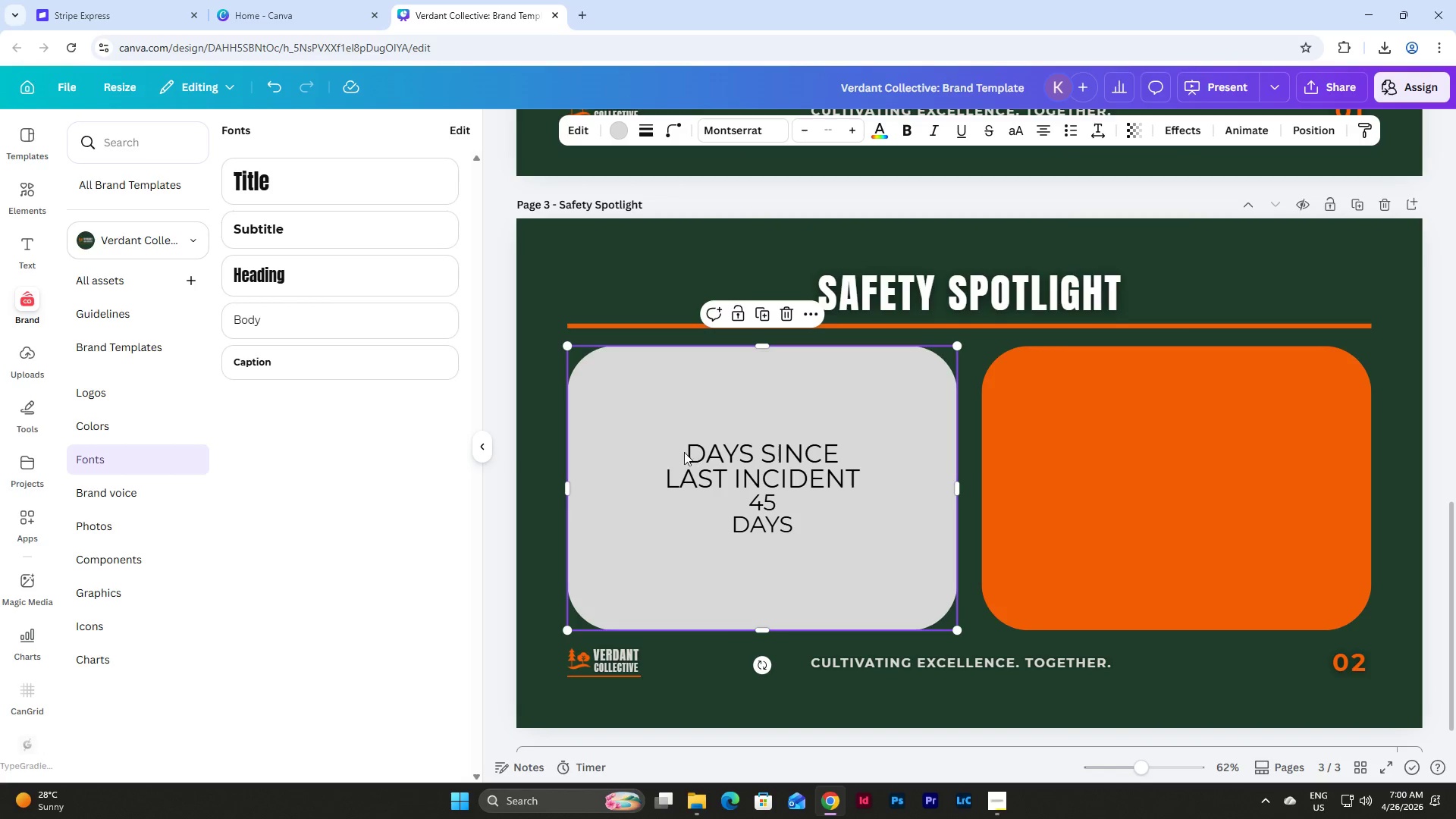 
triple_click([684, 452])
 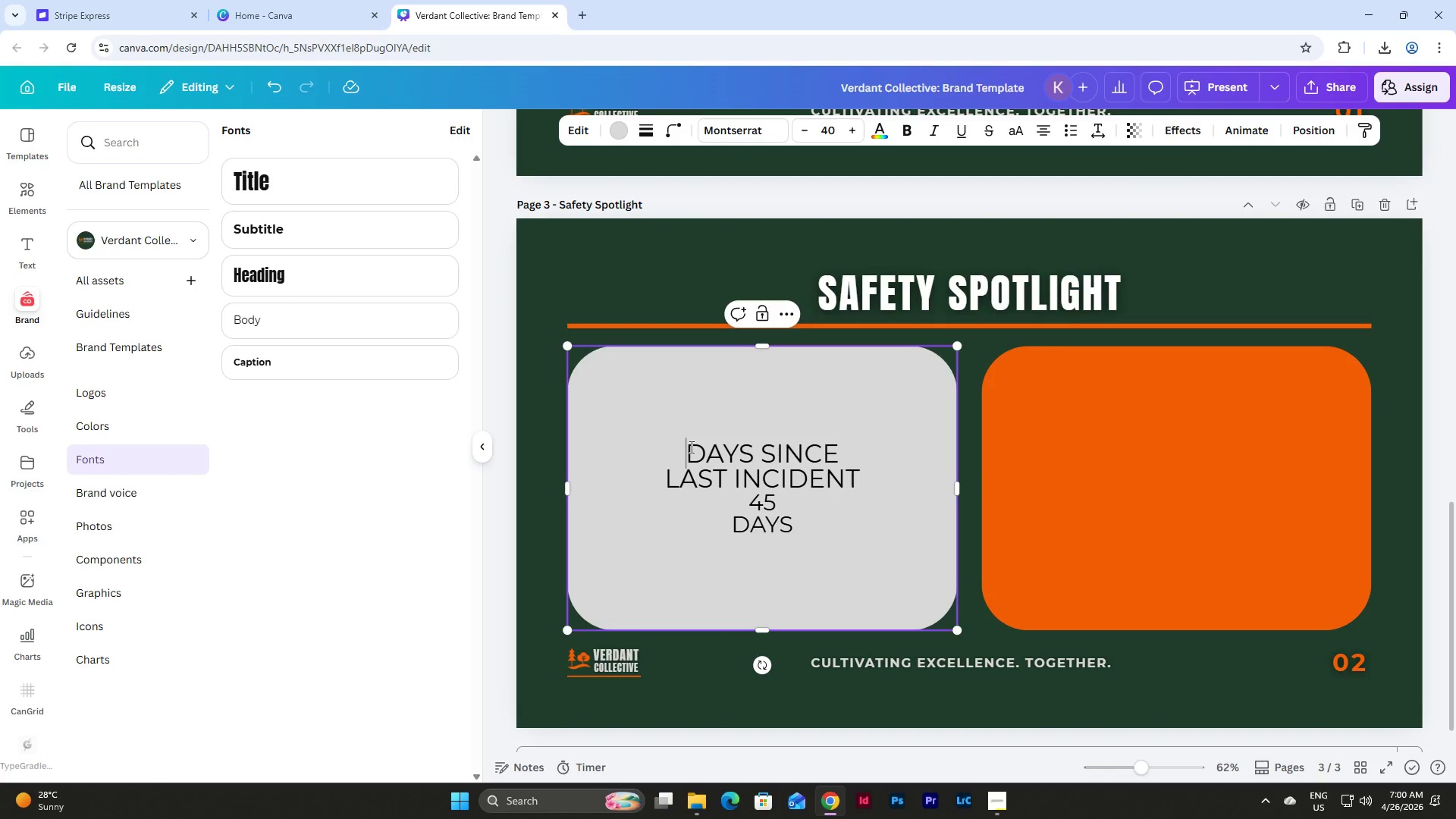 
left_click_drag(start_coordinate=[689, 447], to_coordinate=[858, 470])
 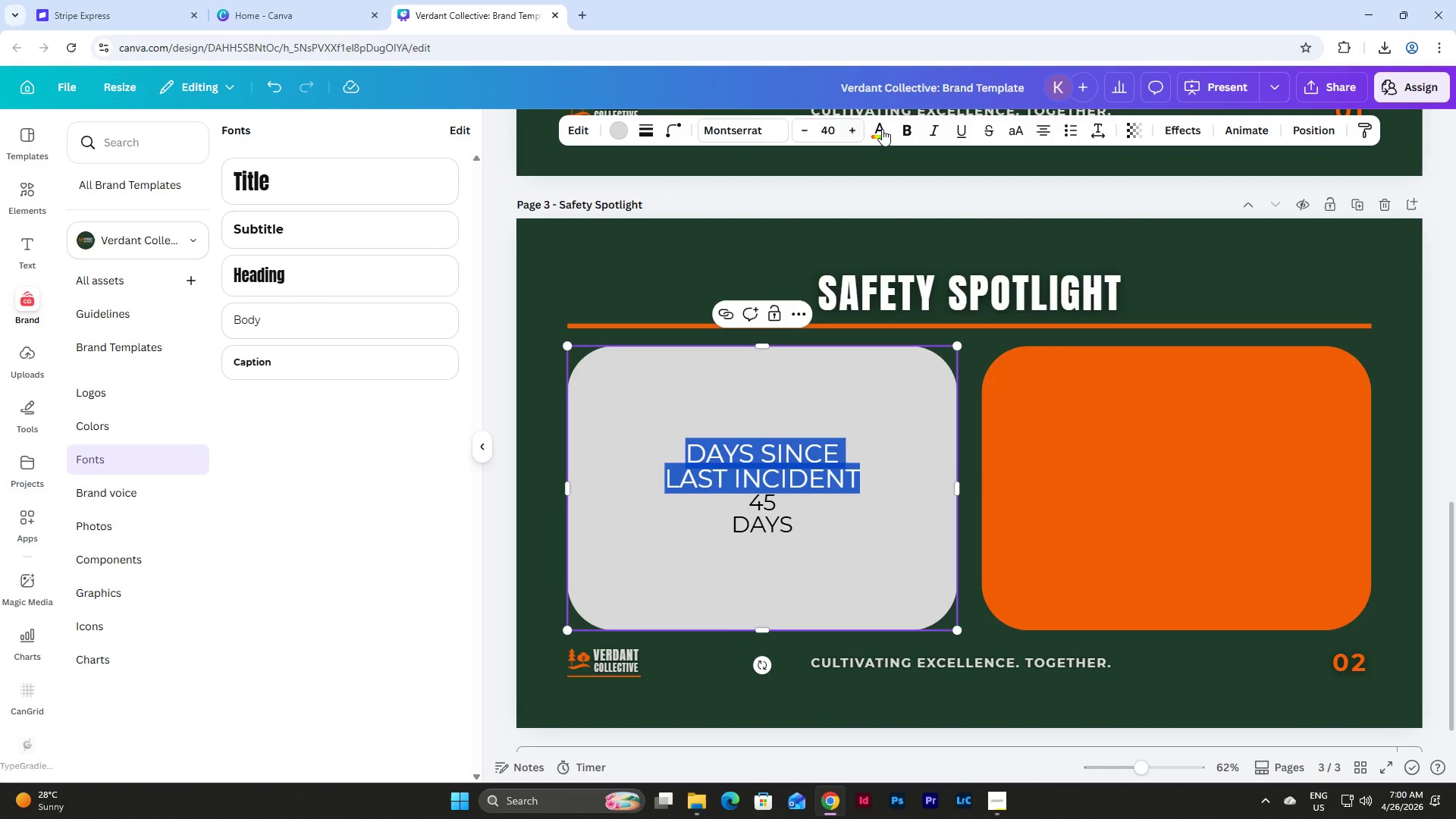 
left_click([883, 129])
 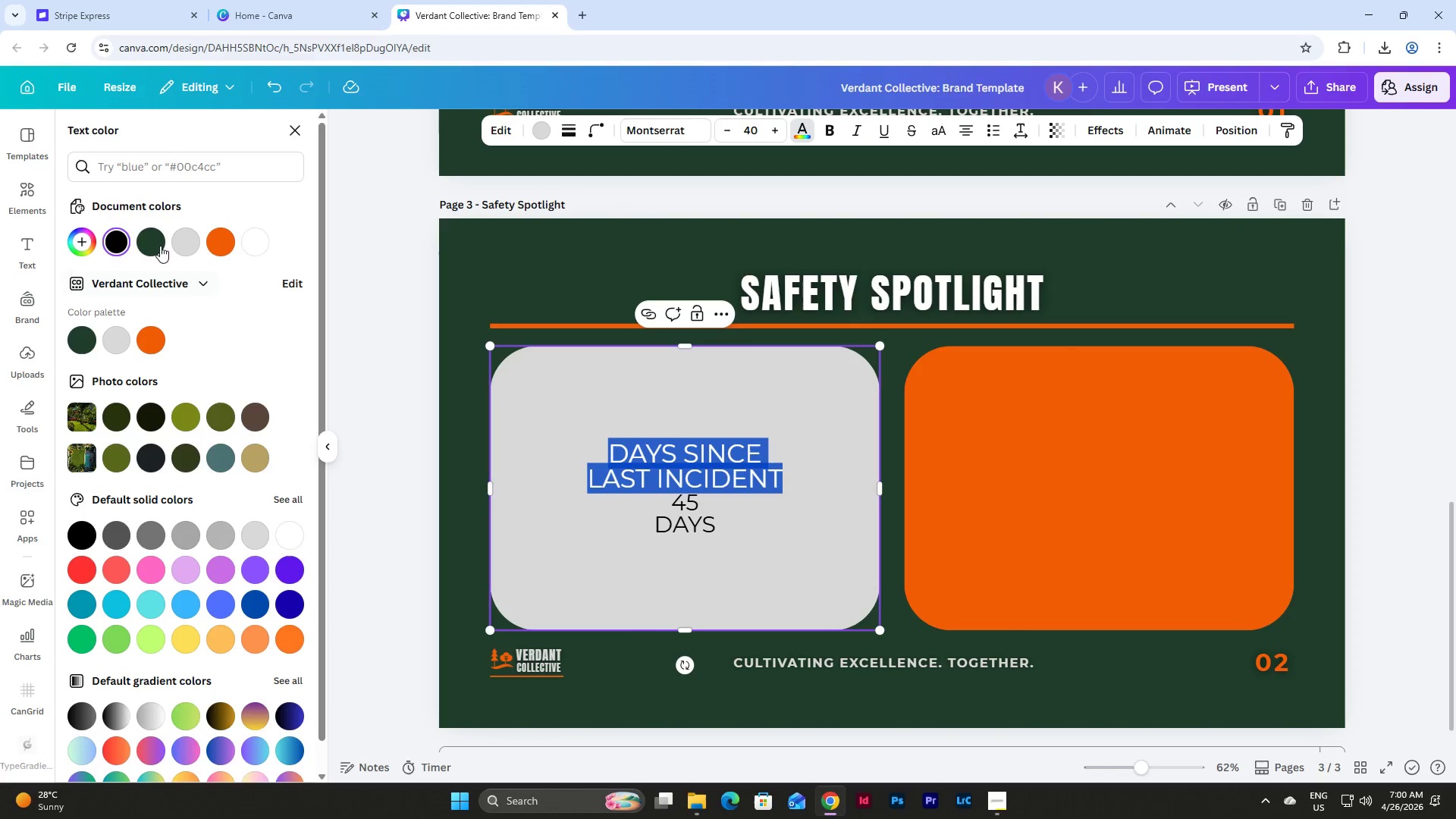 
left_click([149, 231])
 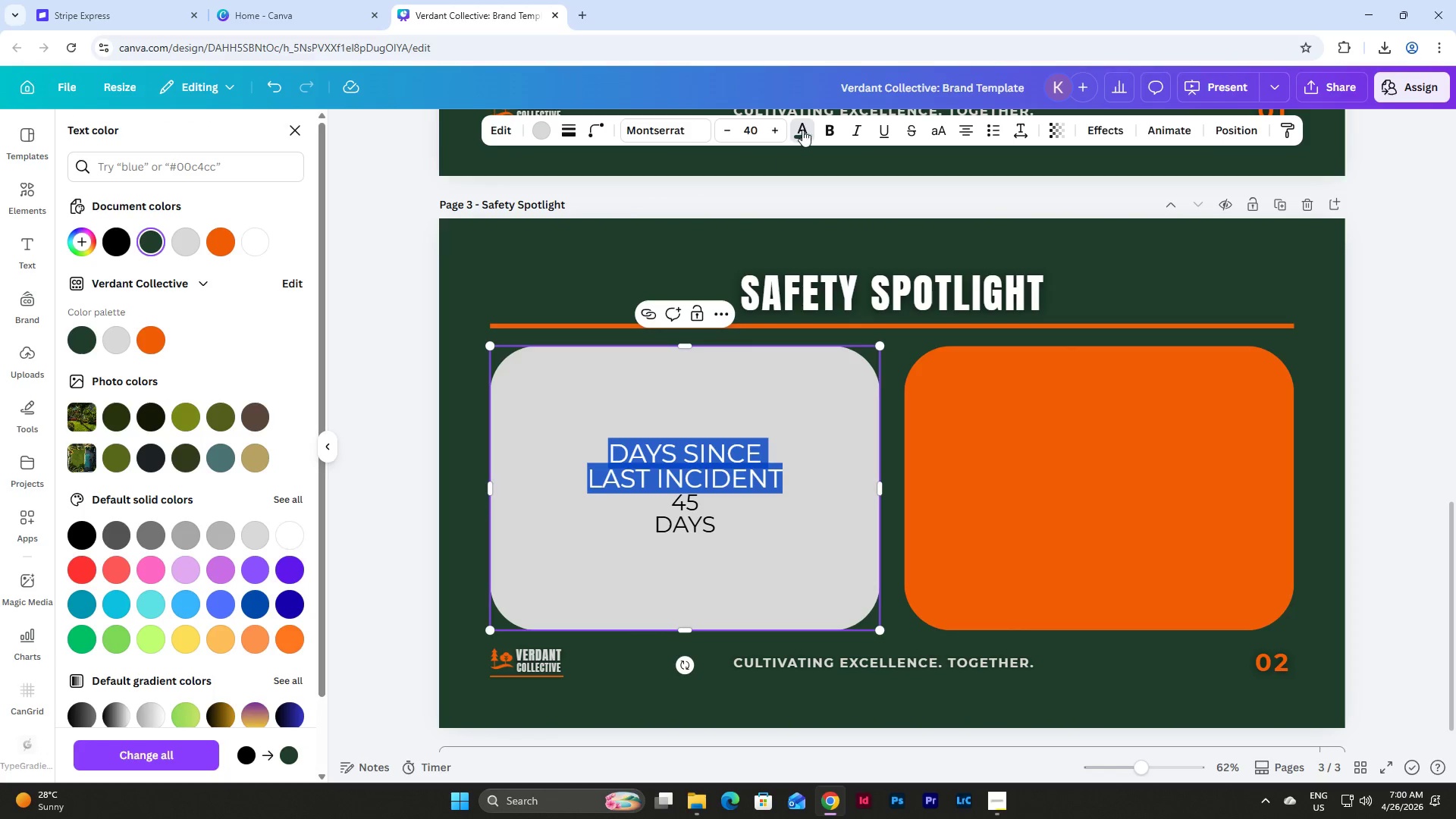 
left_click([830, 124])
 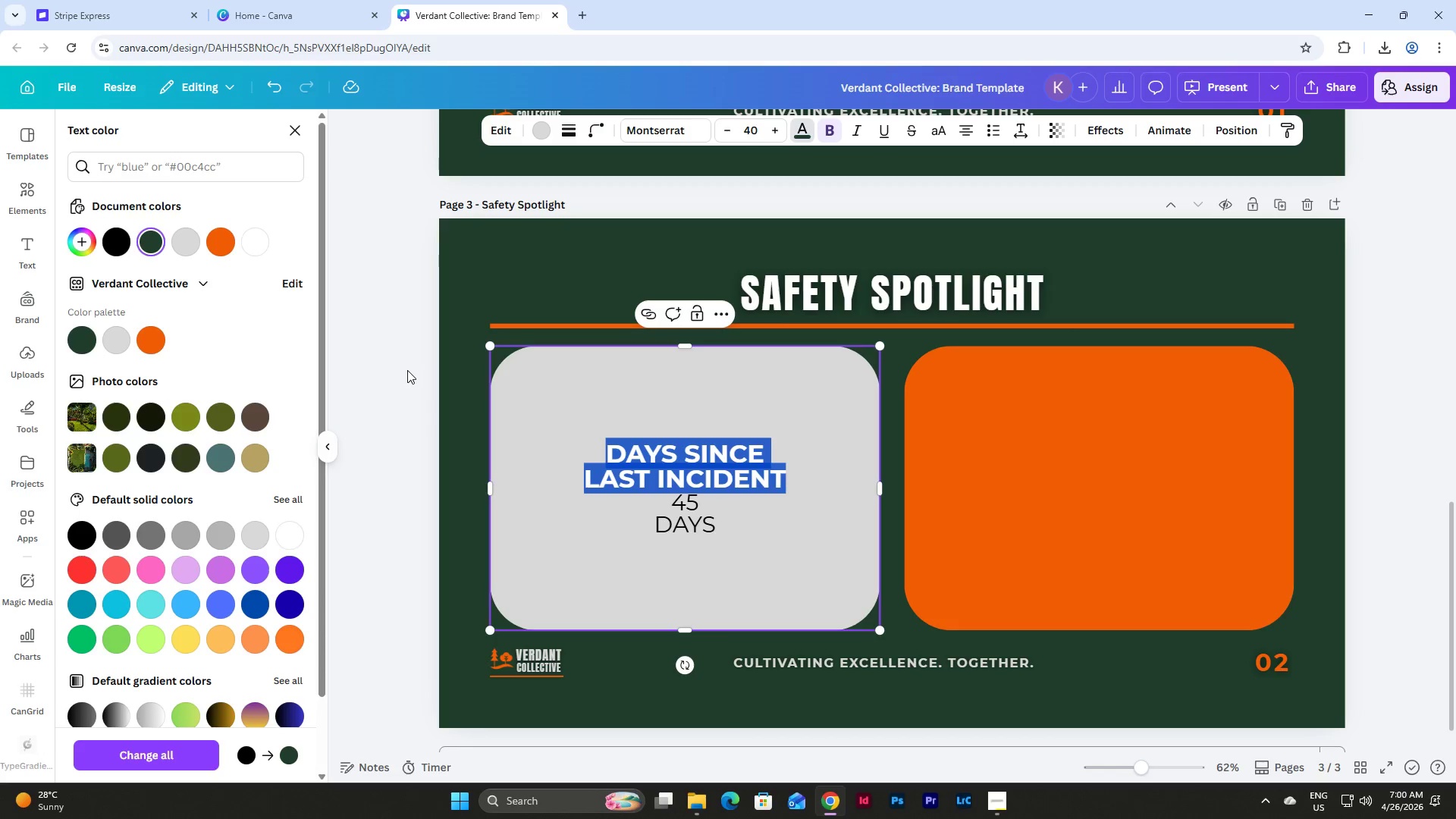 
left_click([779, 479])
 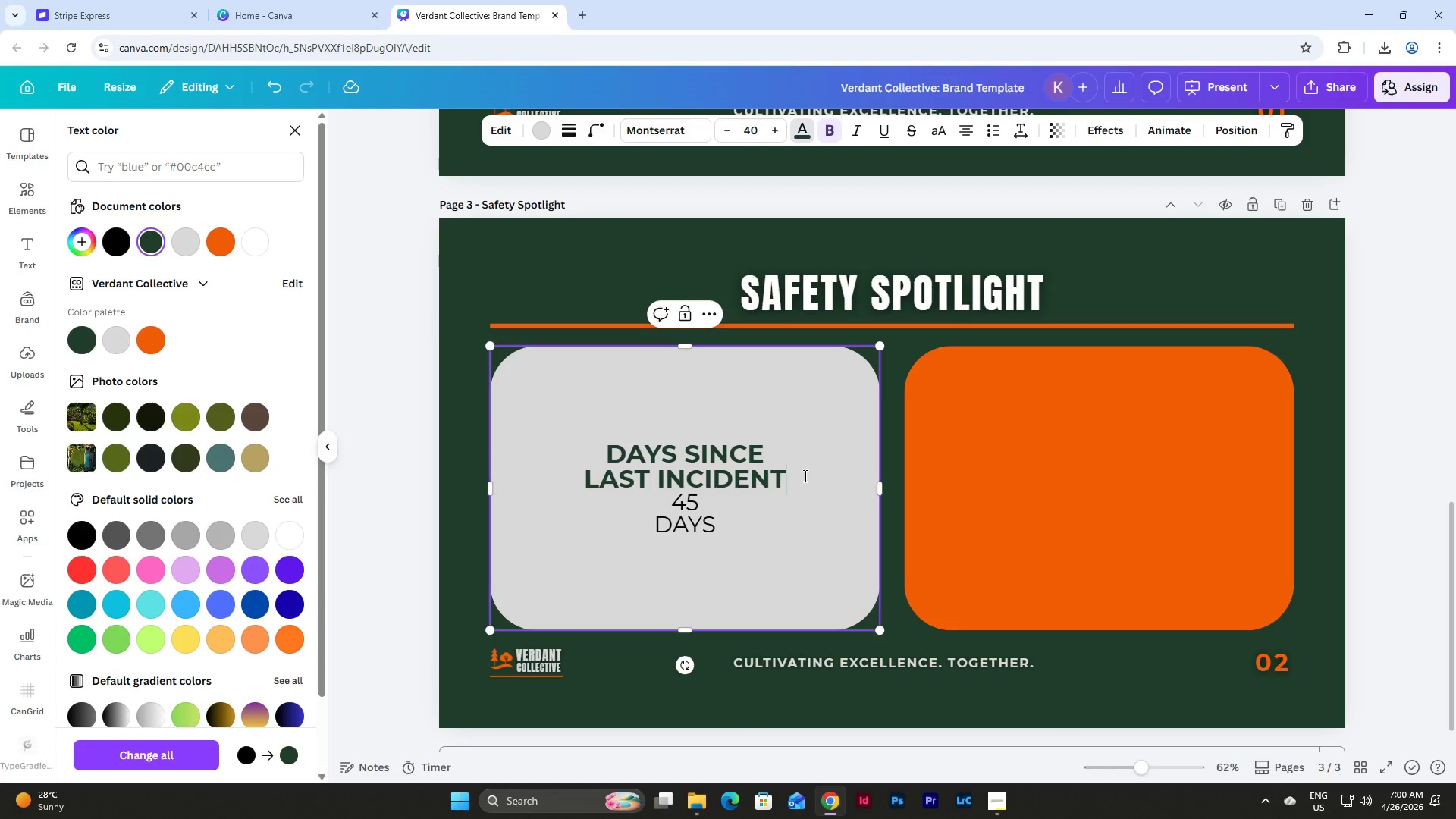 
key(Enter)
 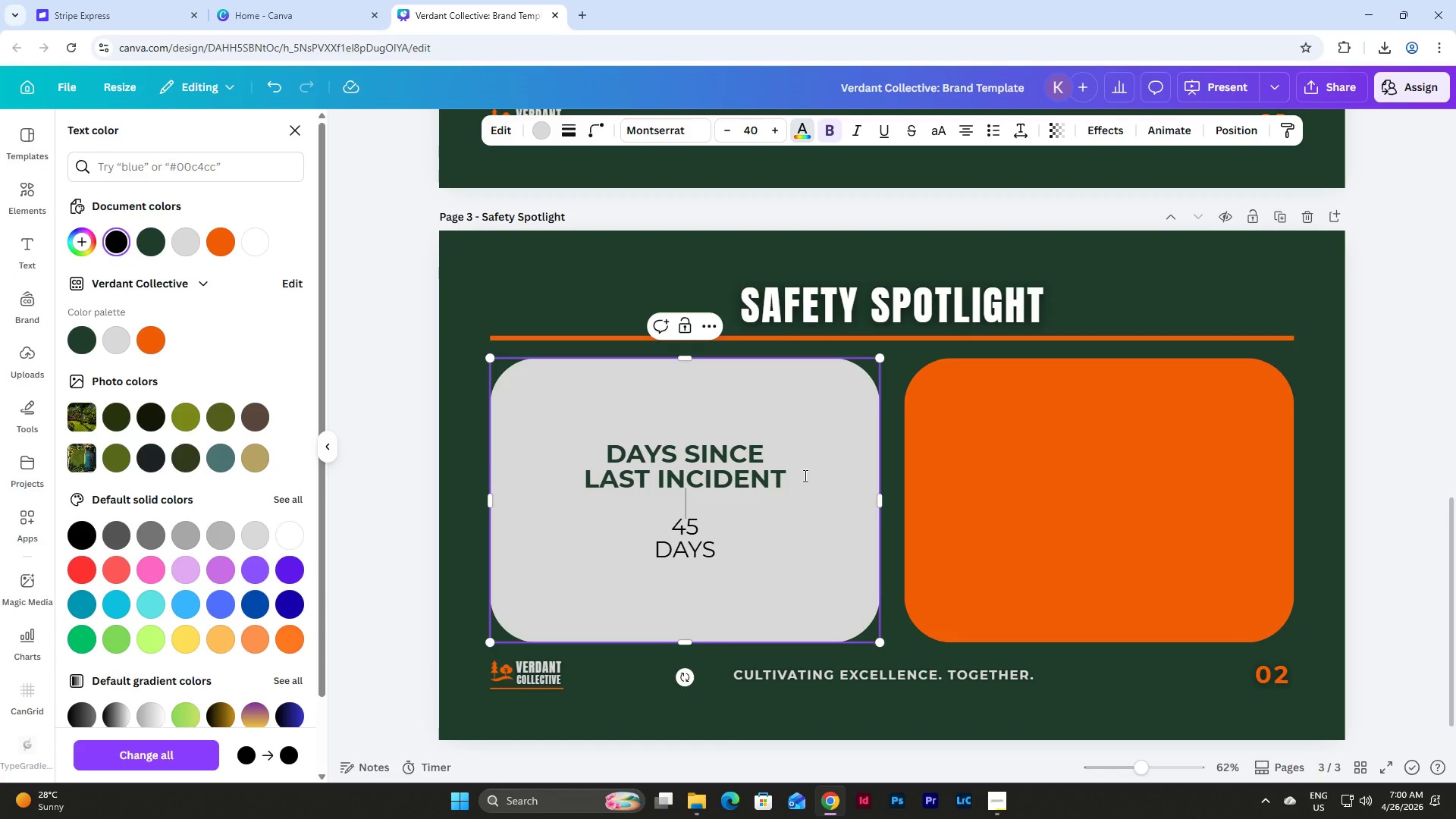 
left_click([712, 530])
 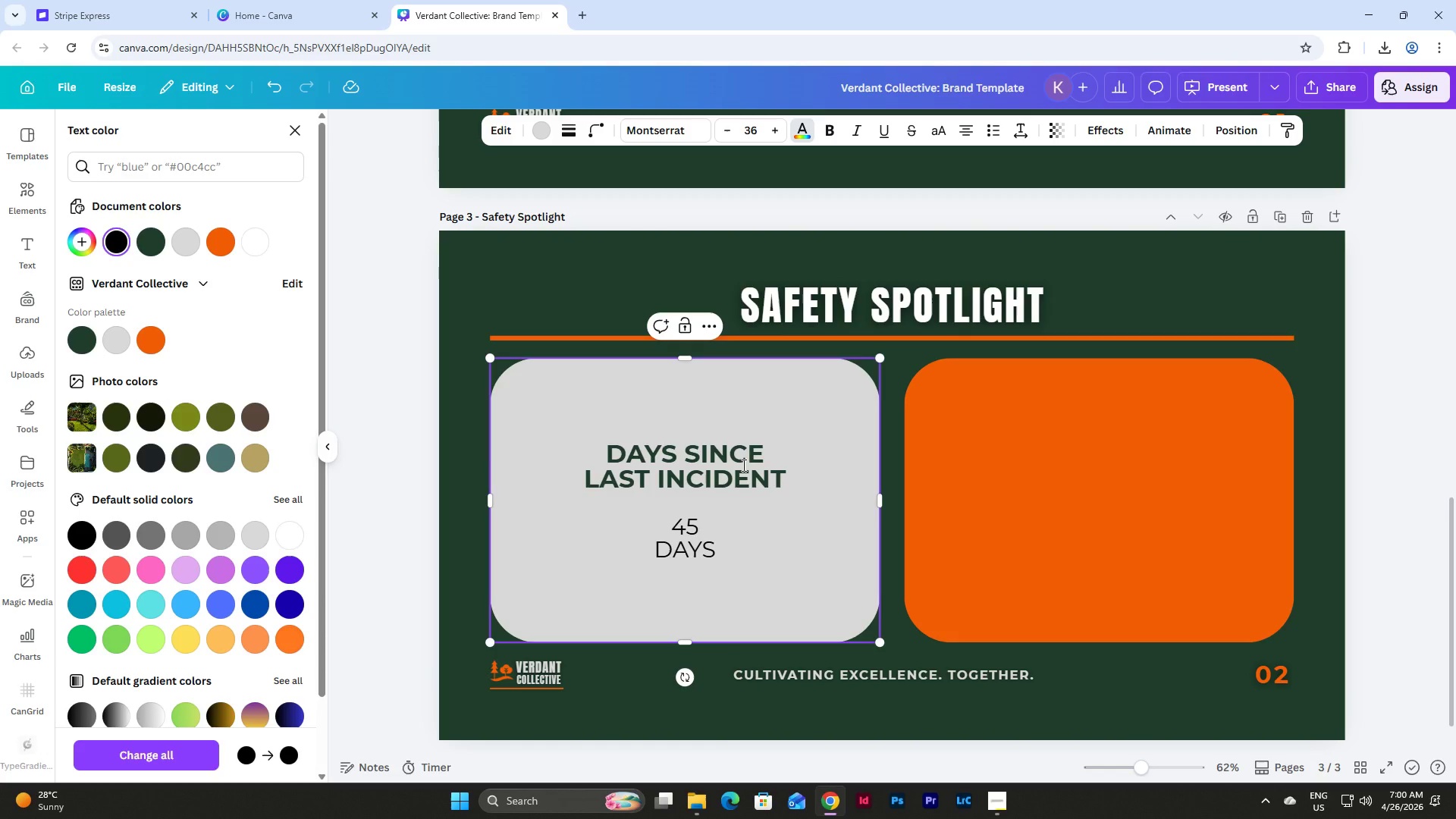 
wait(5.08)
 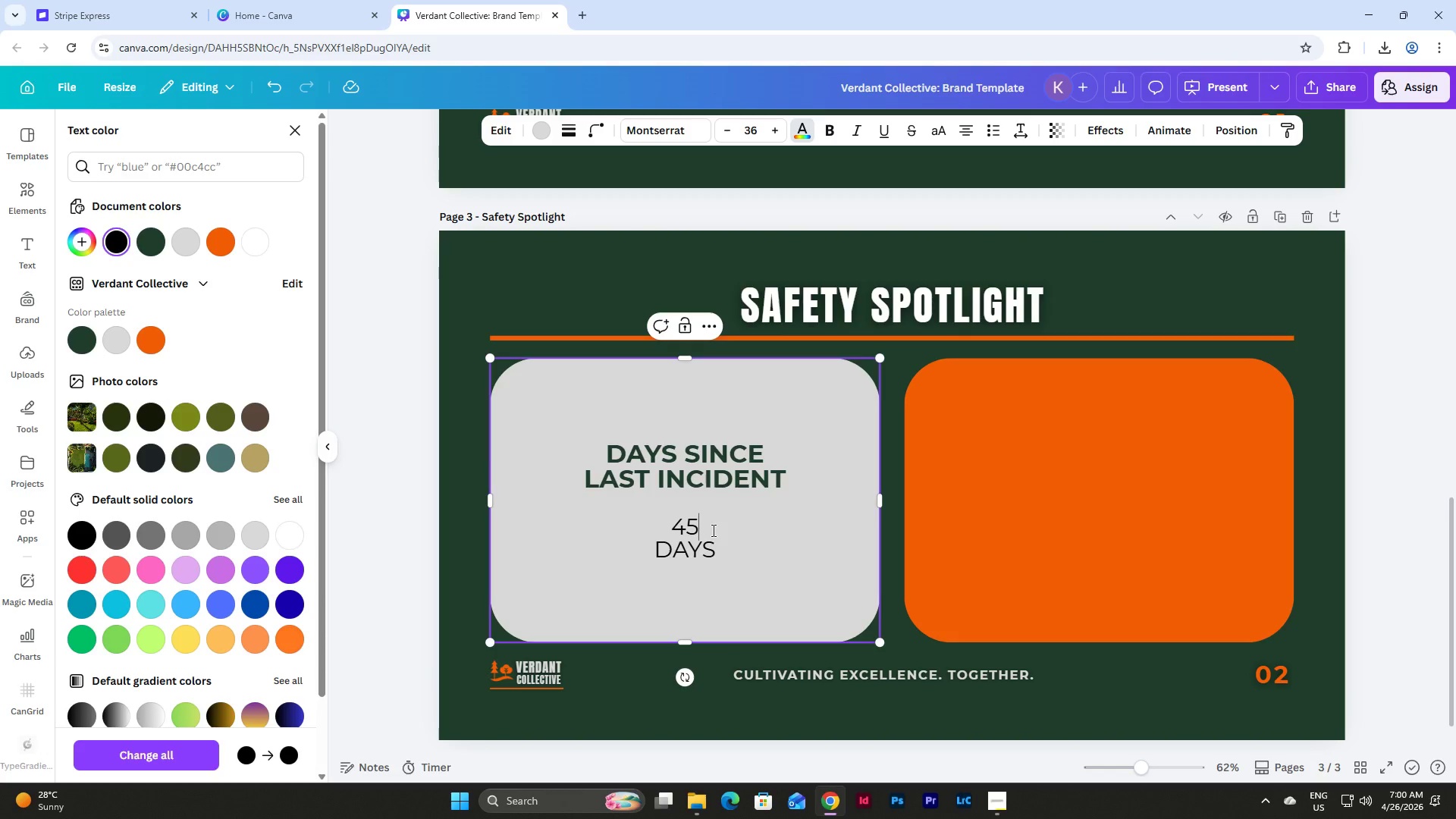 
left_click([458, 419])
 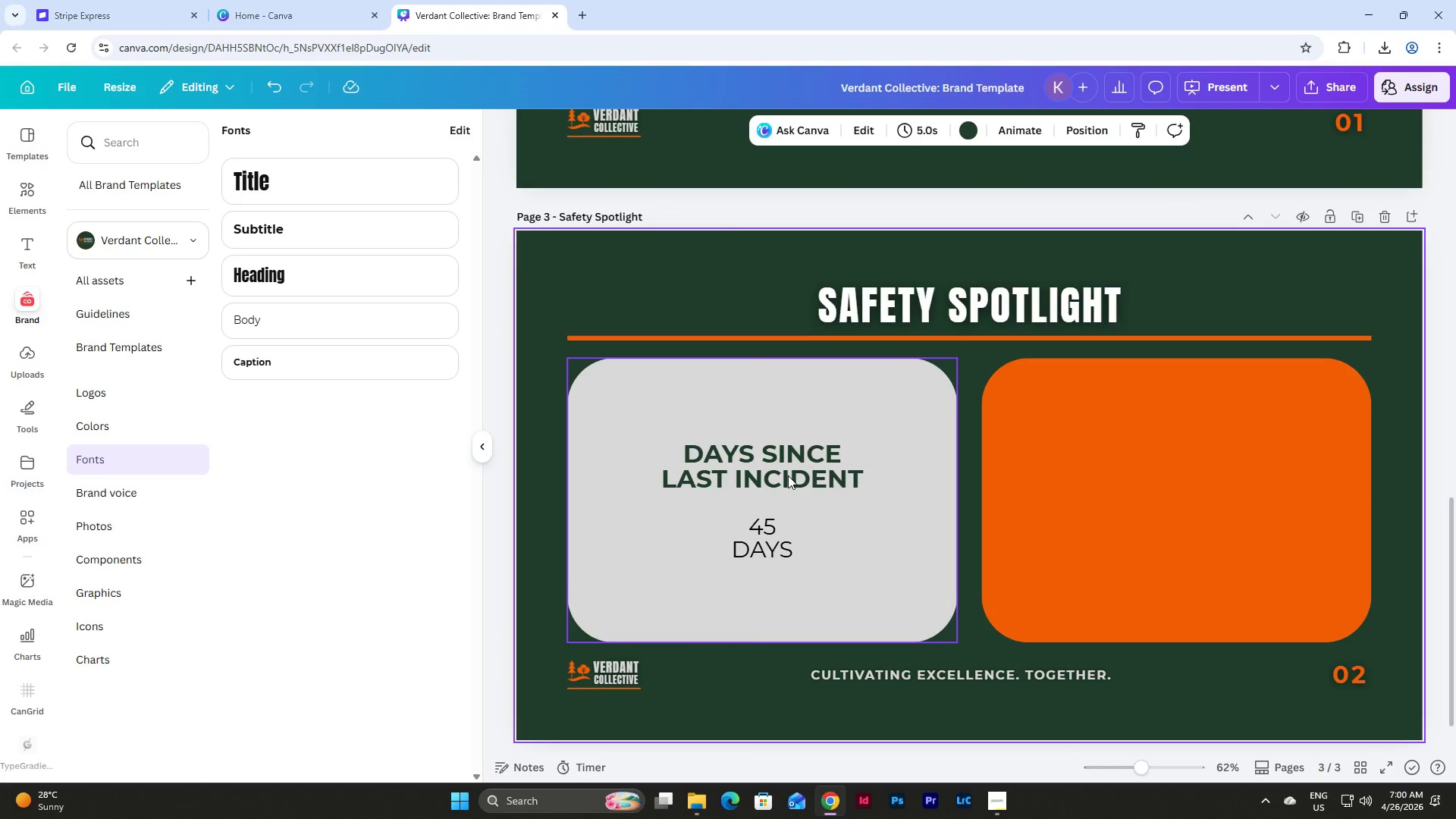 
left_click([788, 475])
 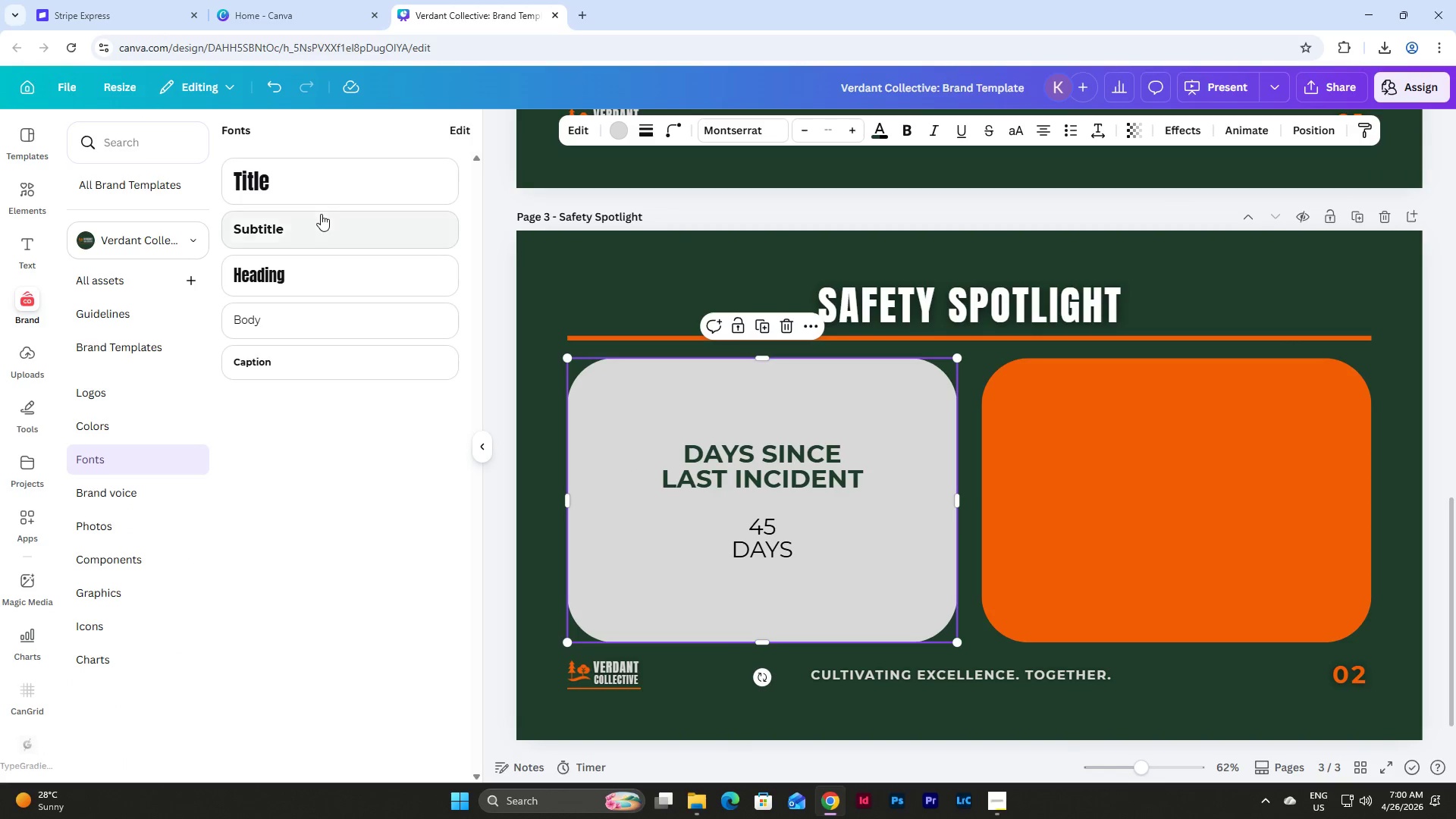 
left_click([320, 224])
 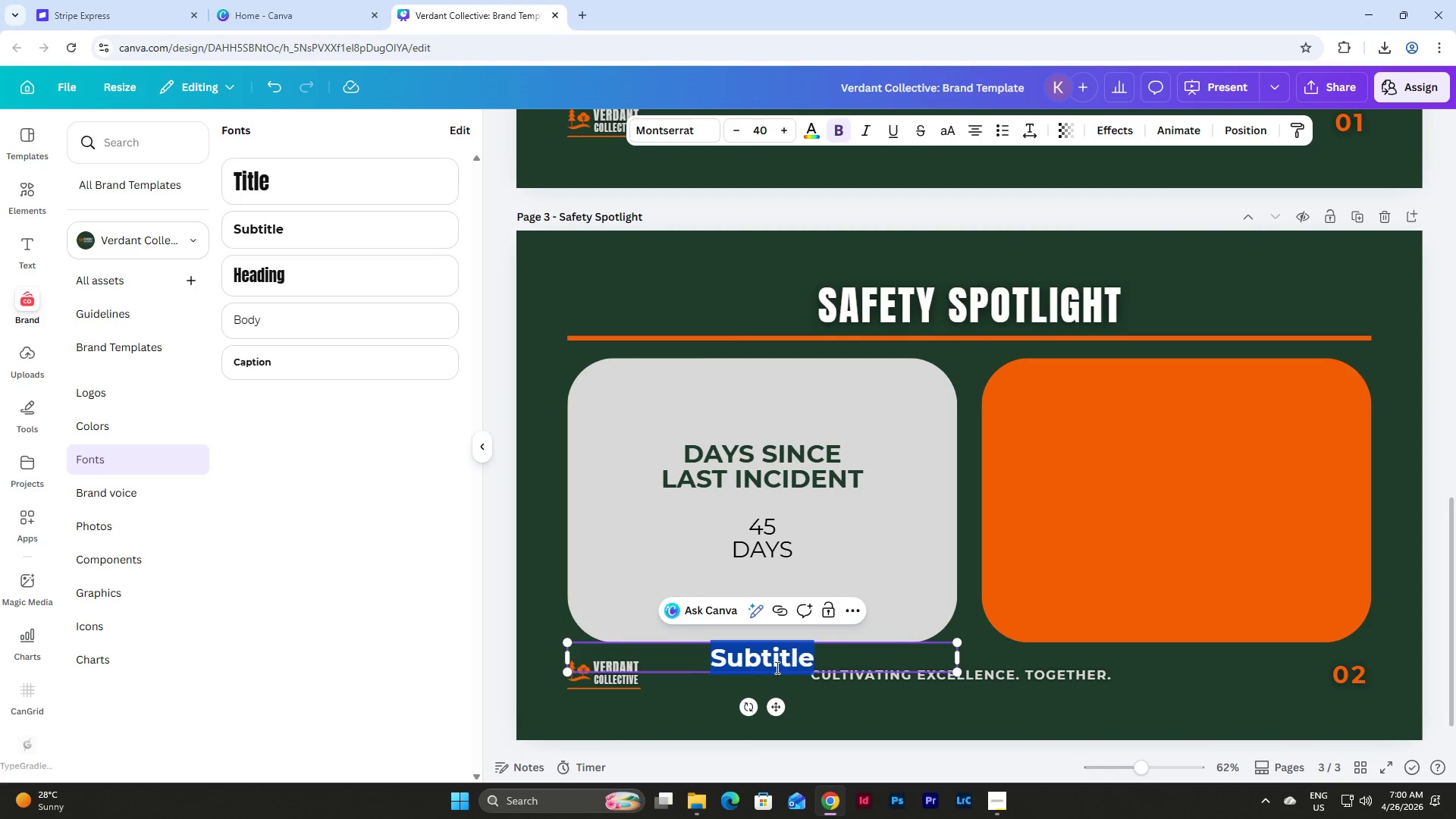 
left_click_drag(start_coordinate=[779, 708], to_coordinate=[821, 504])
 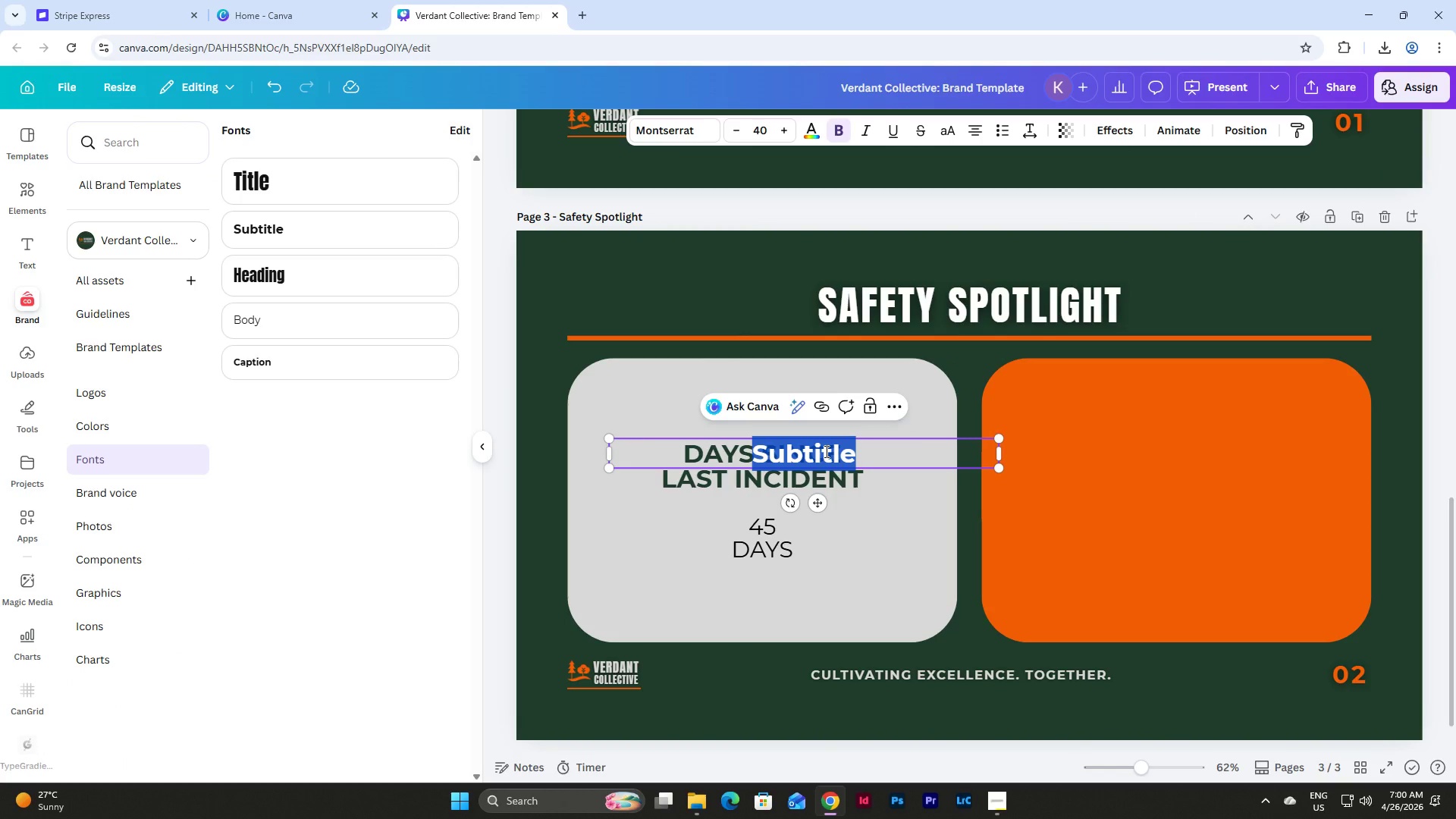 
type(DAY)
 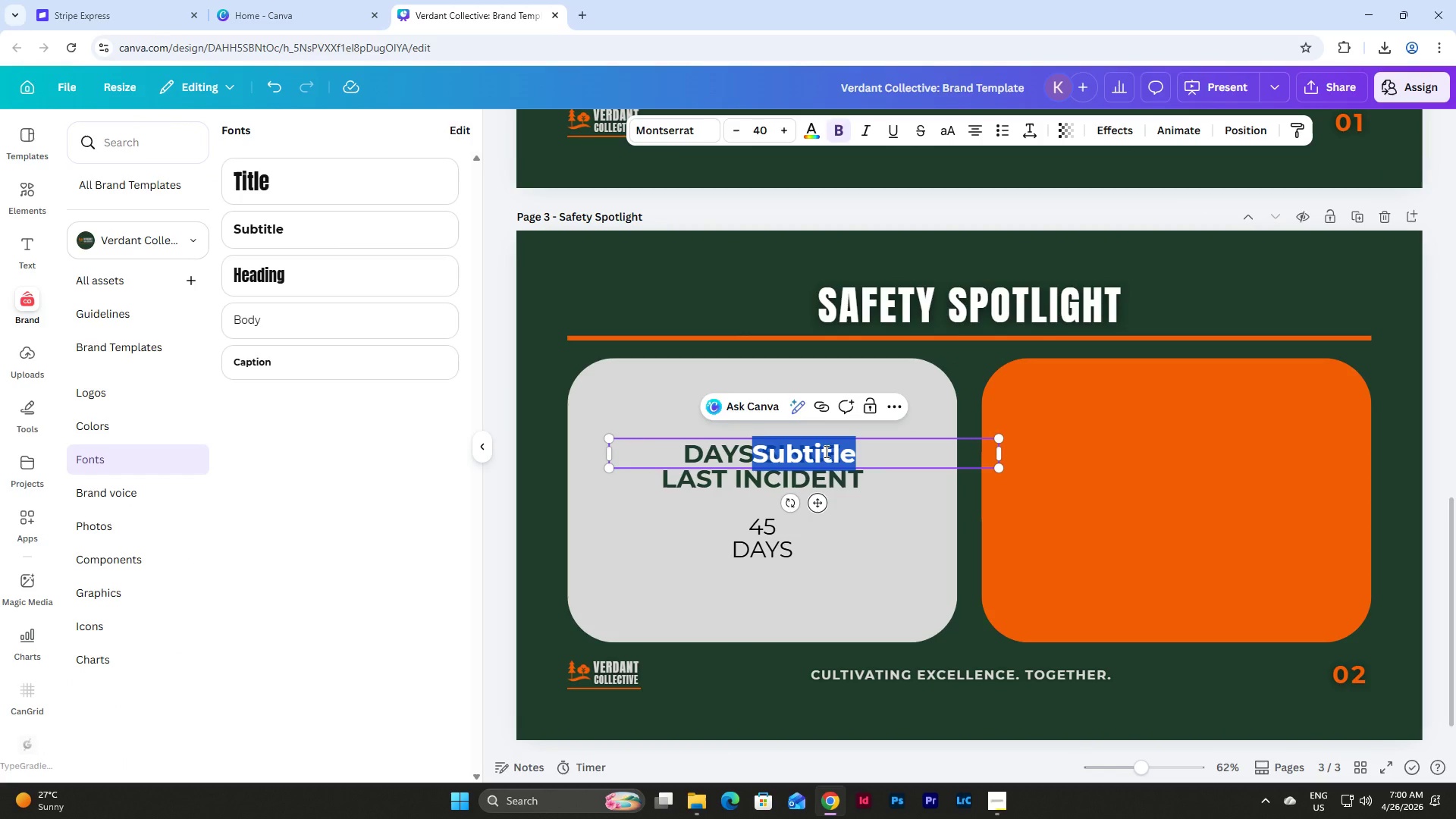 
left_click([825, 451])
 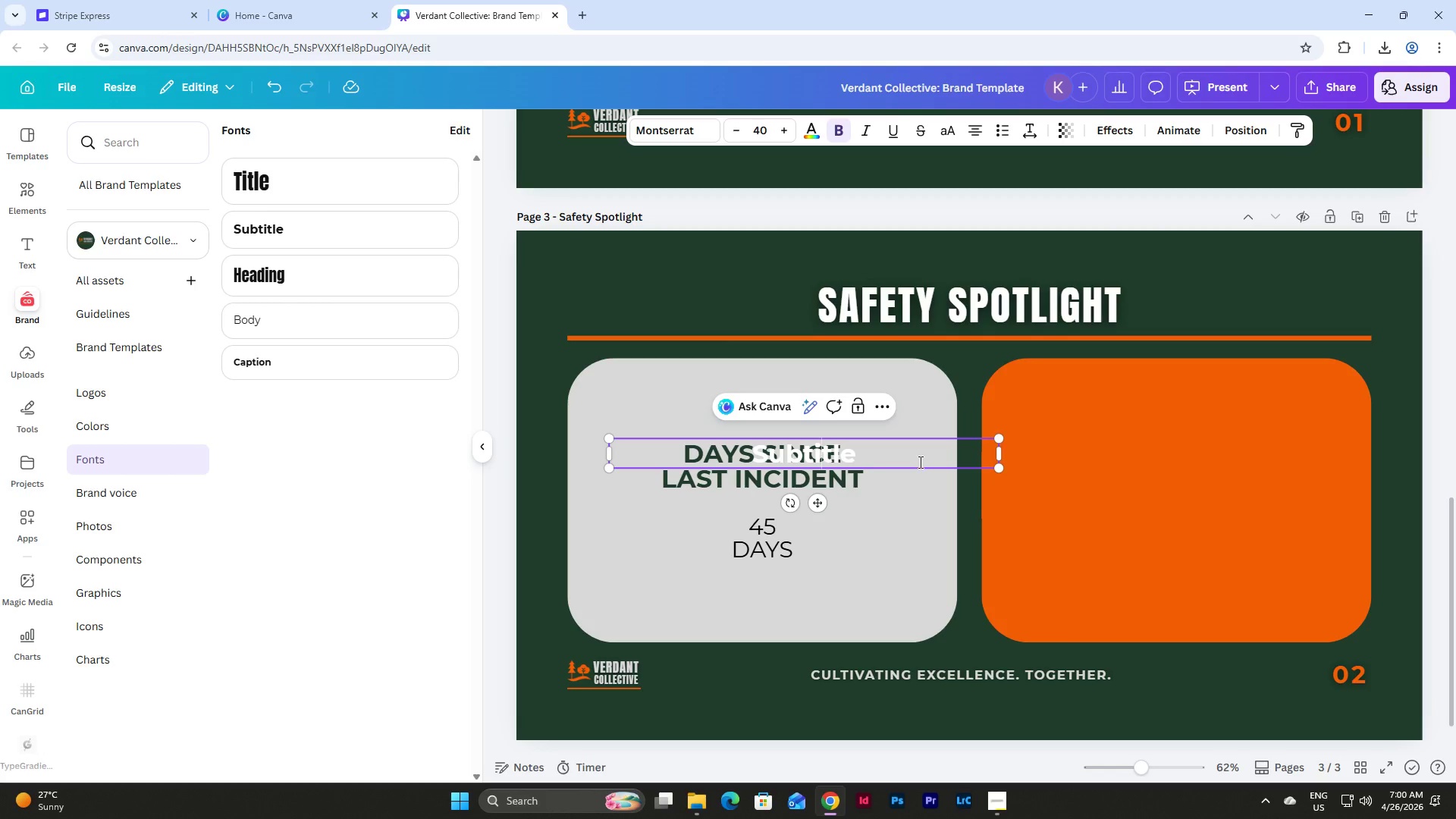 
left_click_drag(start_coordinate=[893, 447], to_coordinate=[642, 453])
 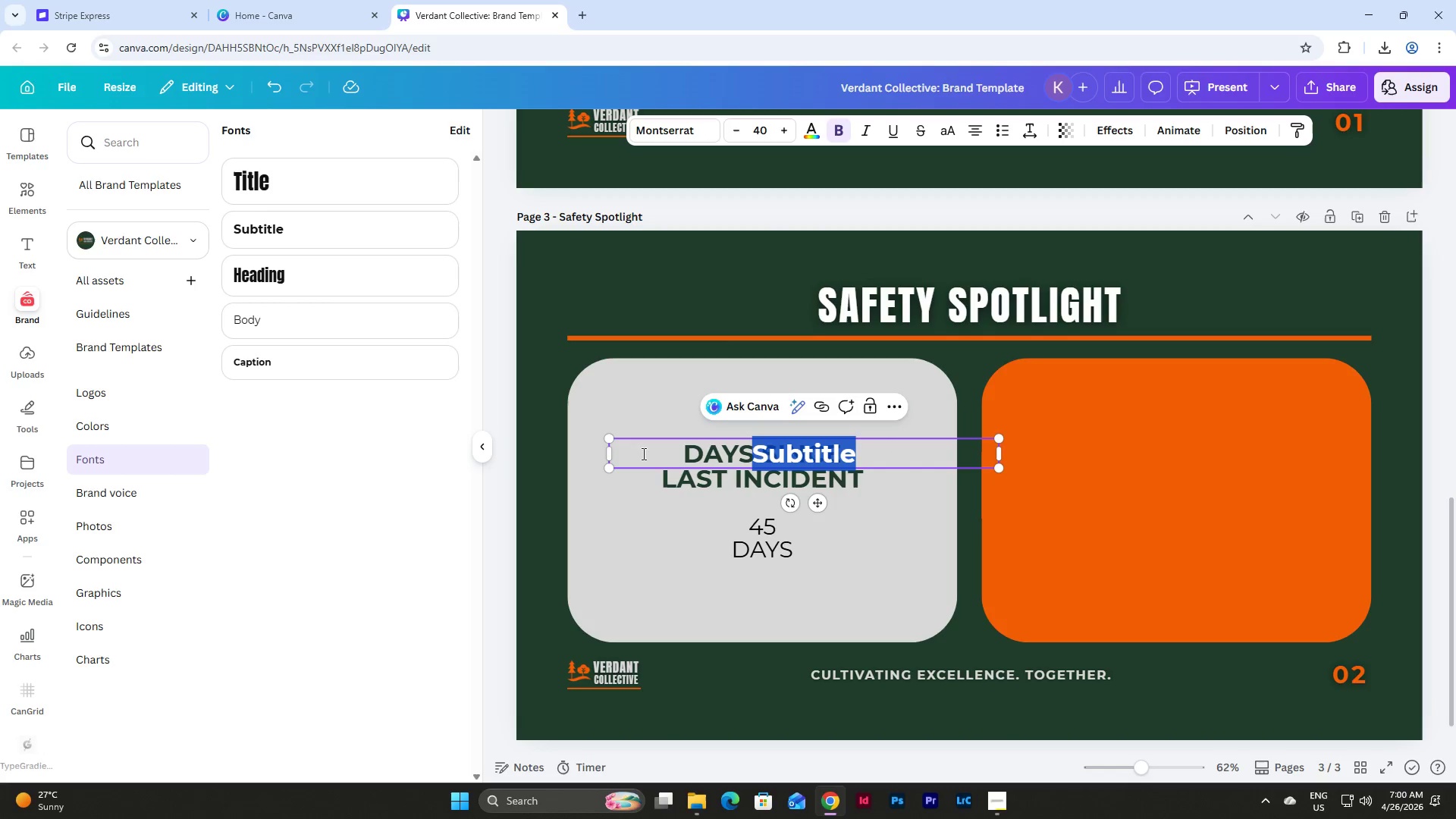 
type(DAYS)
 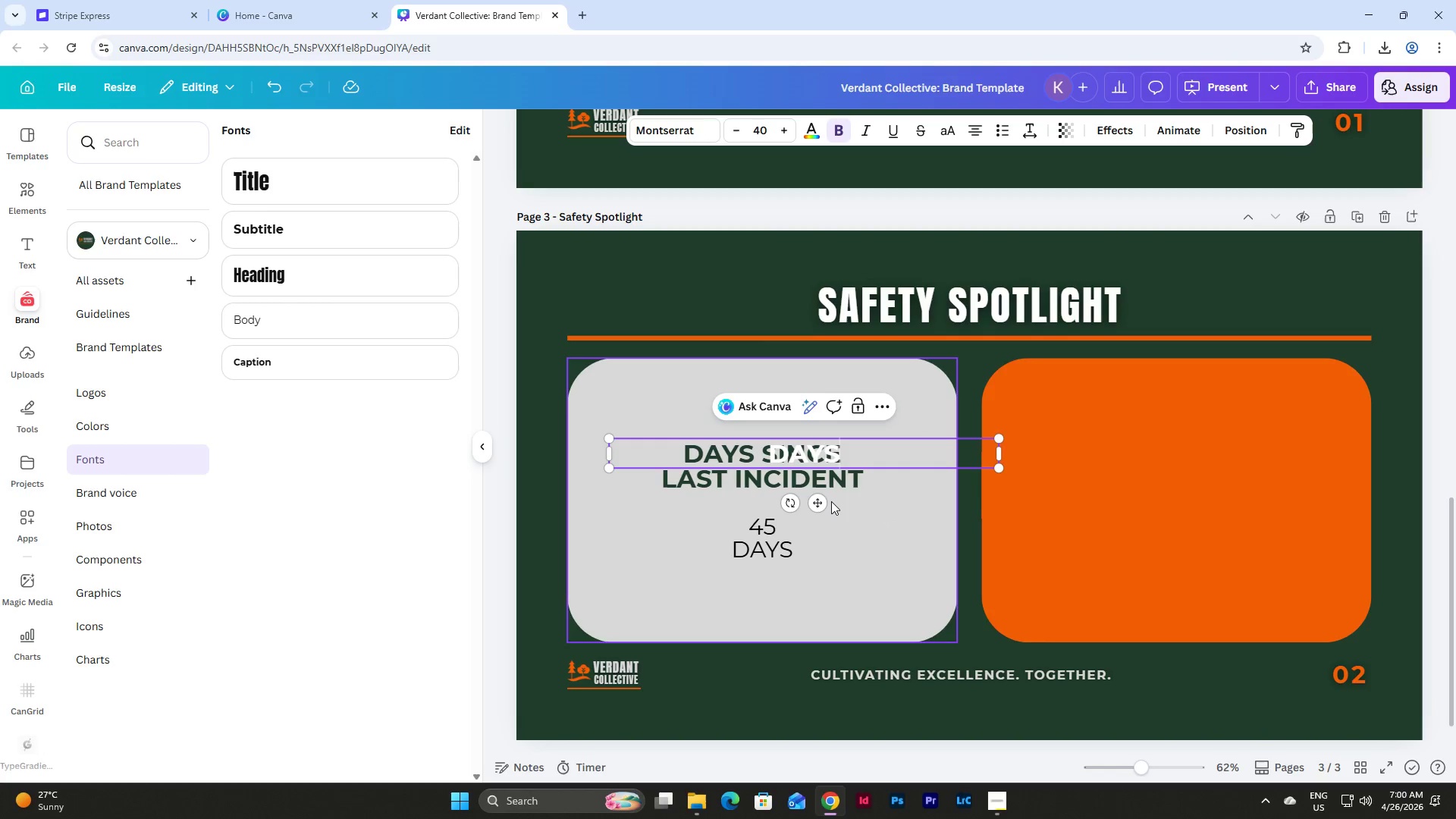 
left_click_drag(start_coordinate=[814, 510], to_coordinate=[729, 510])
 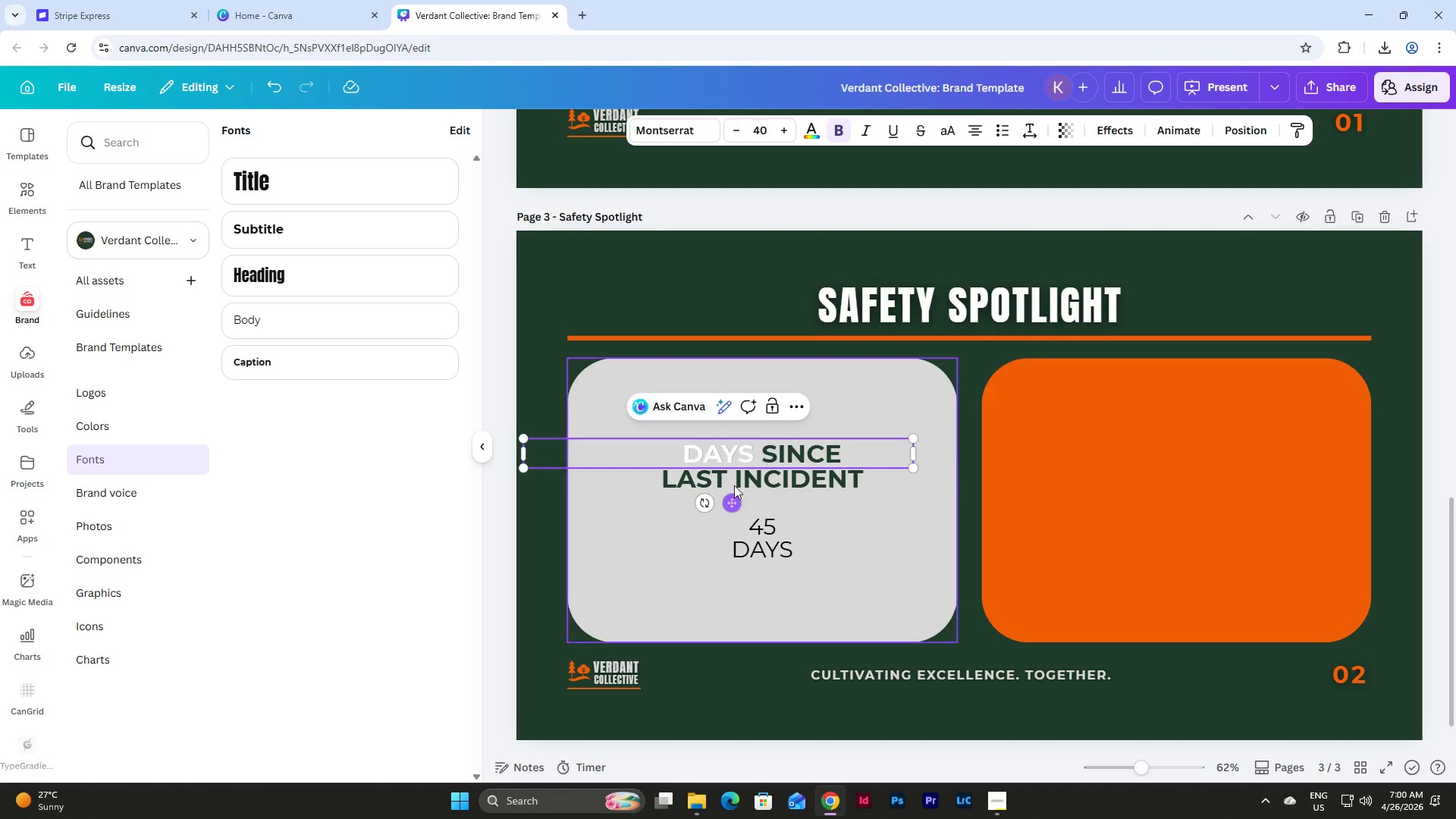 
left_click([723, 457])
 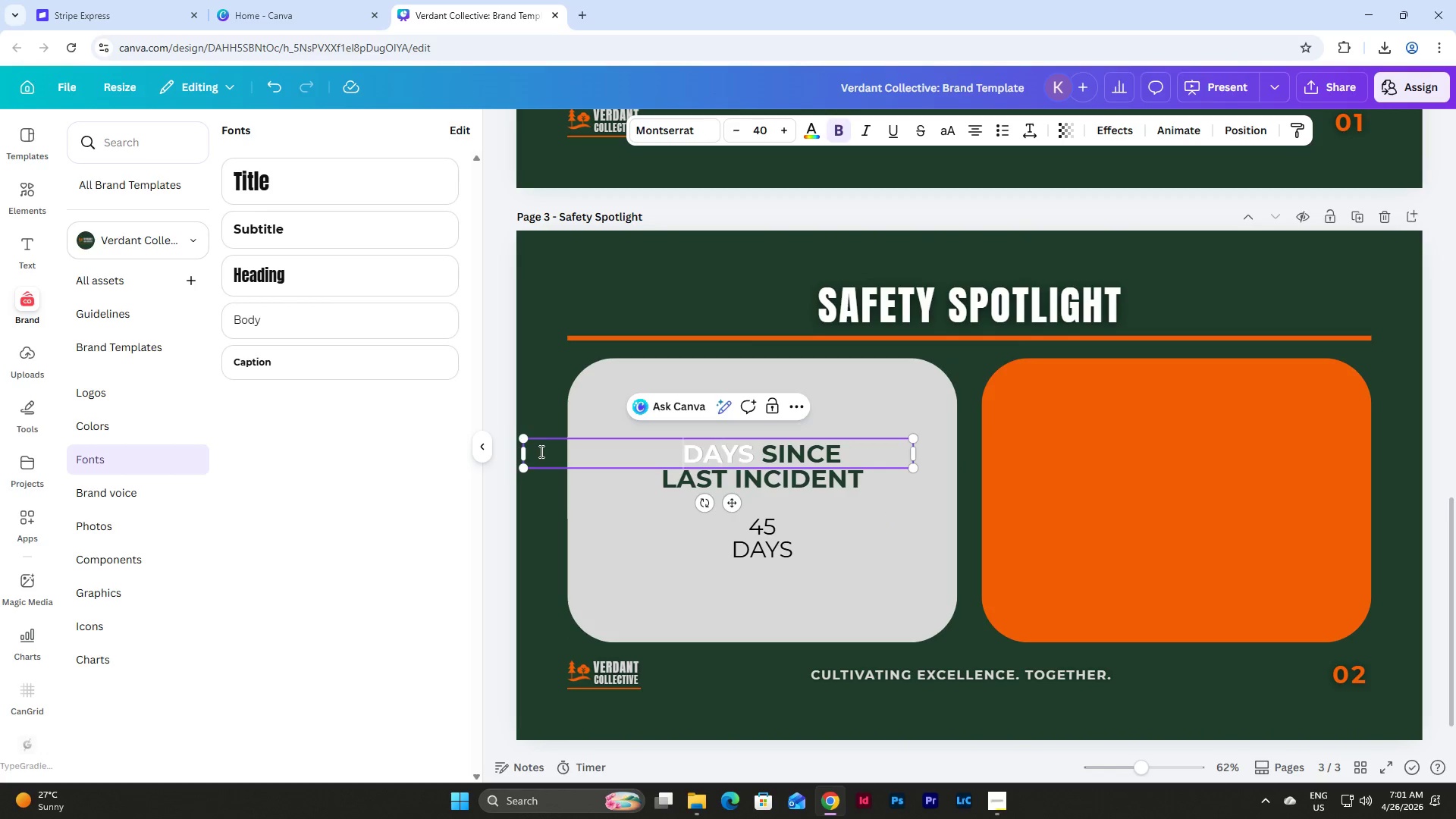 
double_click([522, 493])
 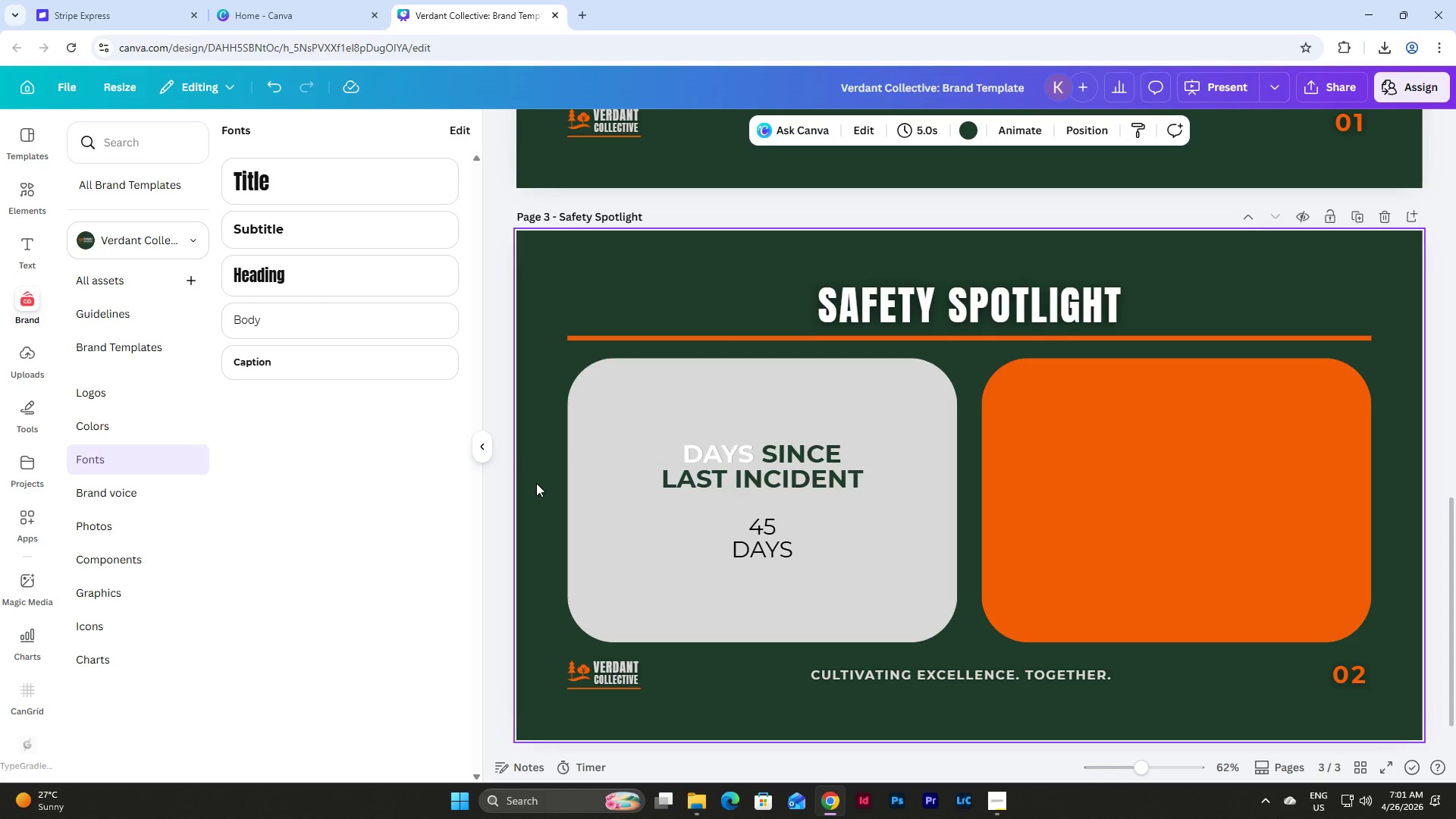 
left_click_drag(start_coordinate=[536, 481], to_coordinate=[523, 424])
 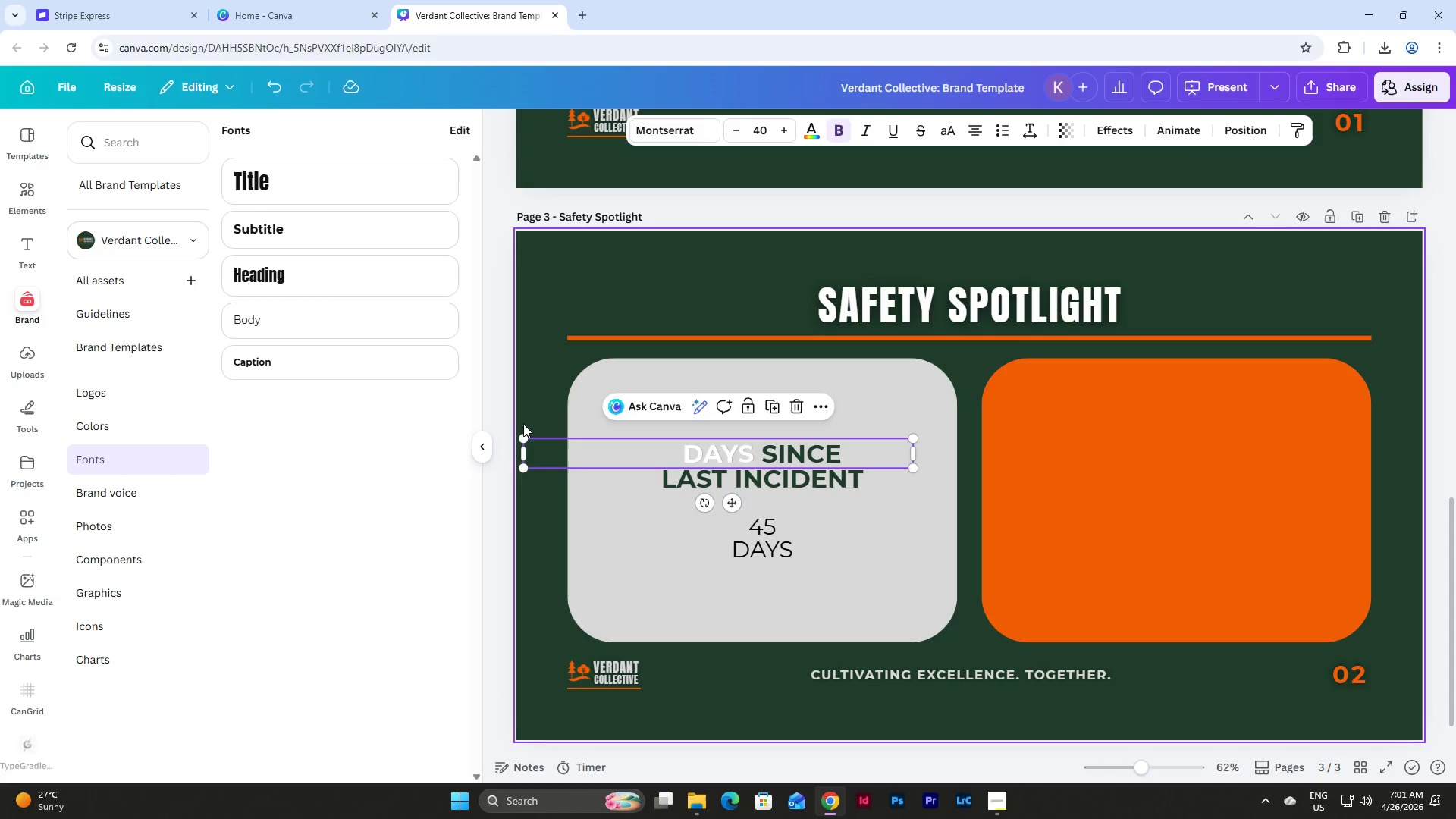 
key(Backspace)
 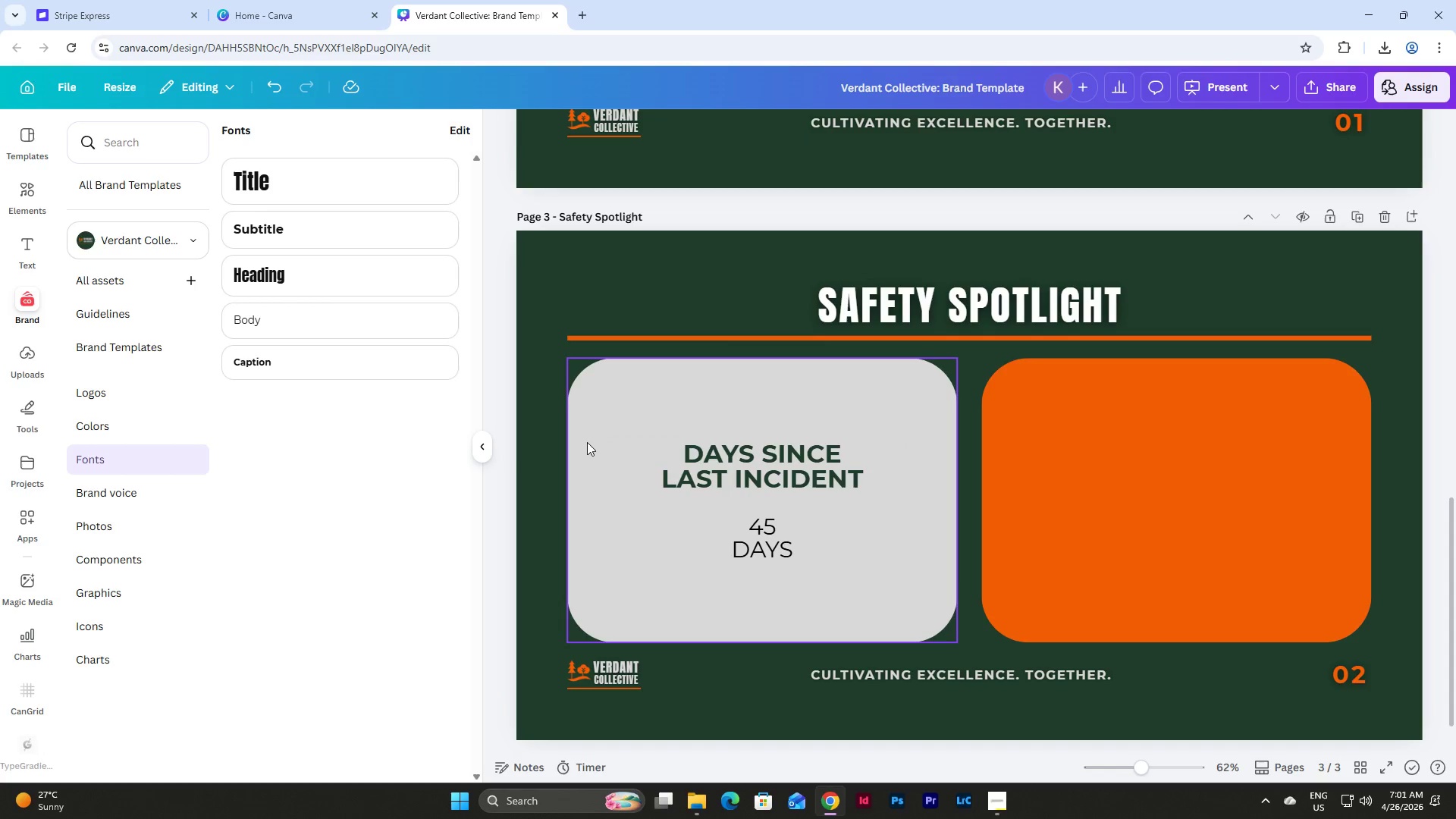 
double_click([803, 519])
 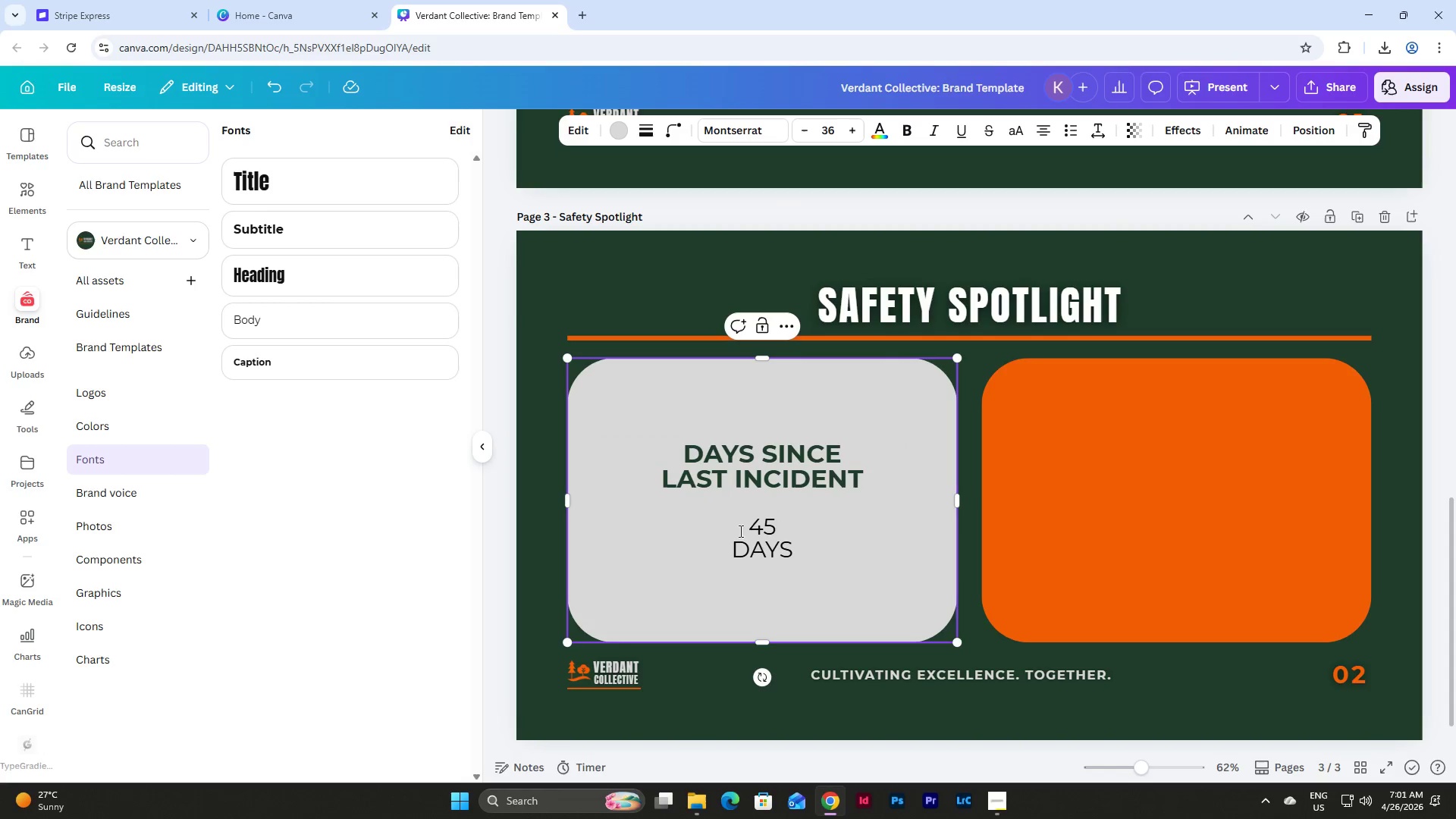 
left_click_drag(start_coordinate=[748, 526], to_coordinate=[781, 526])
 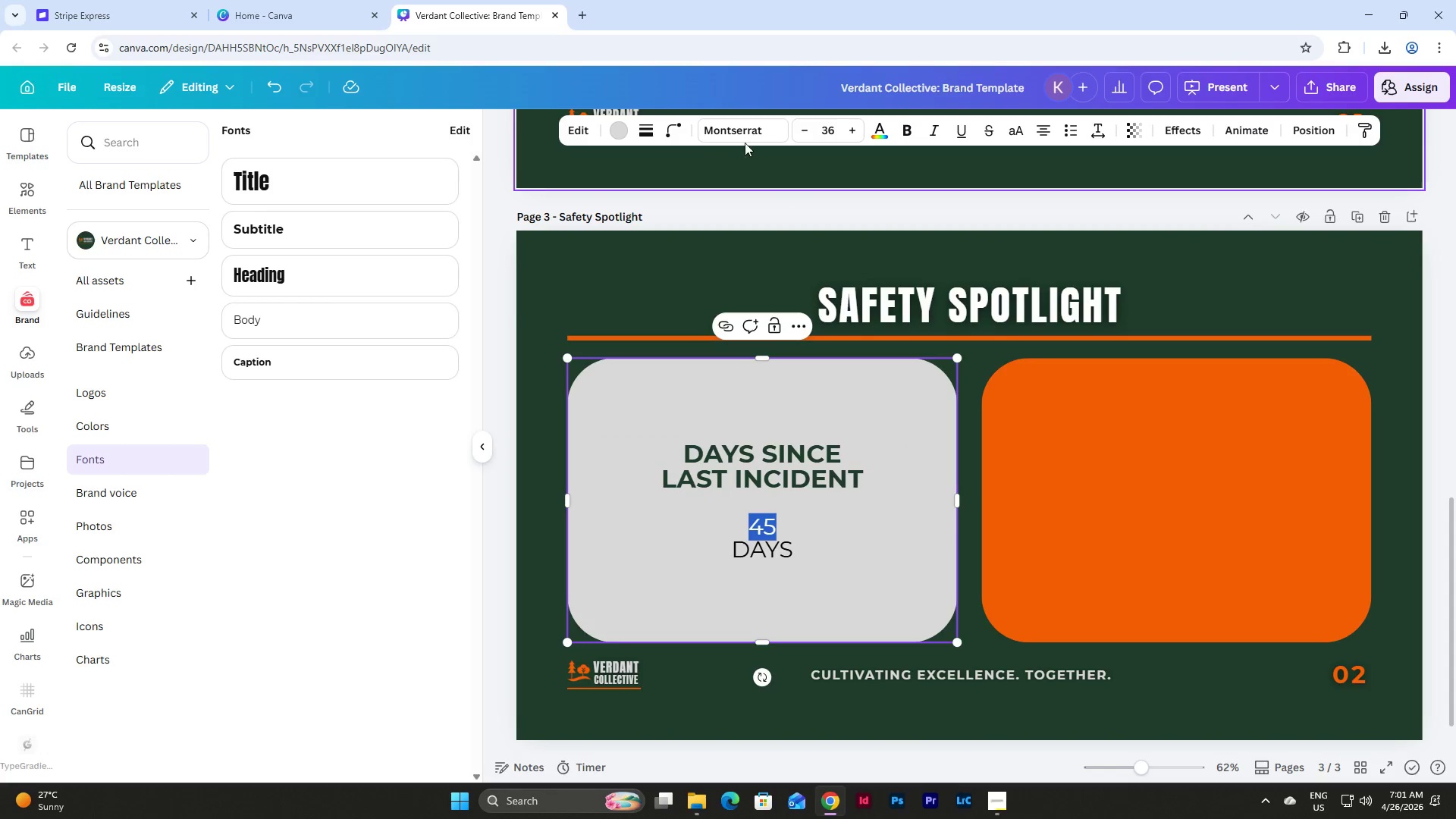 
left_click([750, 138])
 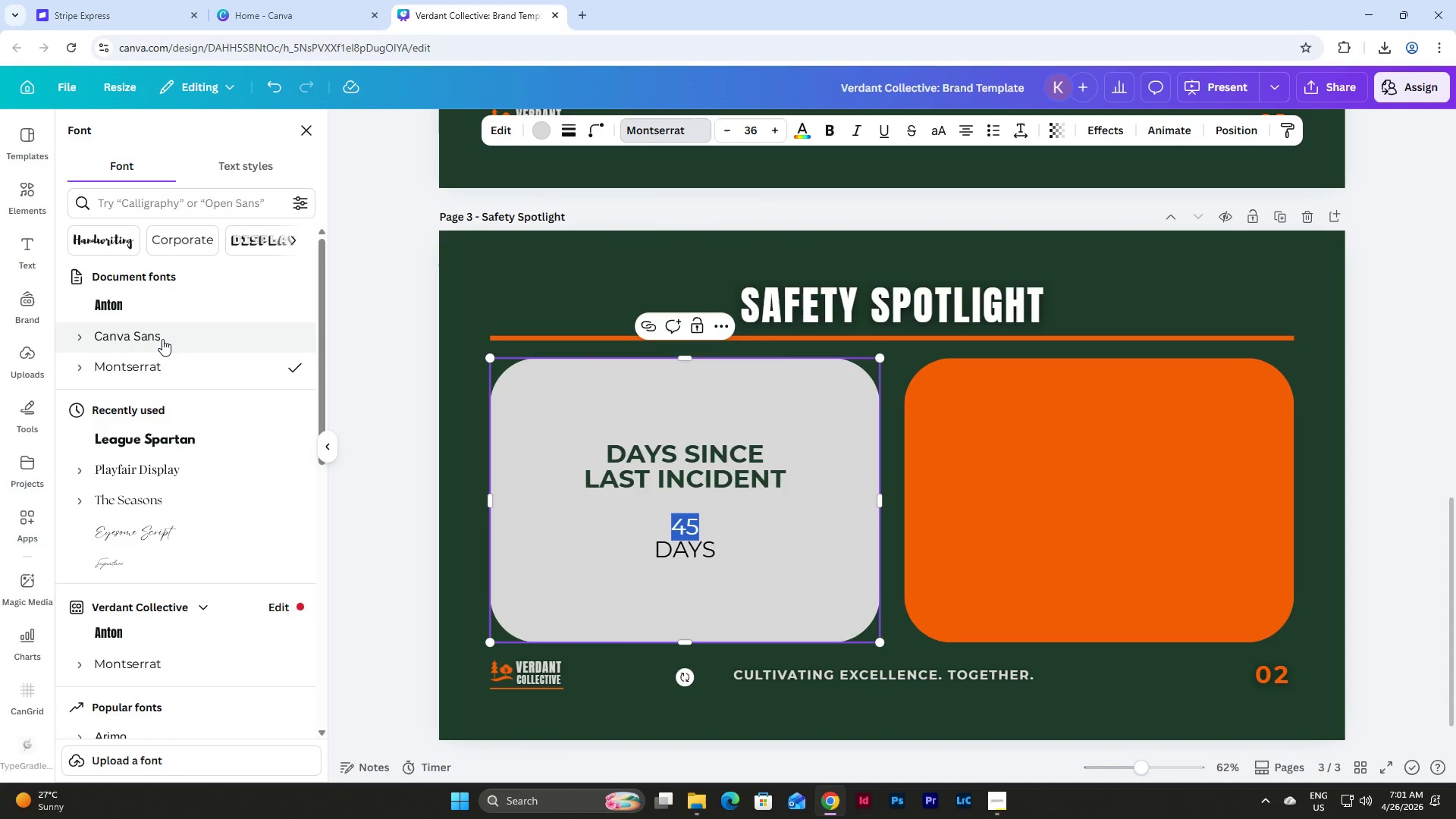 
left_click([186, 289])
 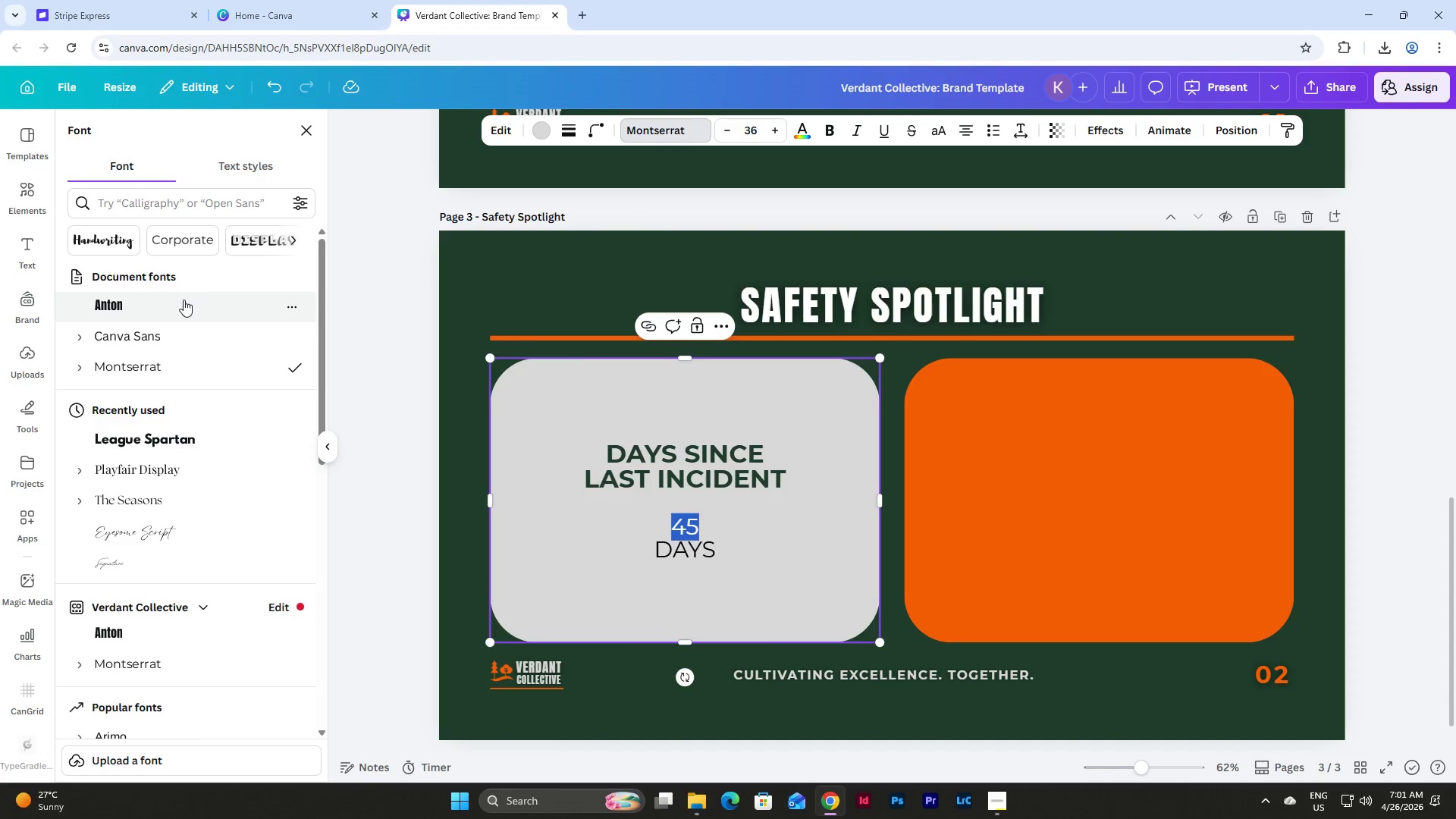 
left_click([184, 300])
 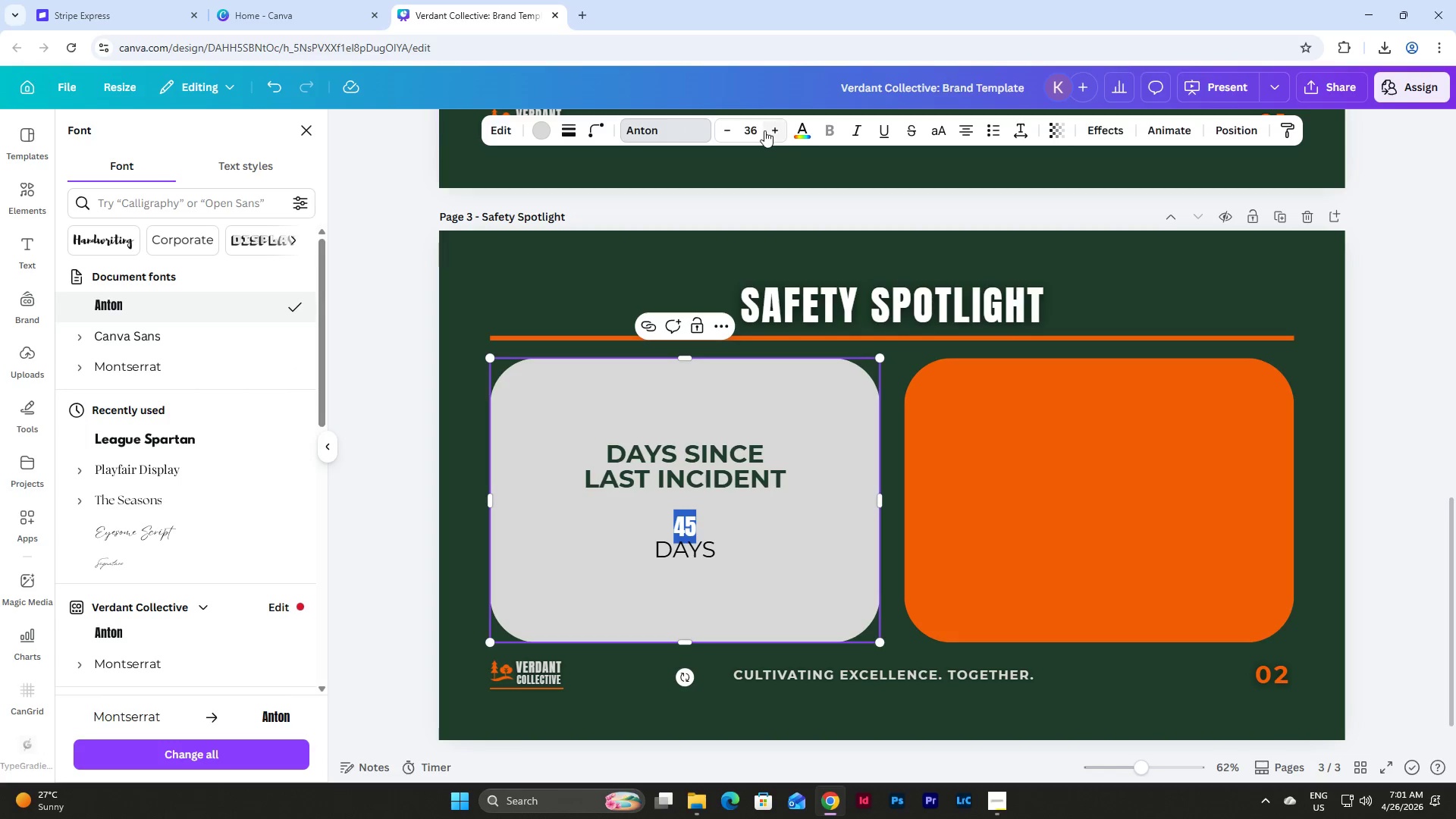 
double_click([772, 132])
 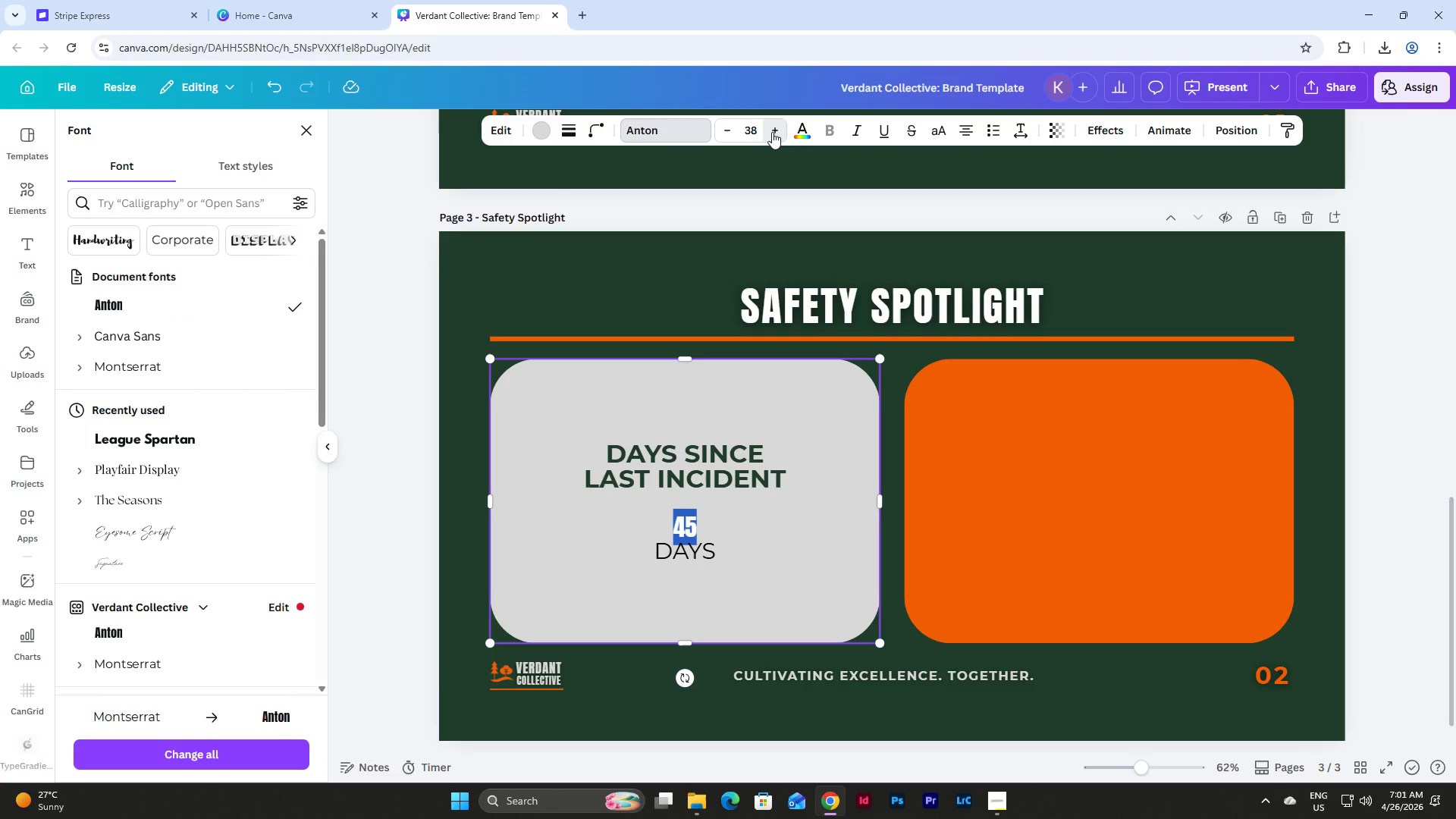 
triple_click([772, 132])
 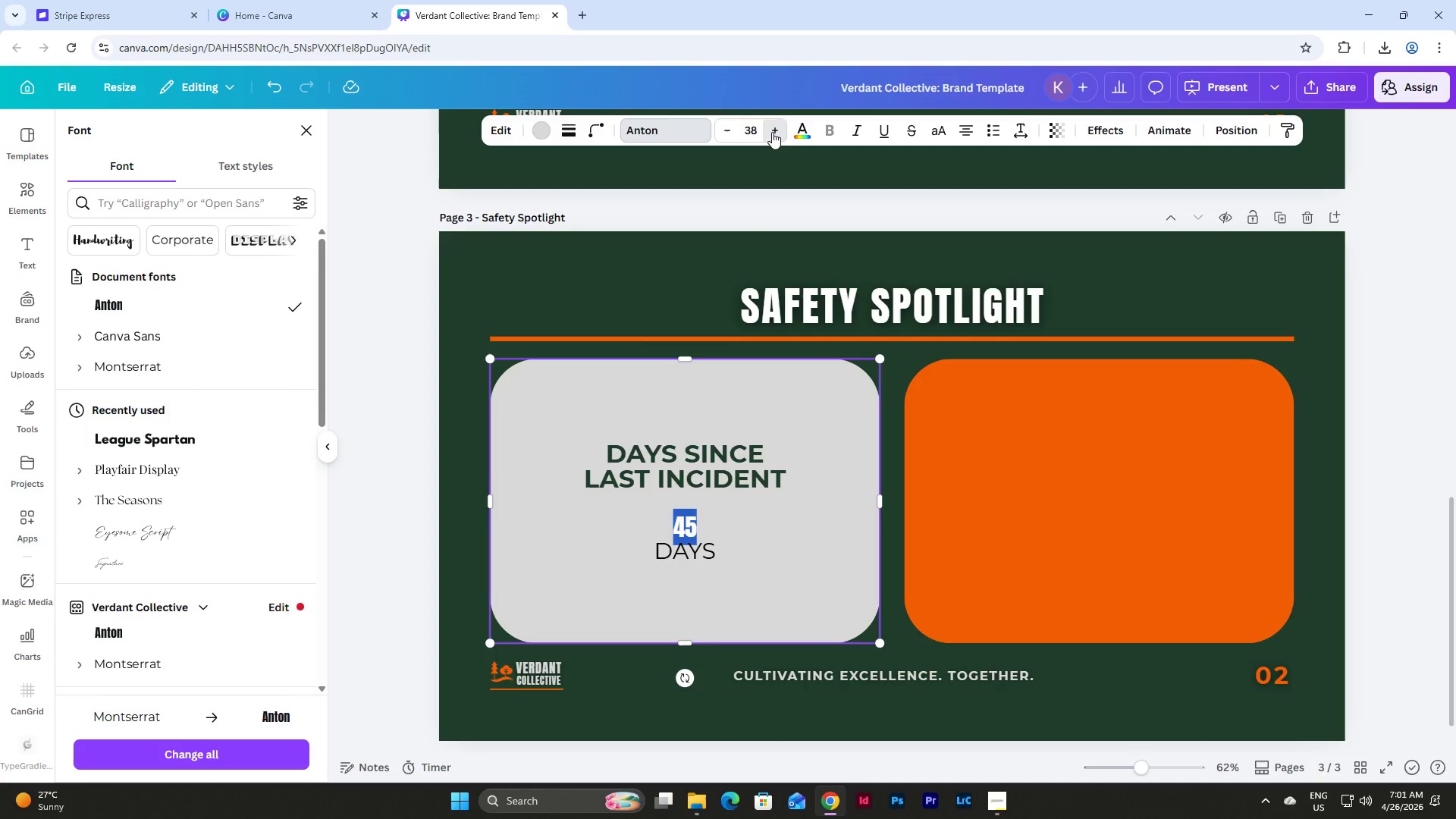 
triple_click([772, 132])
 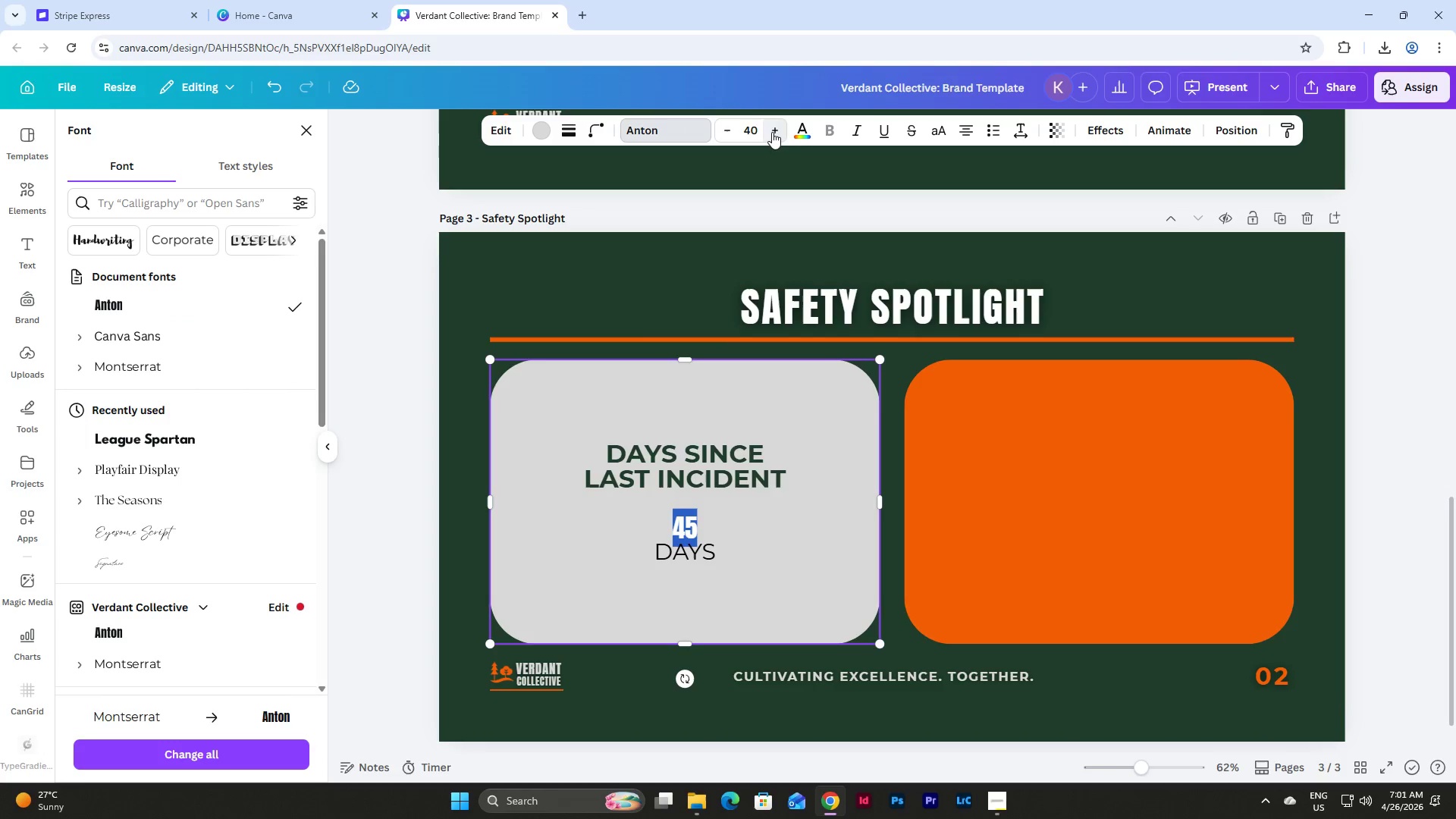 
triple_click([772, 132])
 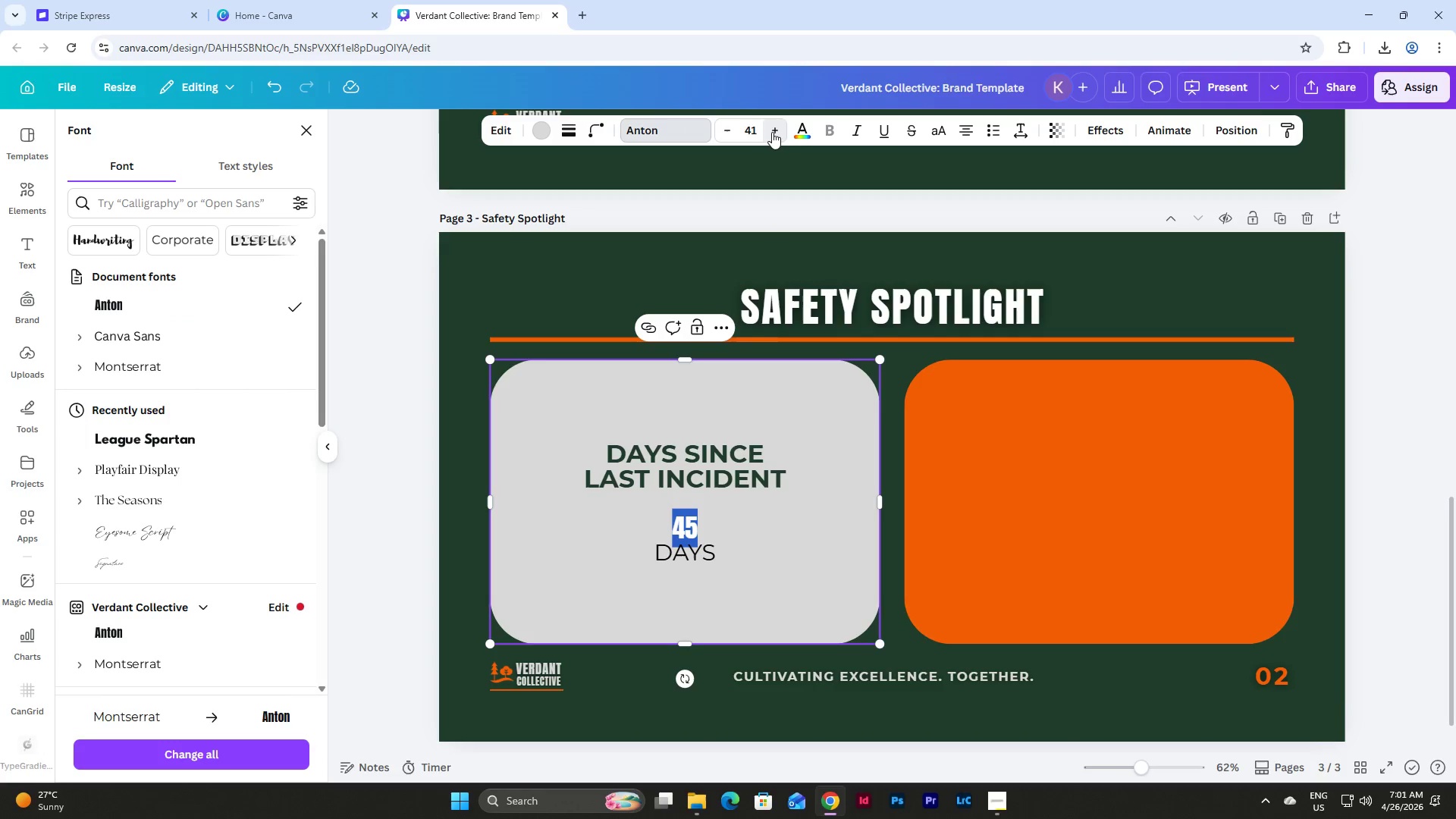 
triple_click([772, 132])
 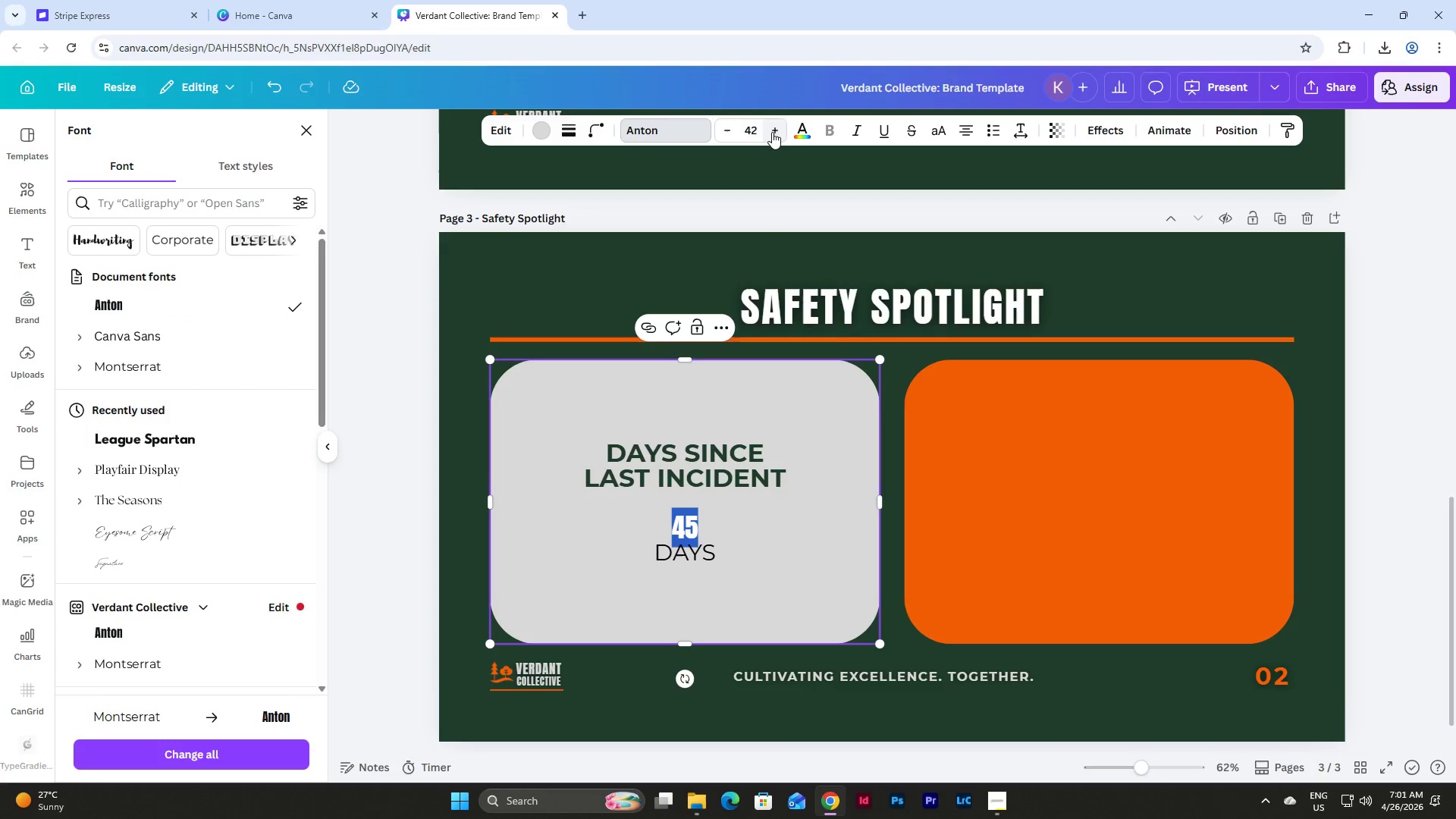 
triple_click([772, 132])
 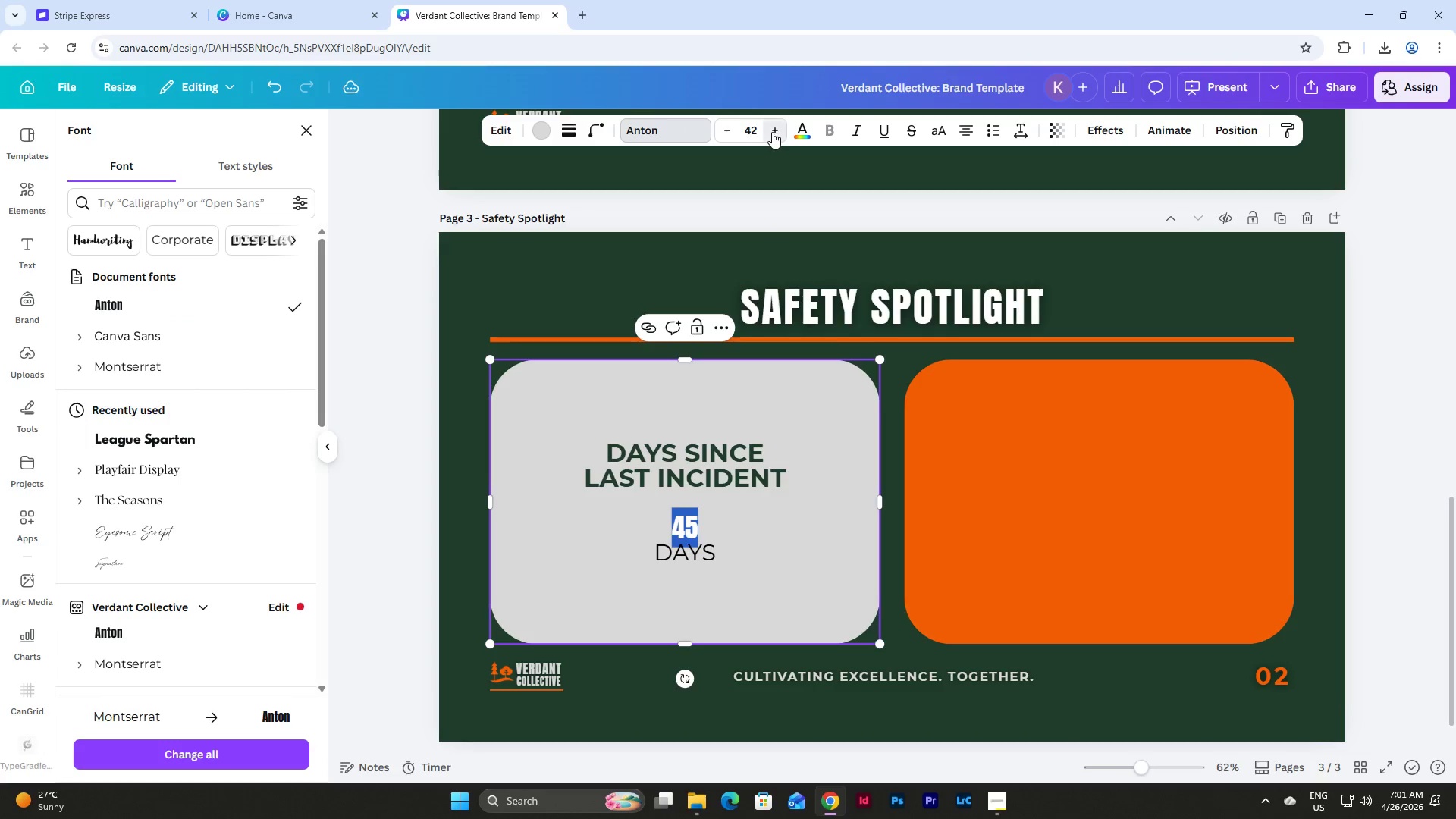 
triple_click([772, 132])
 